 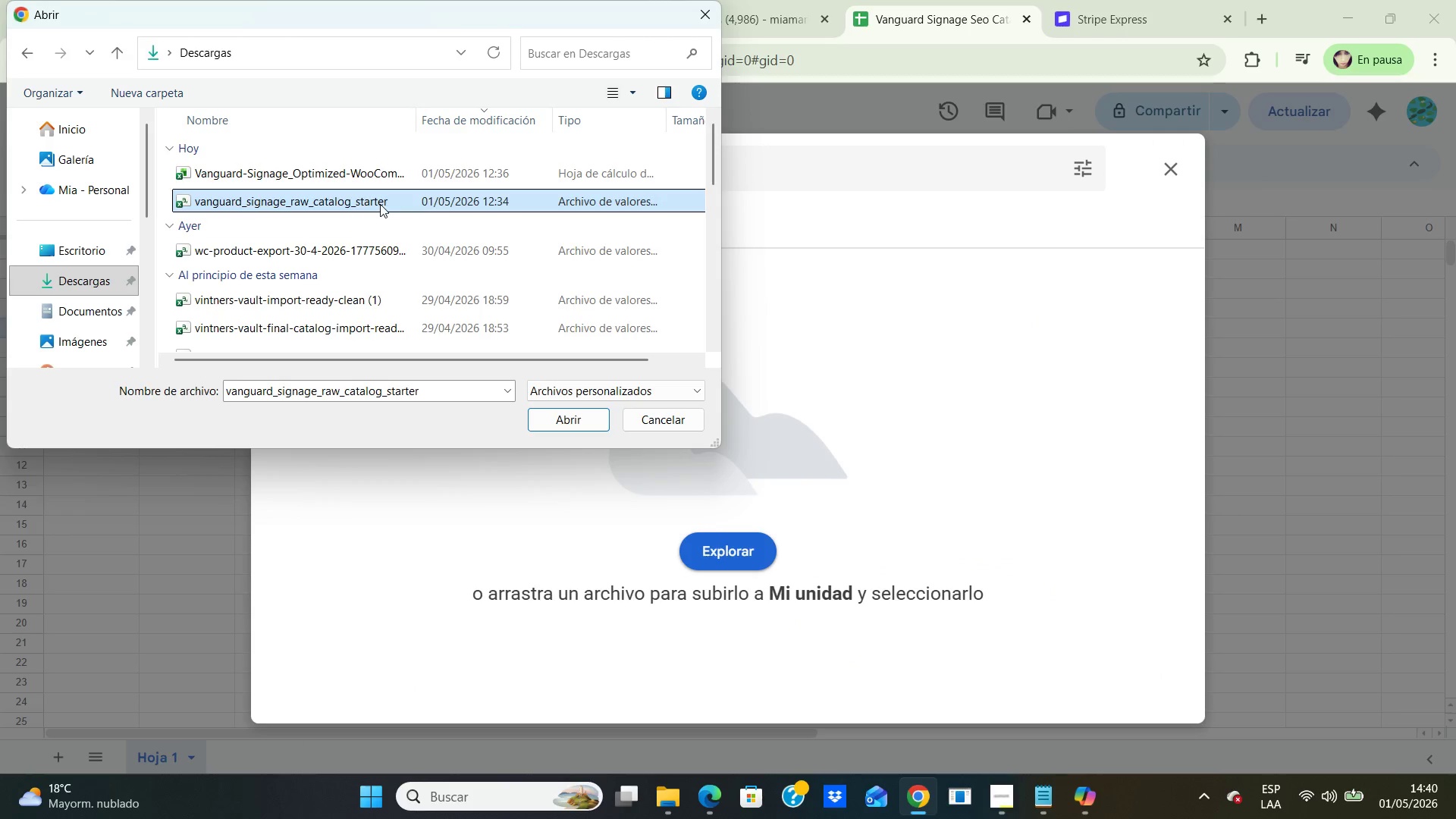 
left_click([551, 413])
 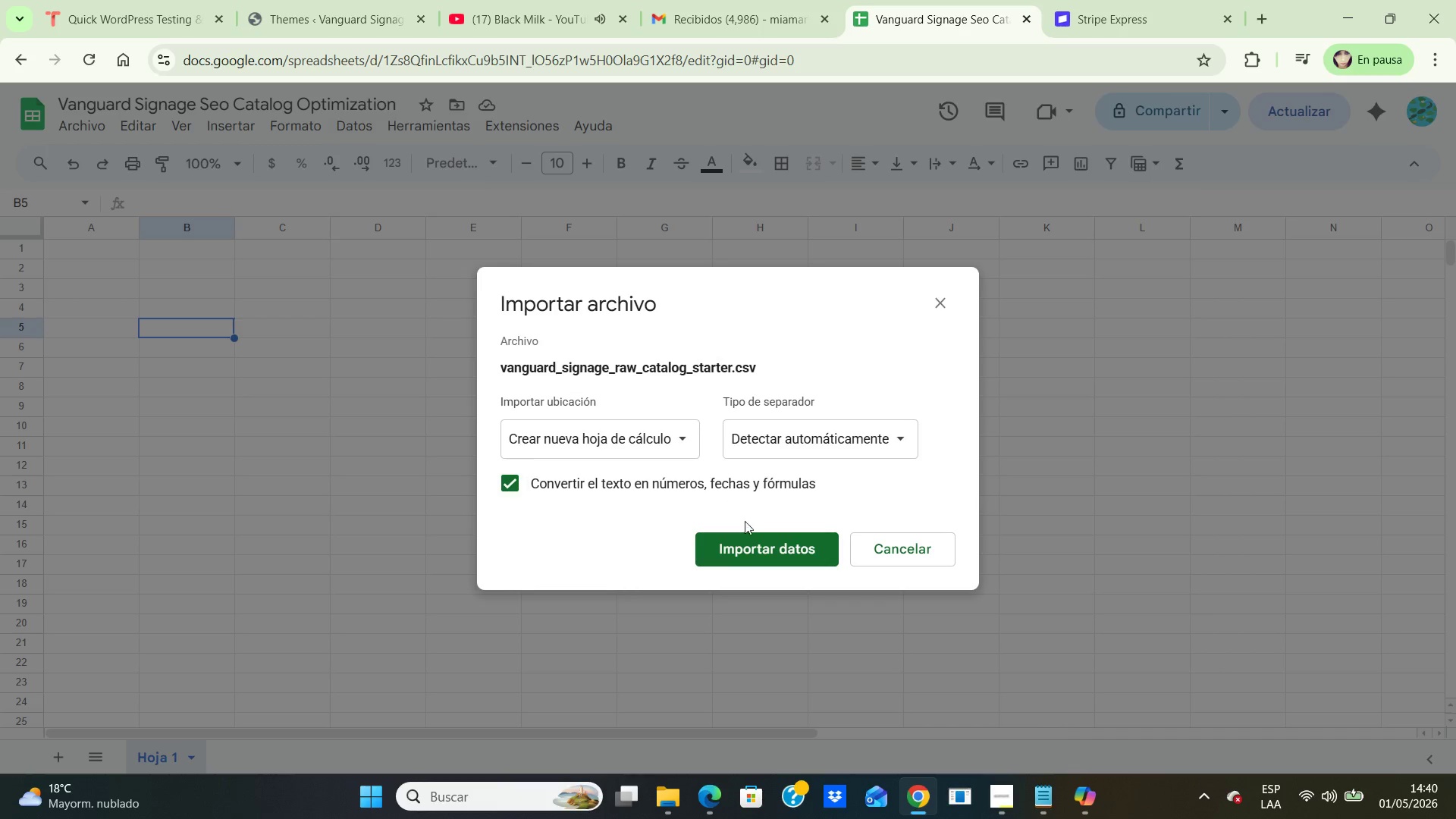 
wait(5.2)
 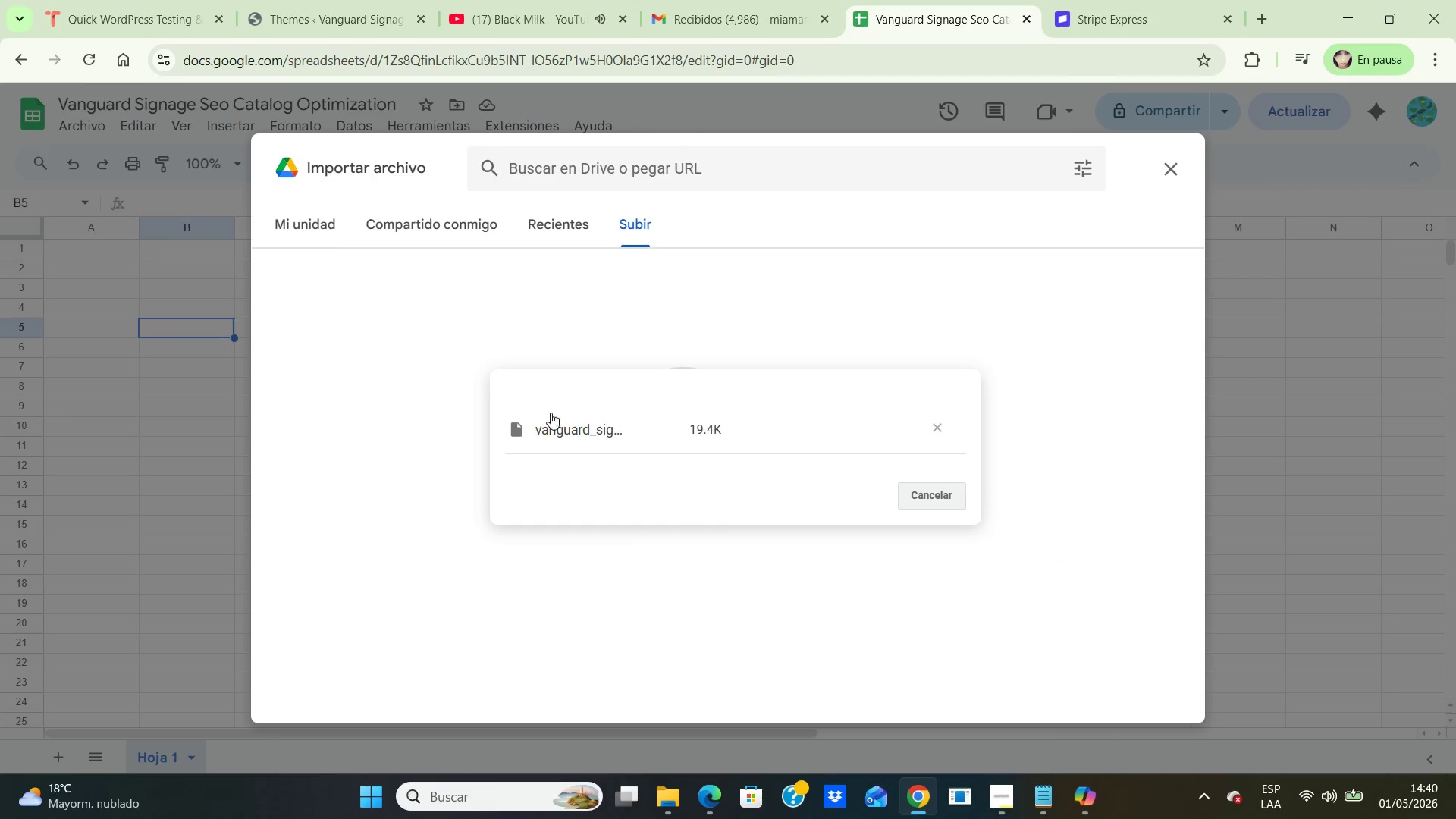 
left_click([815, 550])
 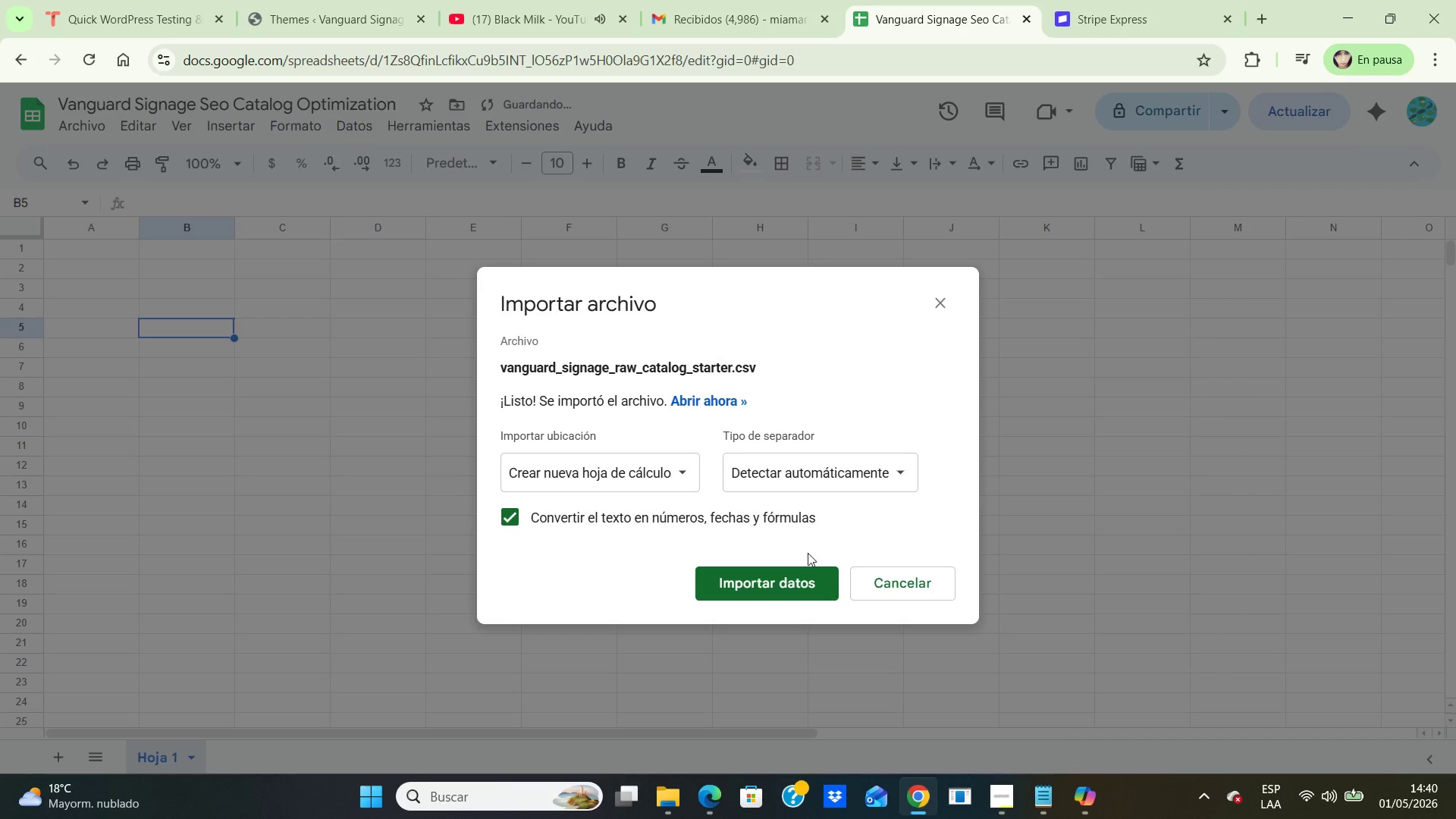 
left_click([764, 584])
 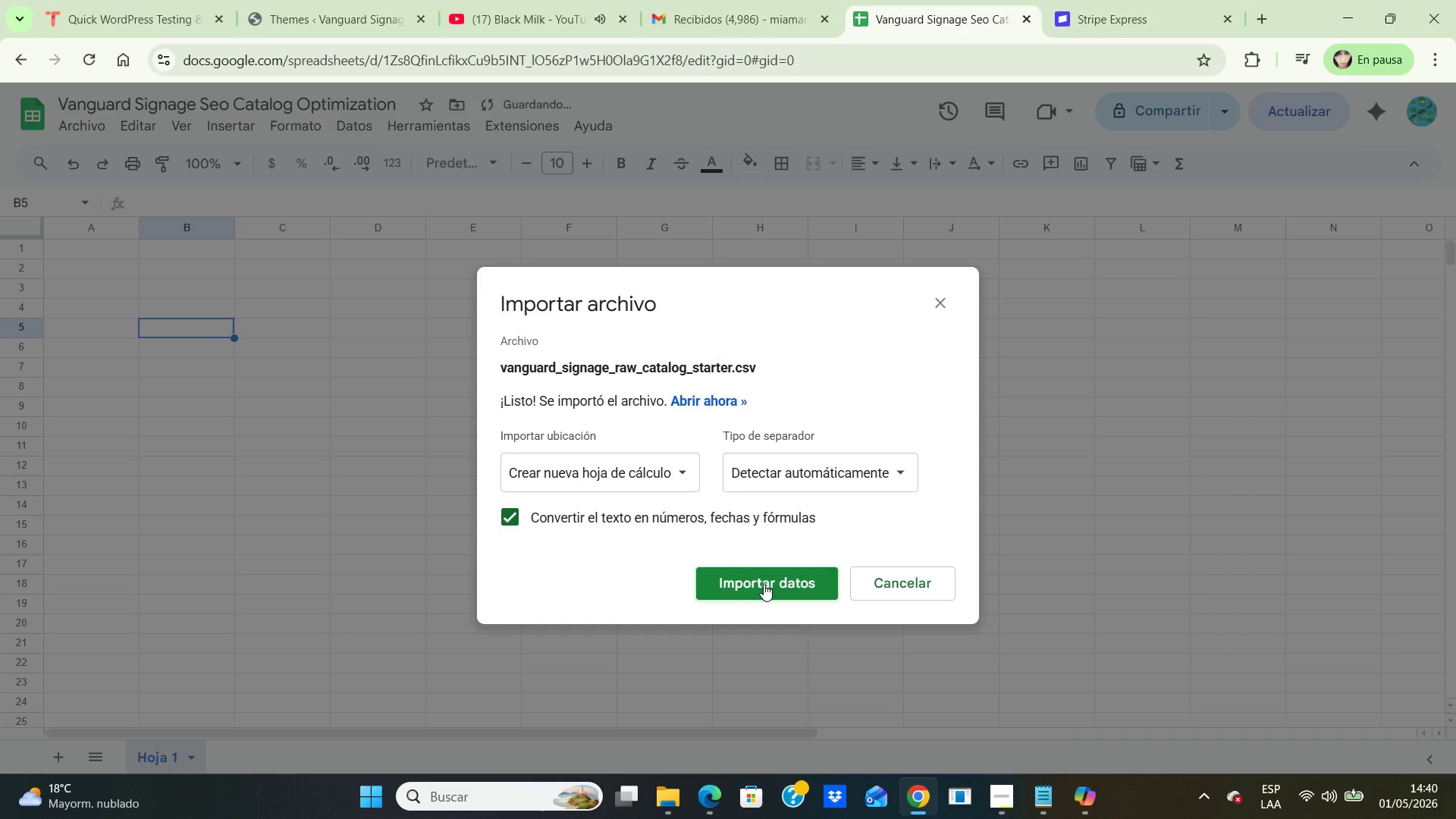 
left_click([764, 584])
 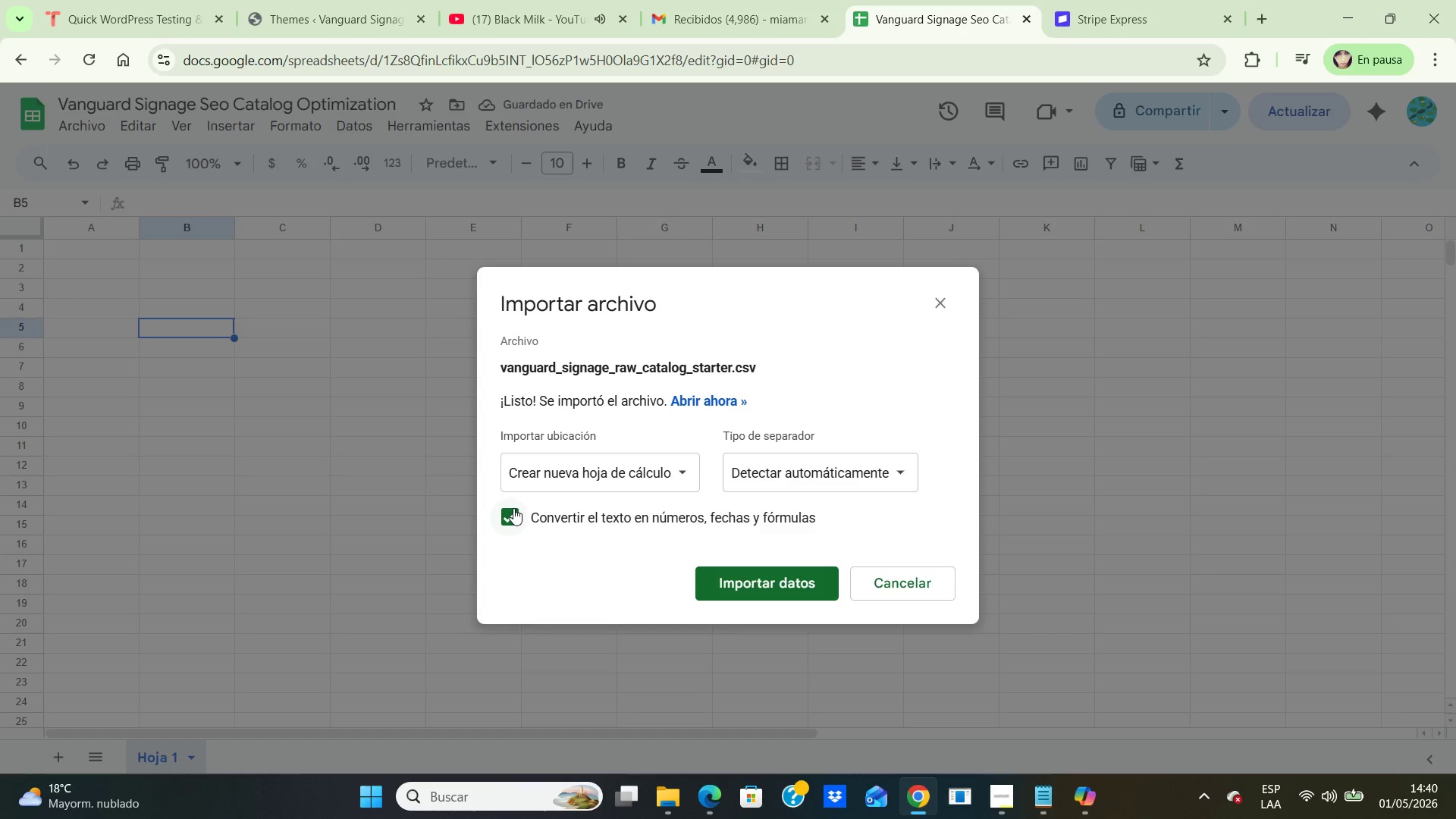 
wait(7.39)
 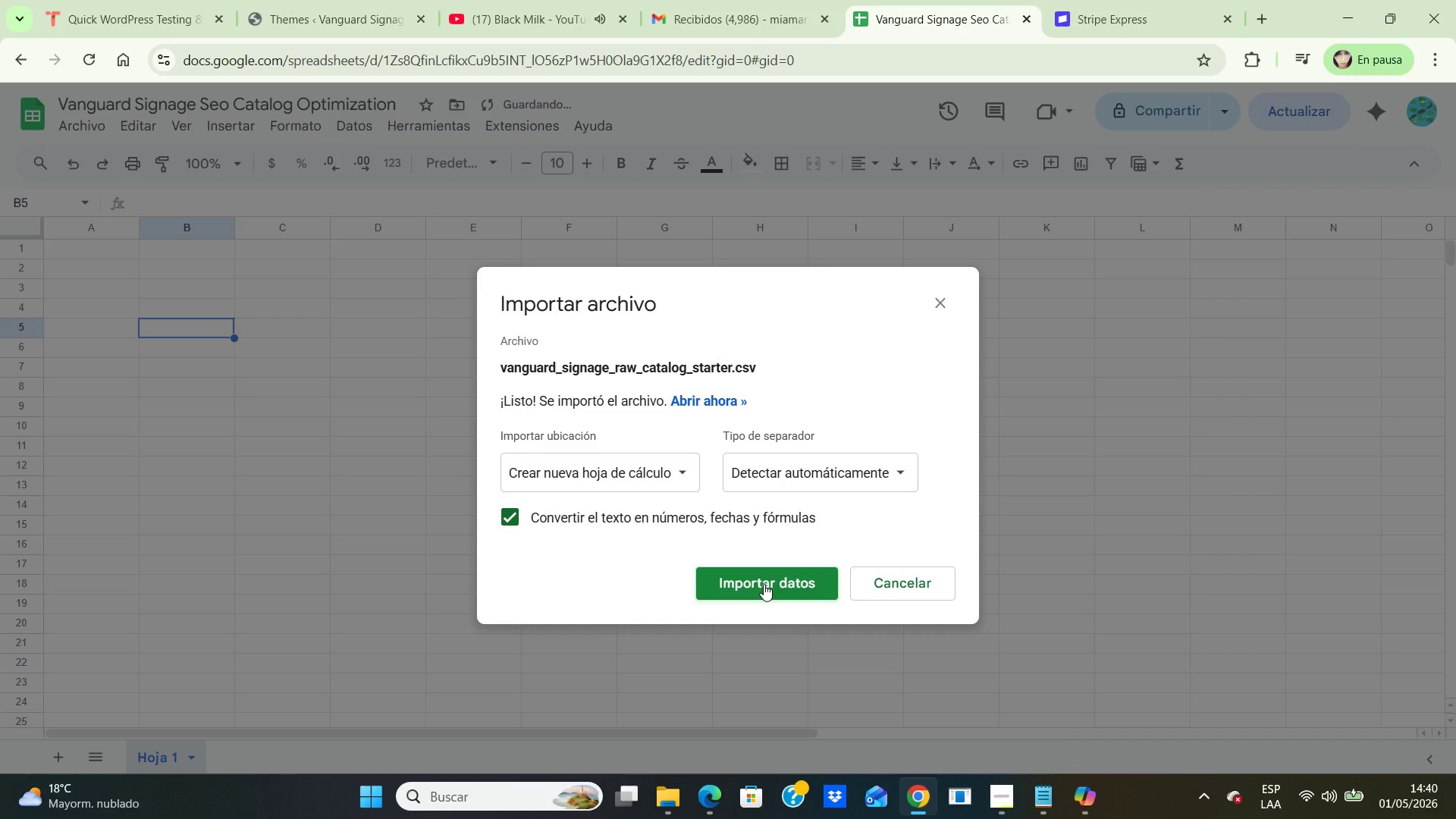 
left_click([700, 397])
 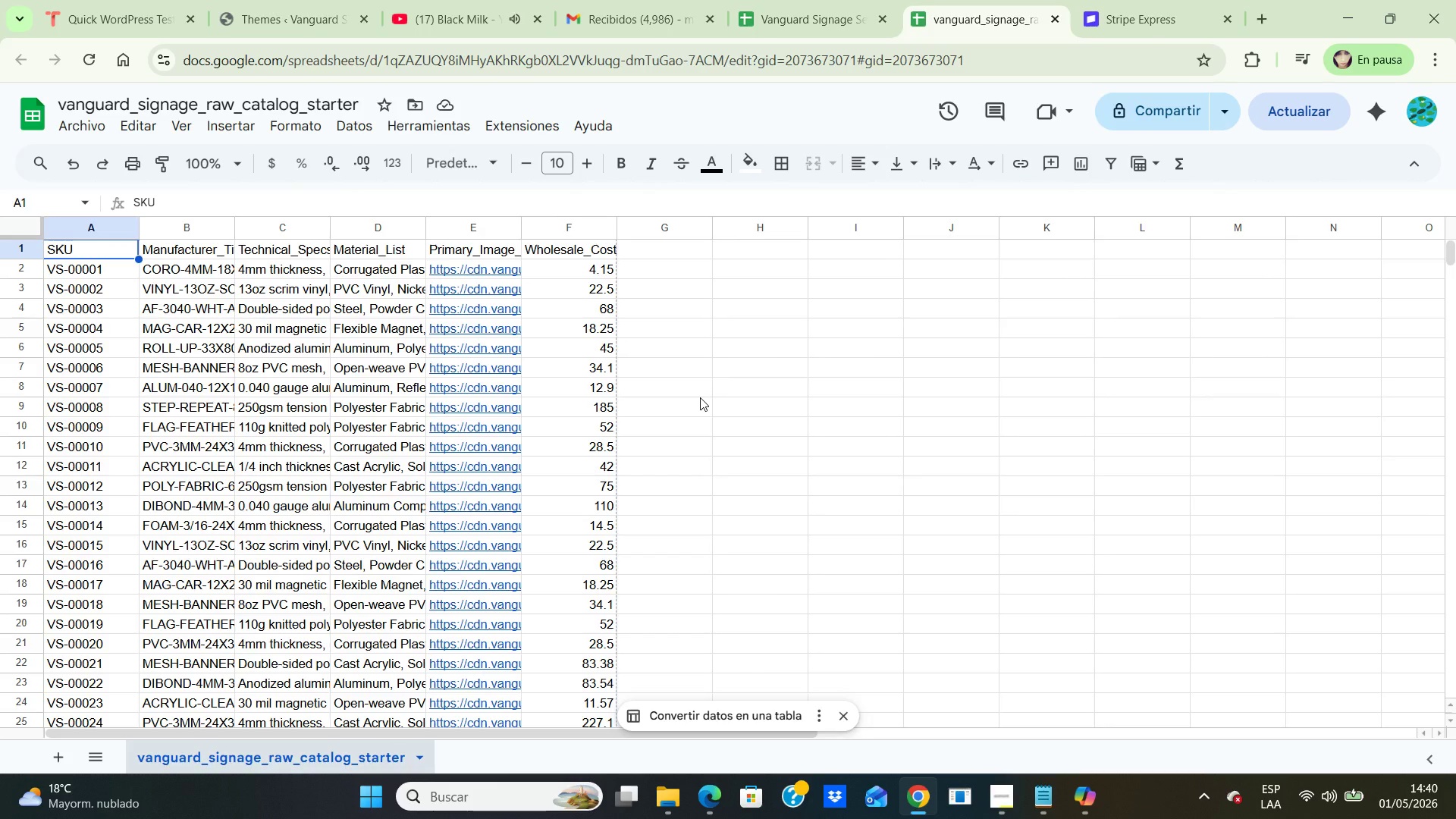 
wait(19.41)
 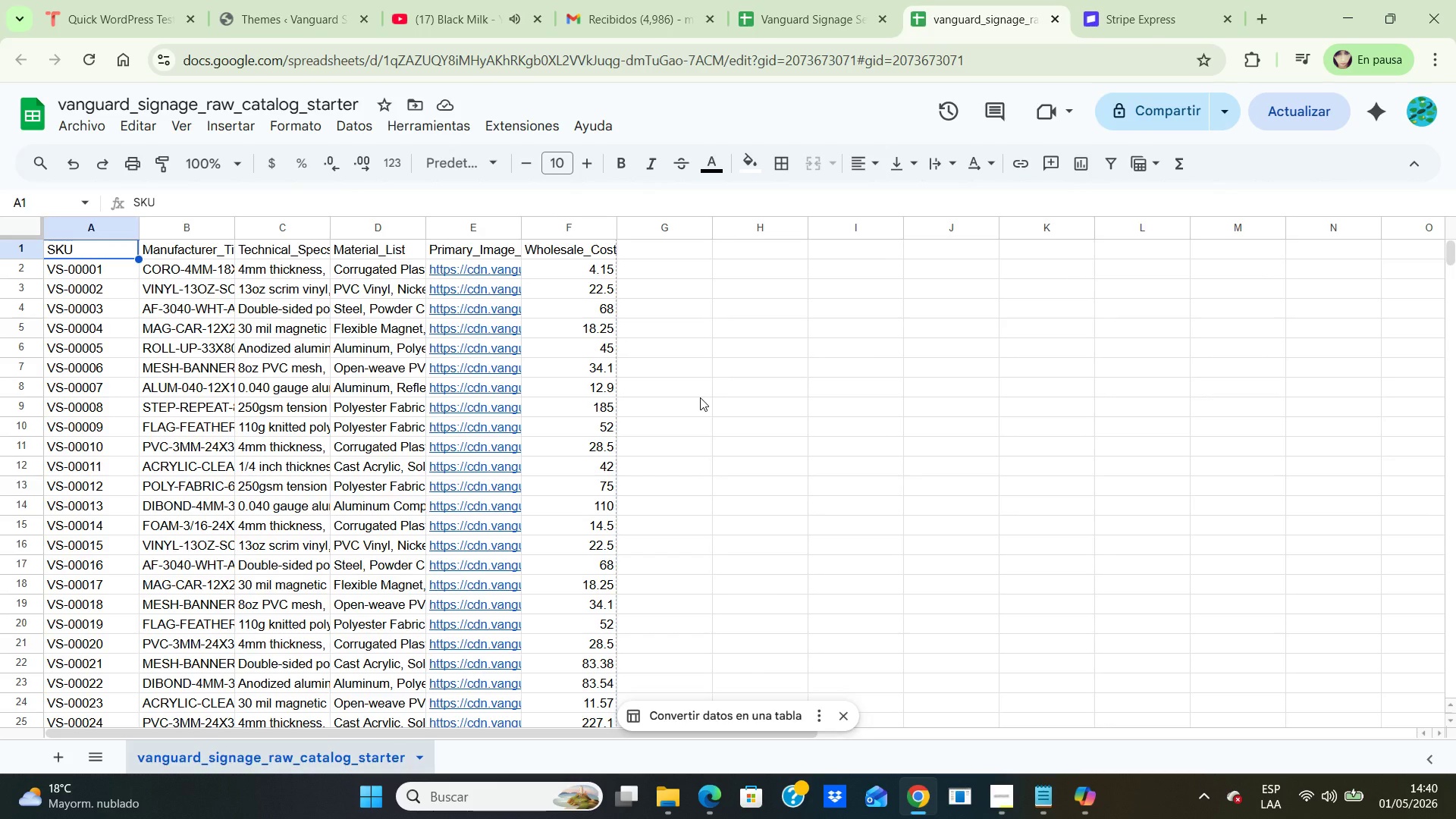 
left_click([64, 121])
 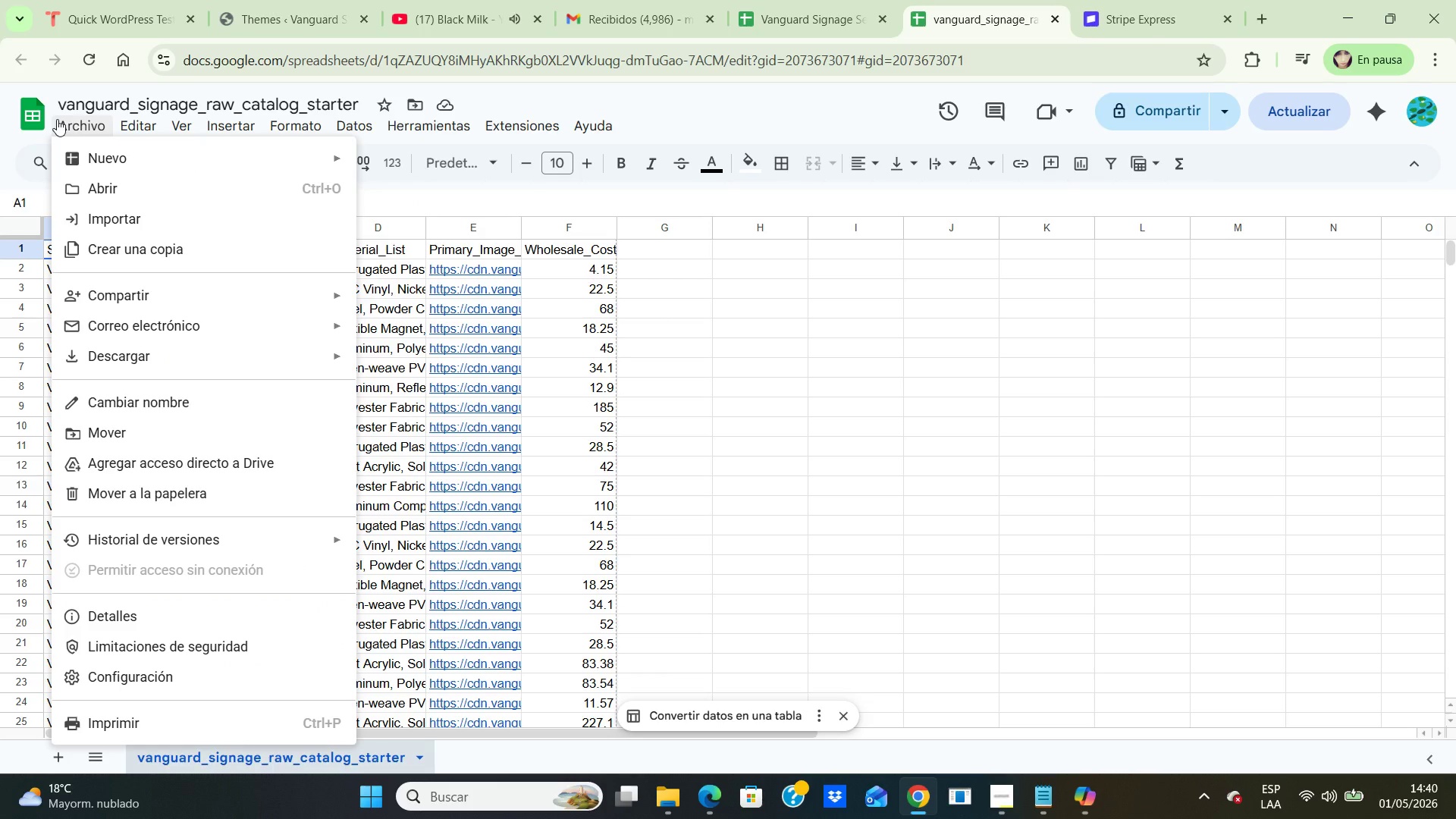 
left_click([861, 352])
 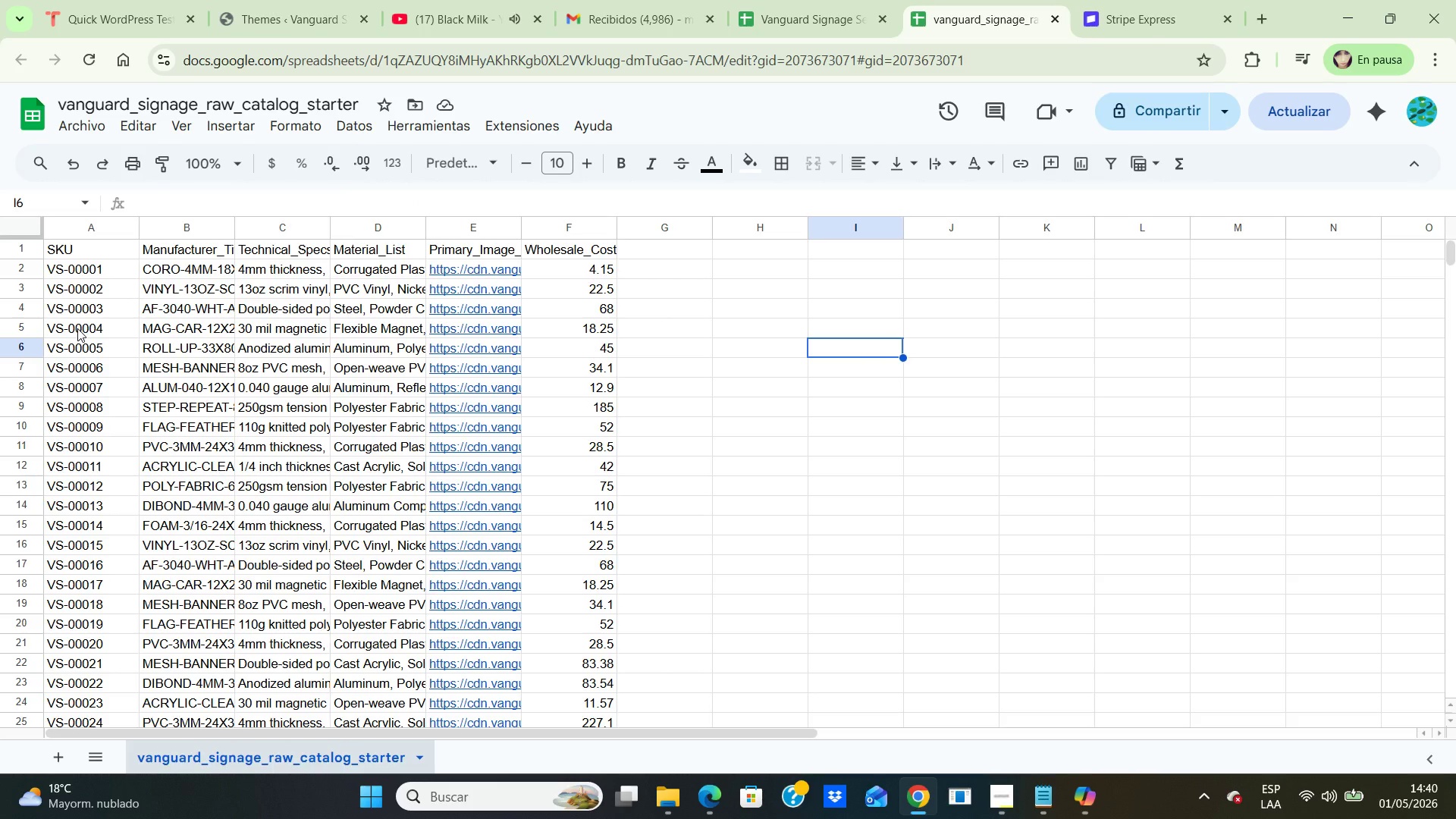 
wait(17.49)
 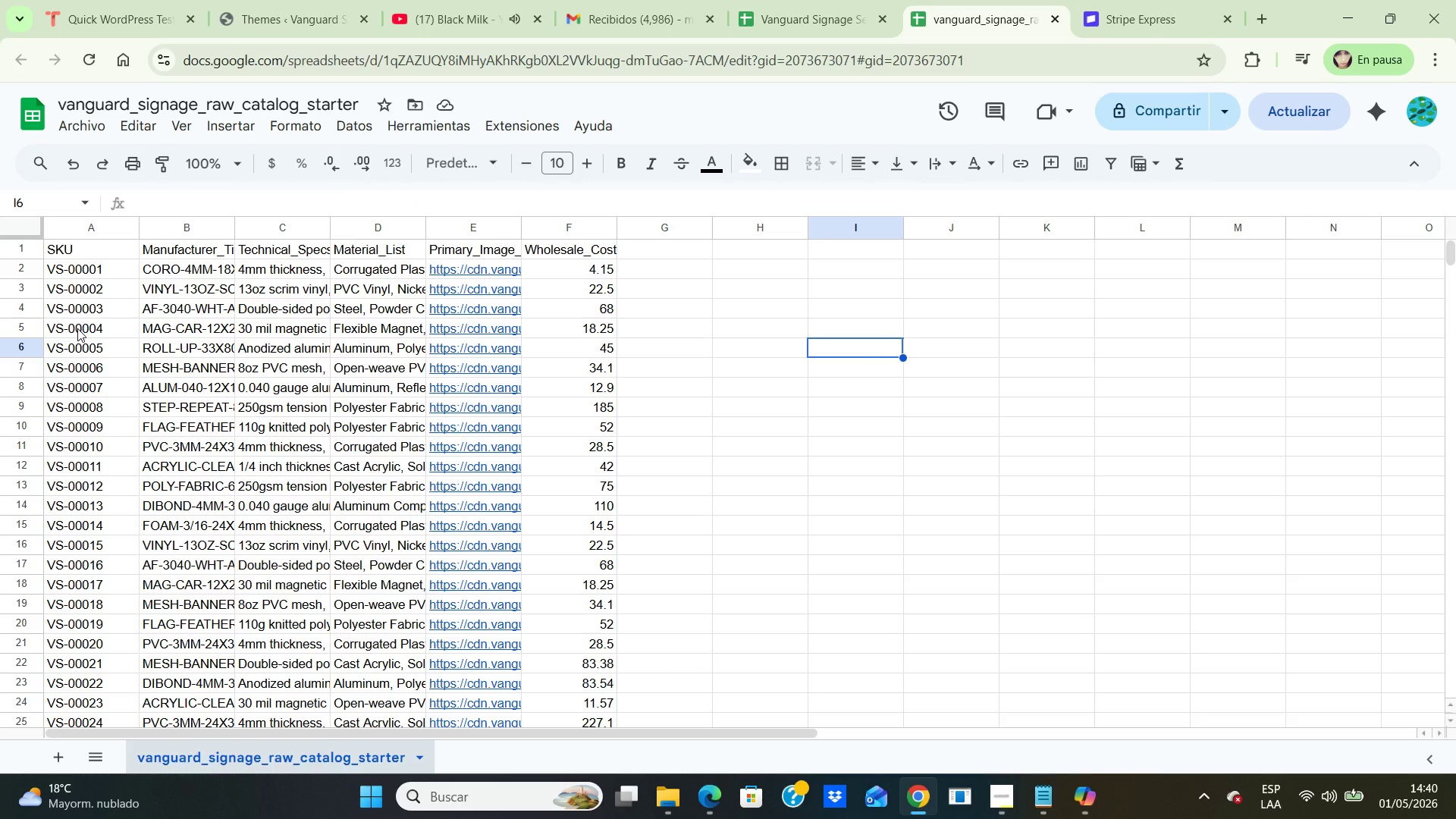 
left_click_drag(start_coordinate=[234, 227], to_coordinate=[340, 246])
 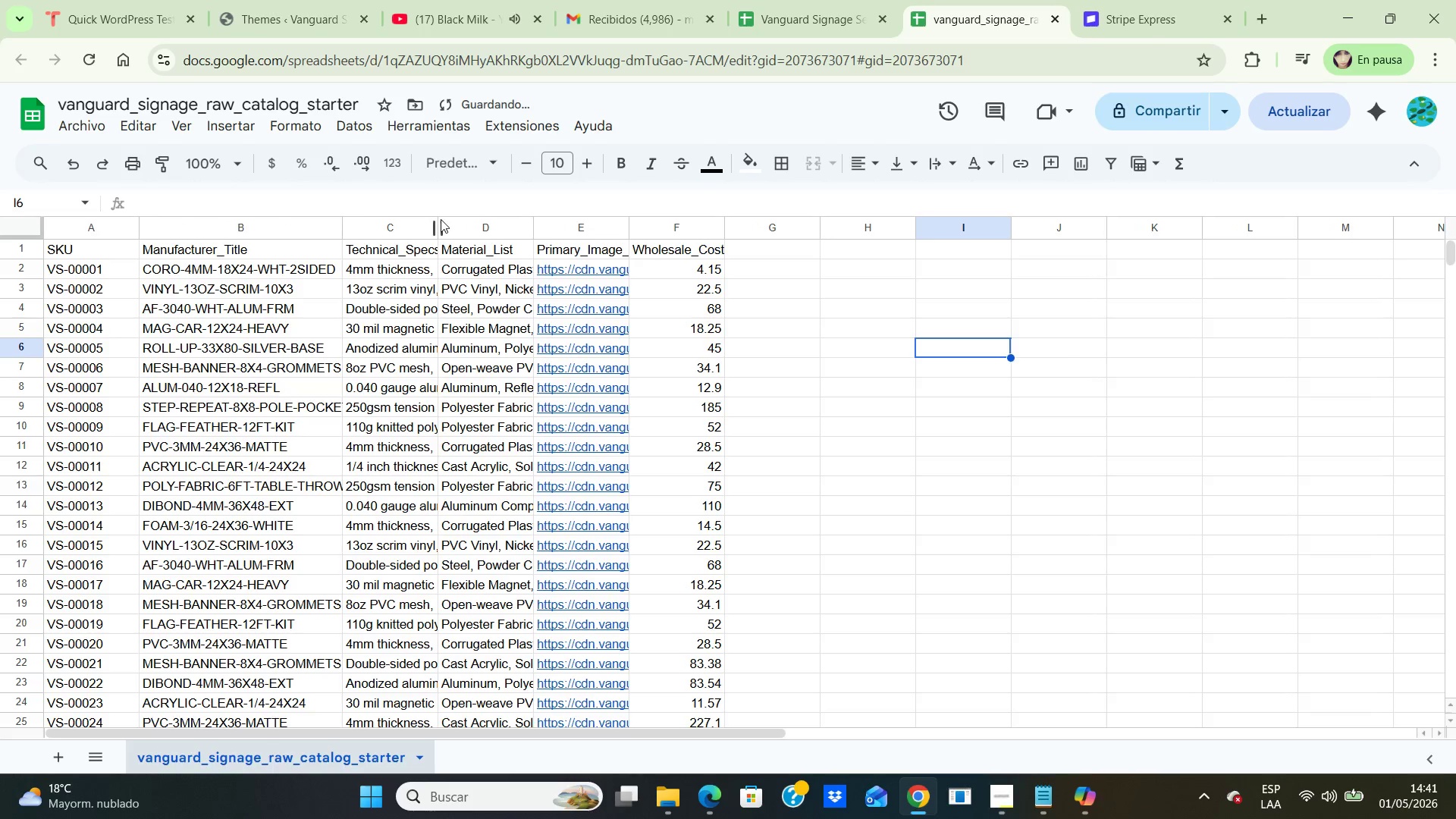 
left_click_drag(start_coordinate=[438, 220], to_coordinate=[596, 248])
 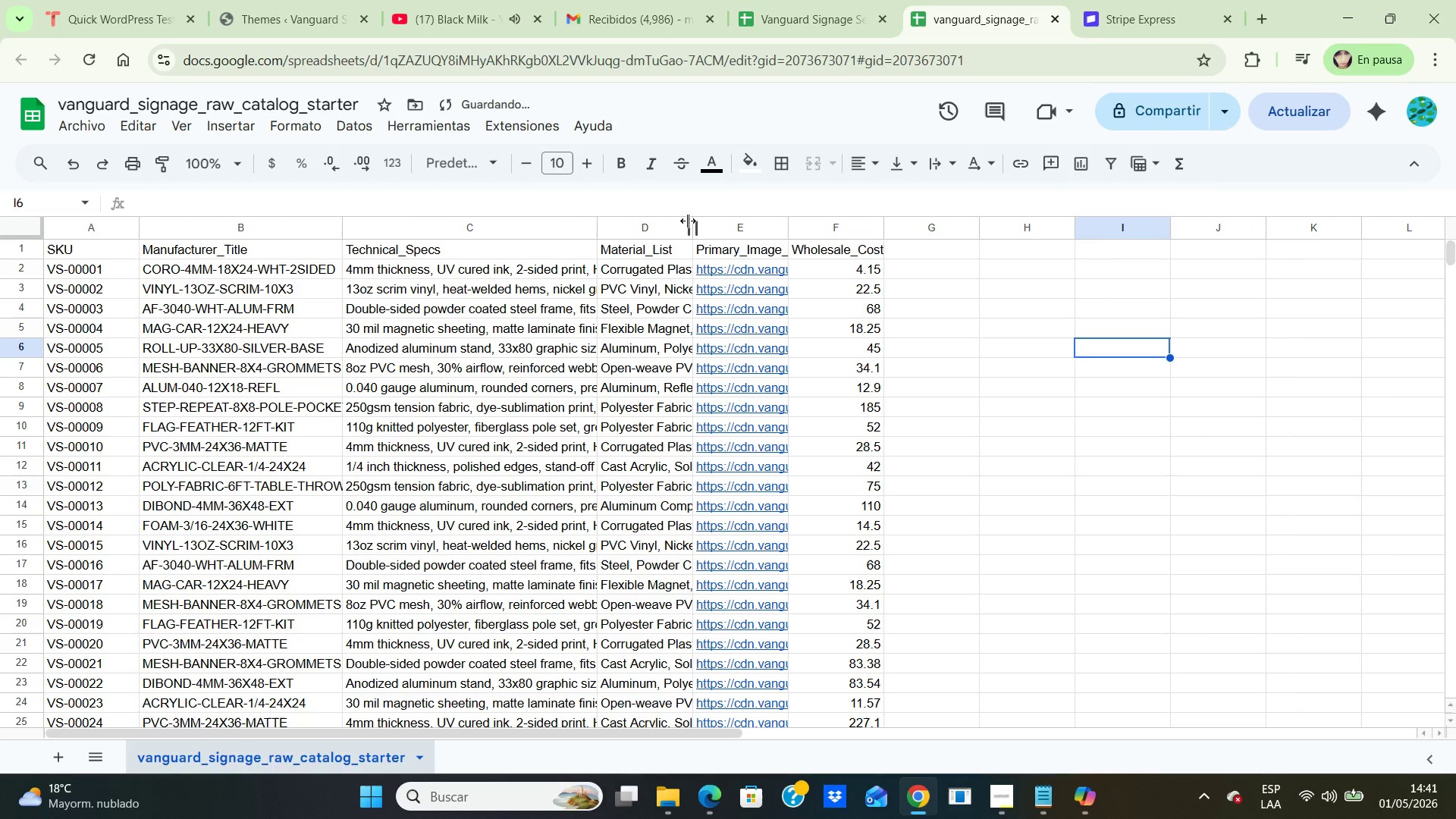 
left_click_drag(start_coordinate=[691, 223], to_coordinate=[887, 229])
 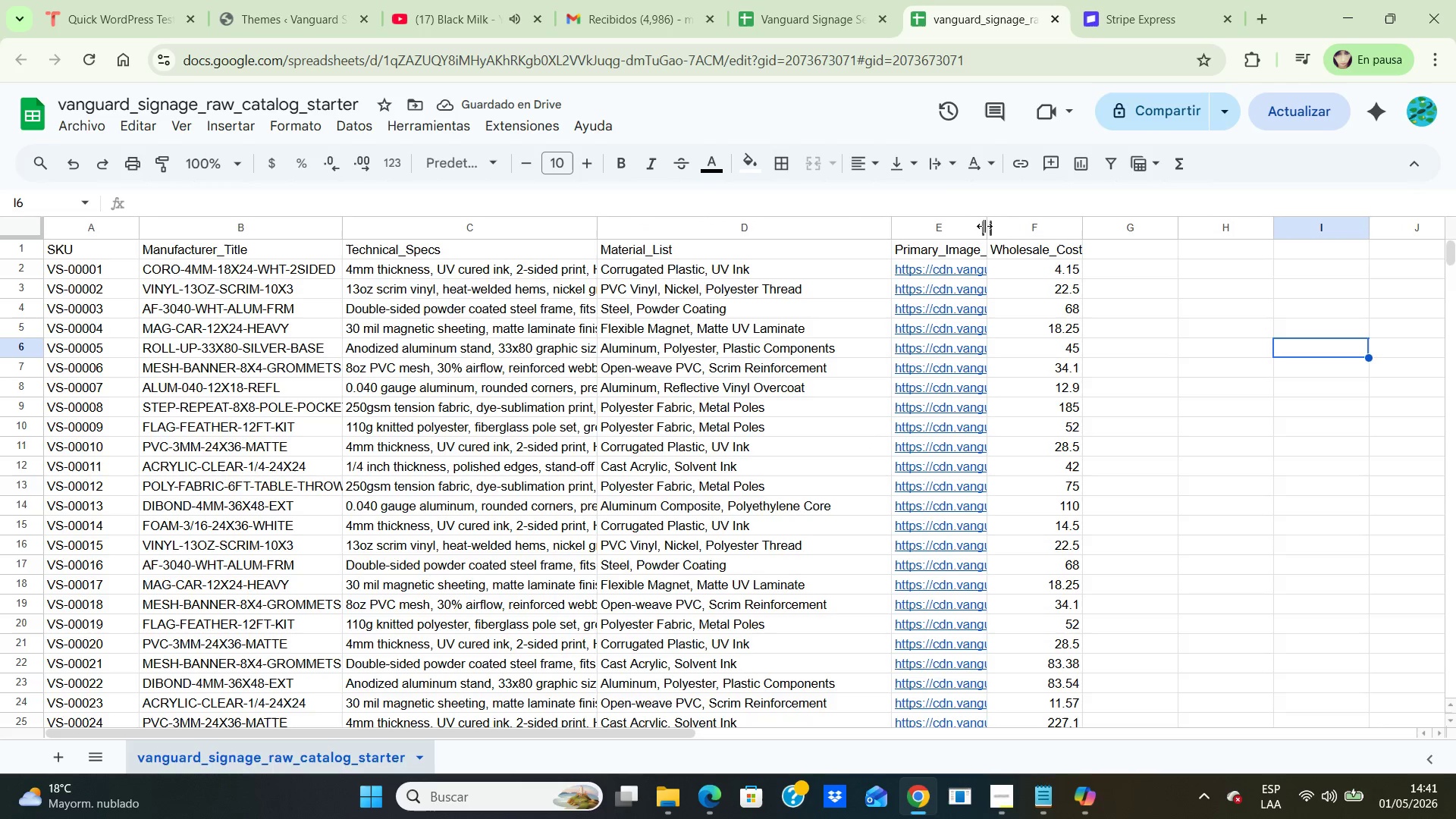 
left_click_drag(start_coordinate=[988, 225], to_coordinate=[1252, 226])
 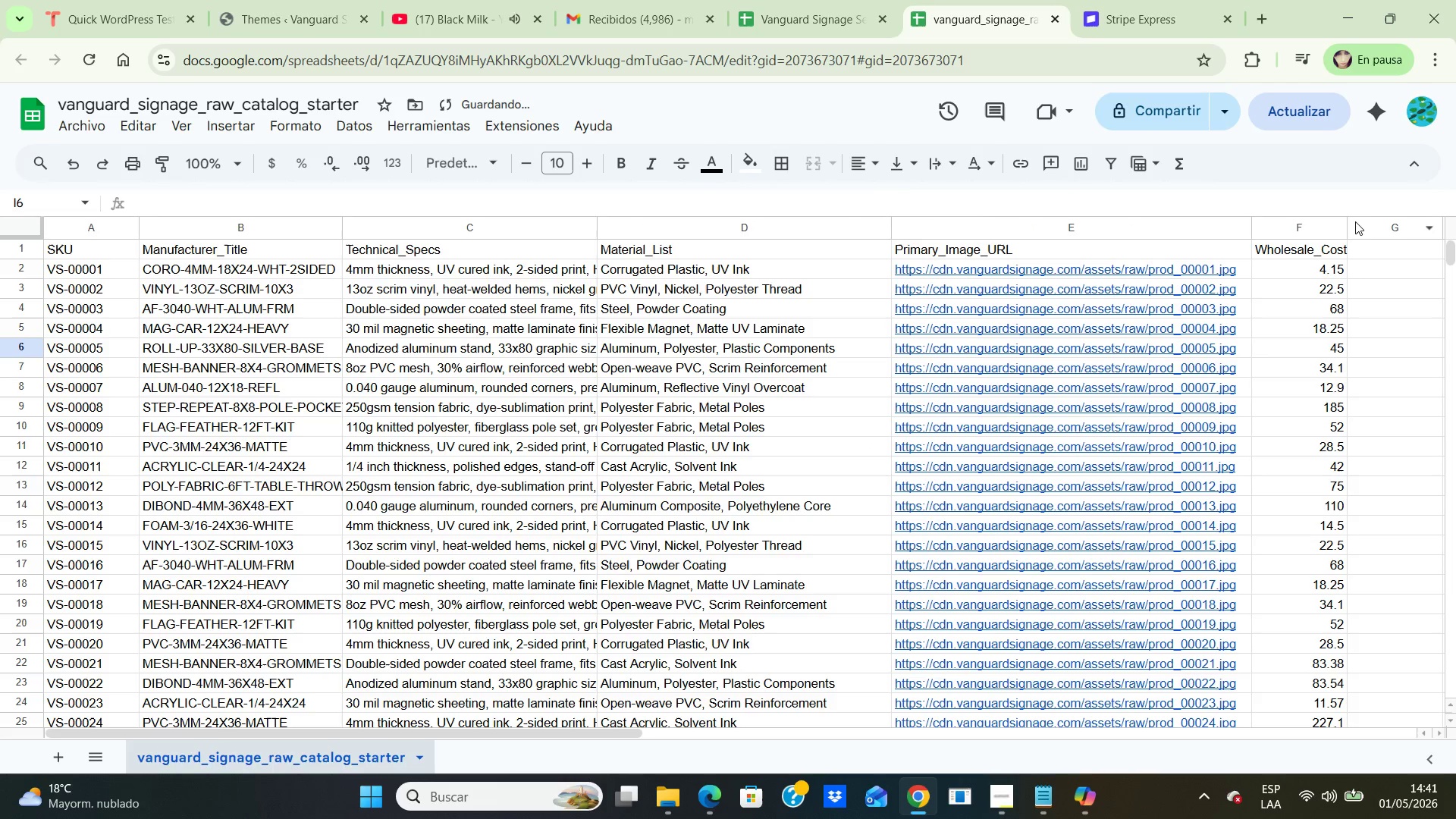 
left_click_drag(start_coordinate=[1351, 222], to_coordinate=[1454, 209])
 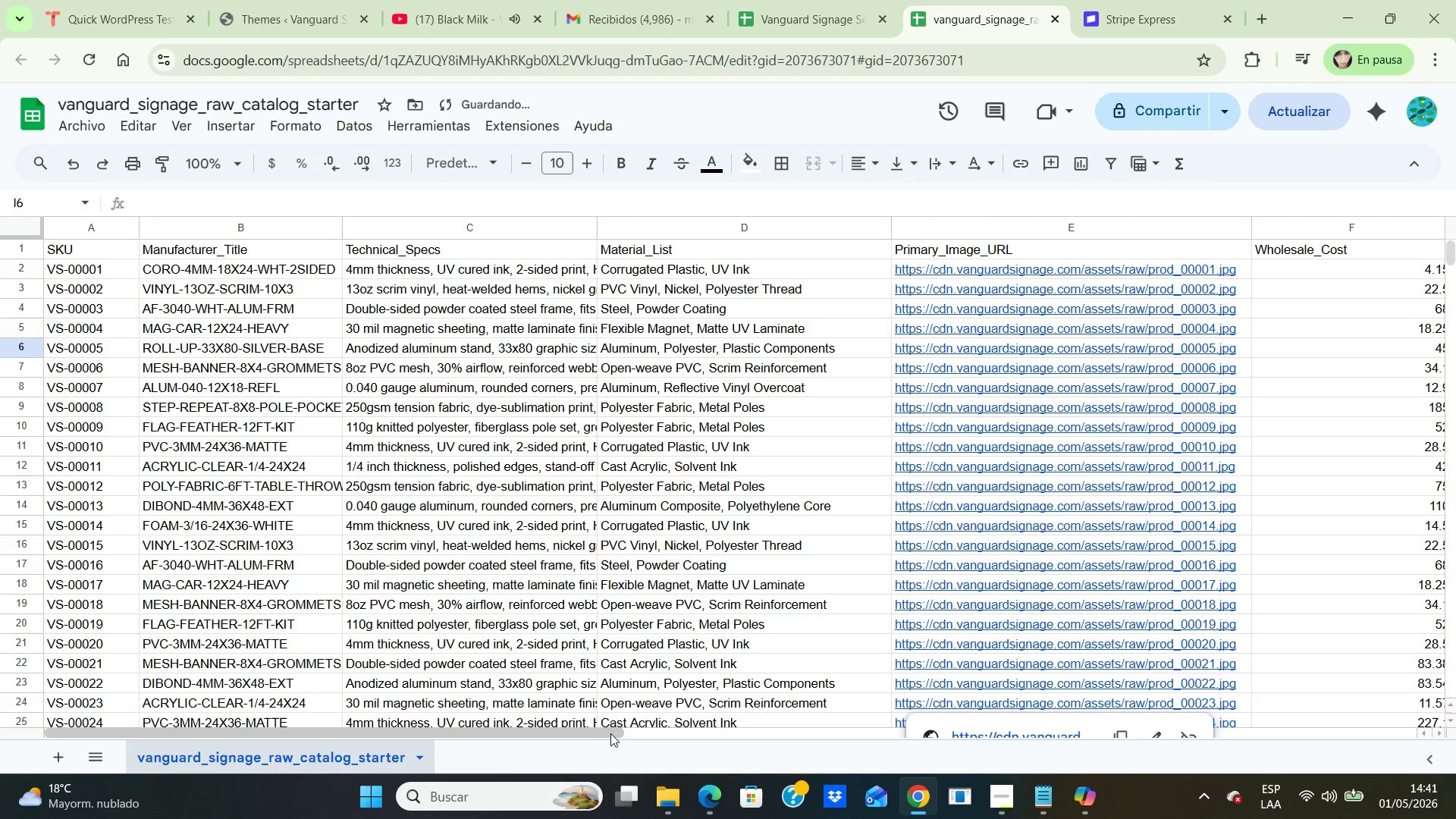 
left_click_drag(start_coordinate=[601, 733], to_coordinate=[622, 740])
 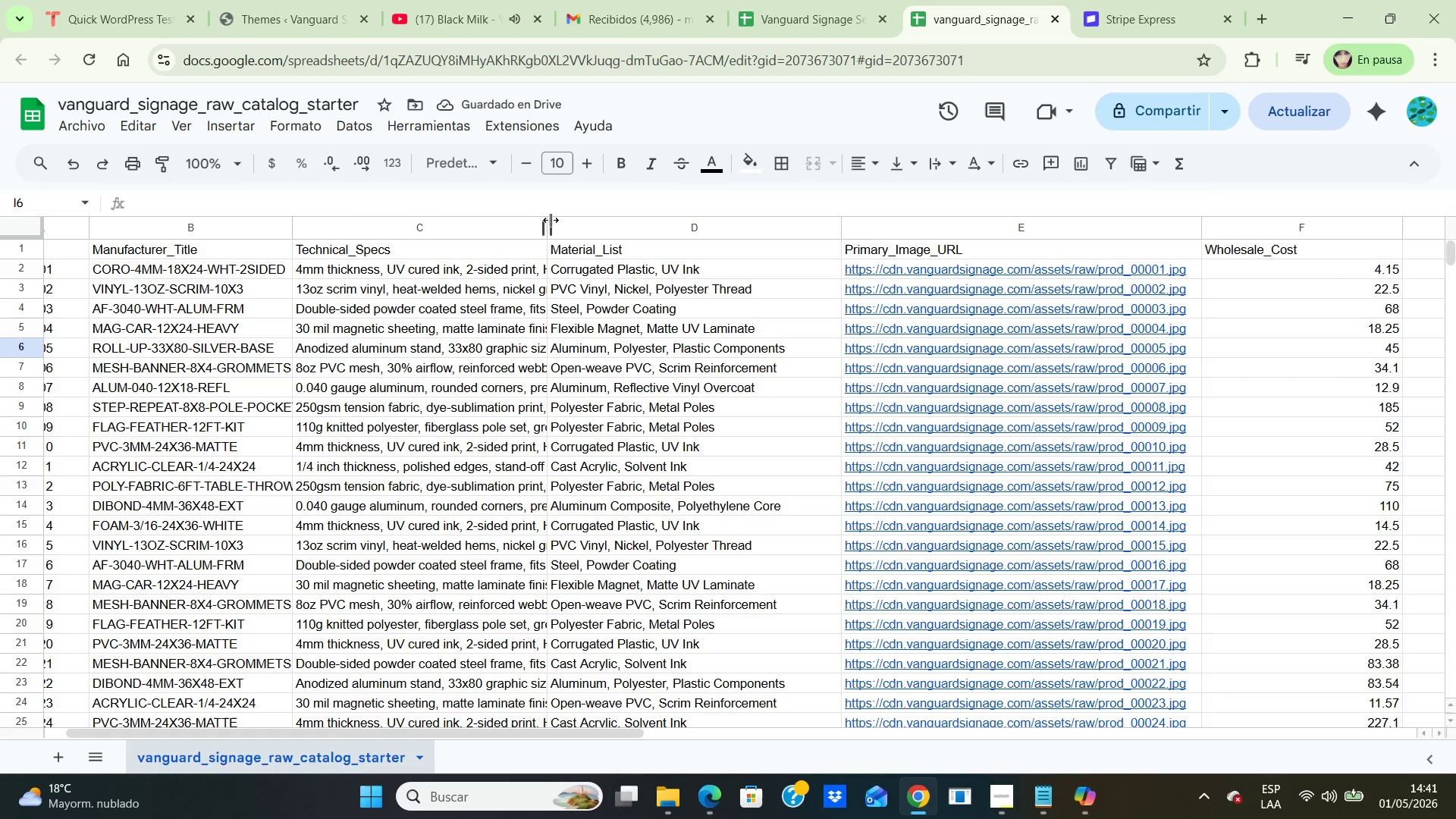 
left_click_drag(start_coordinate=[548, 220], to_coordinate=[681, 234])
 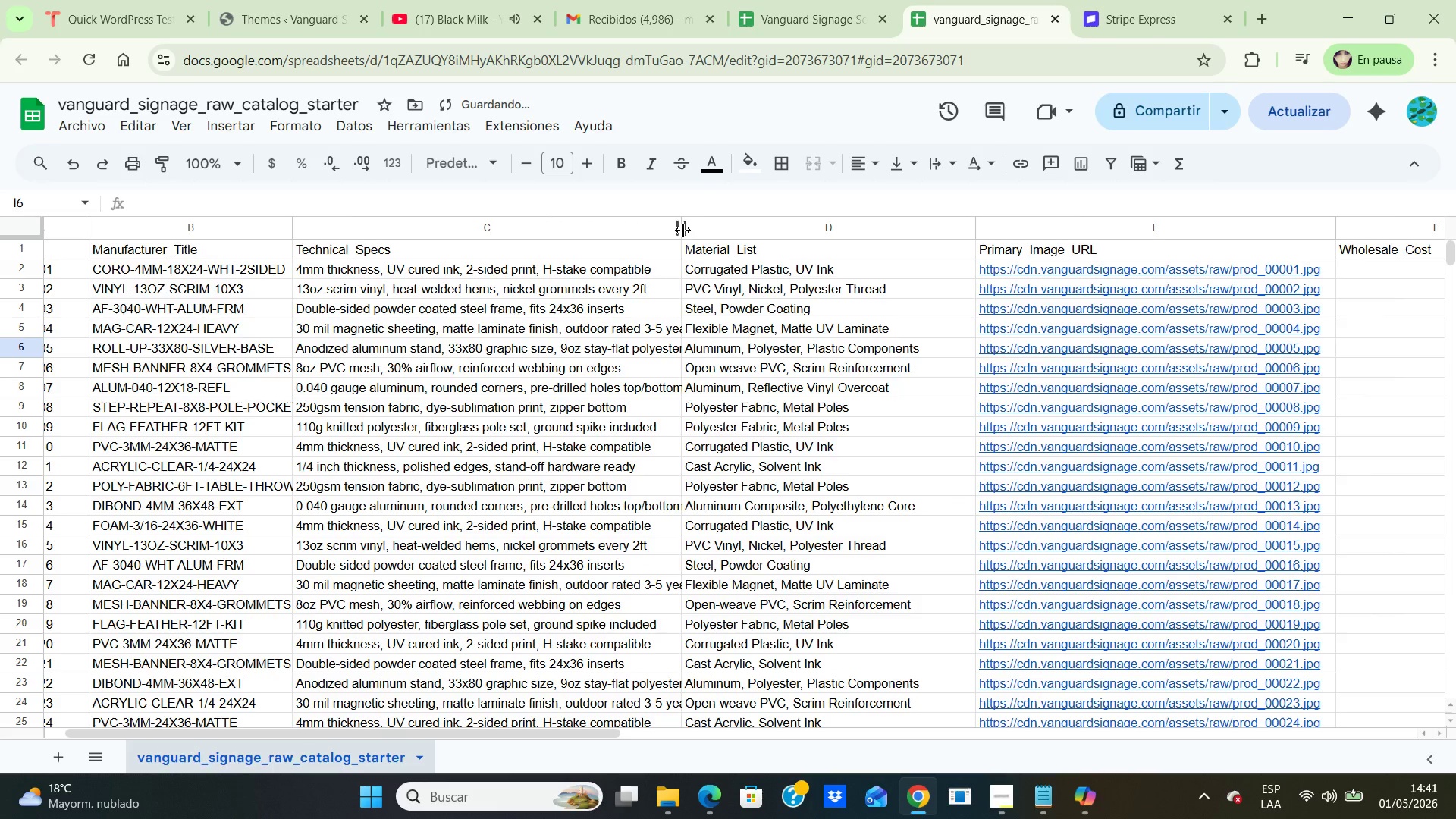 
left_click_drag(start_coordinate=[681, 225], to_coordinate=[805, 235])
 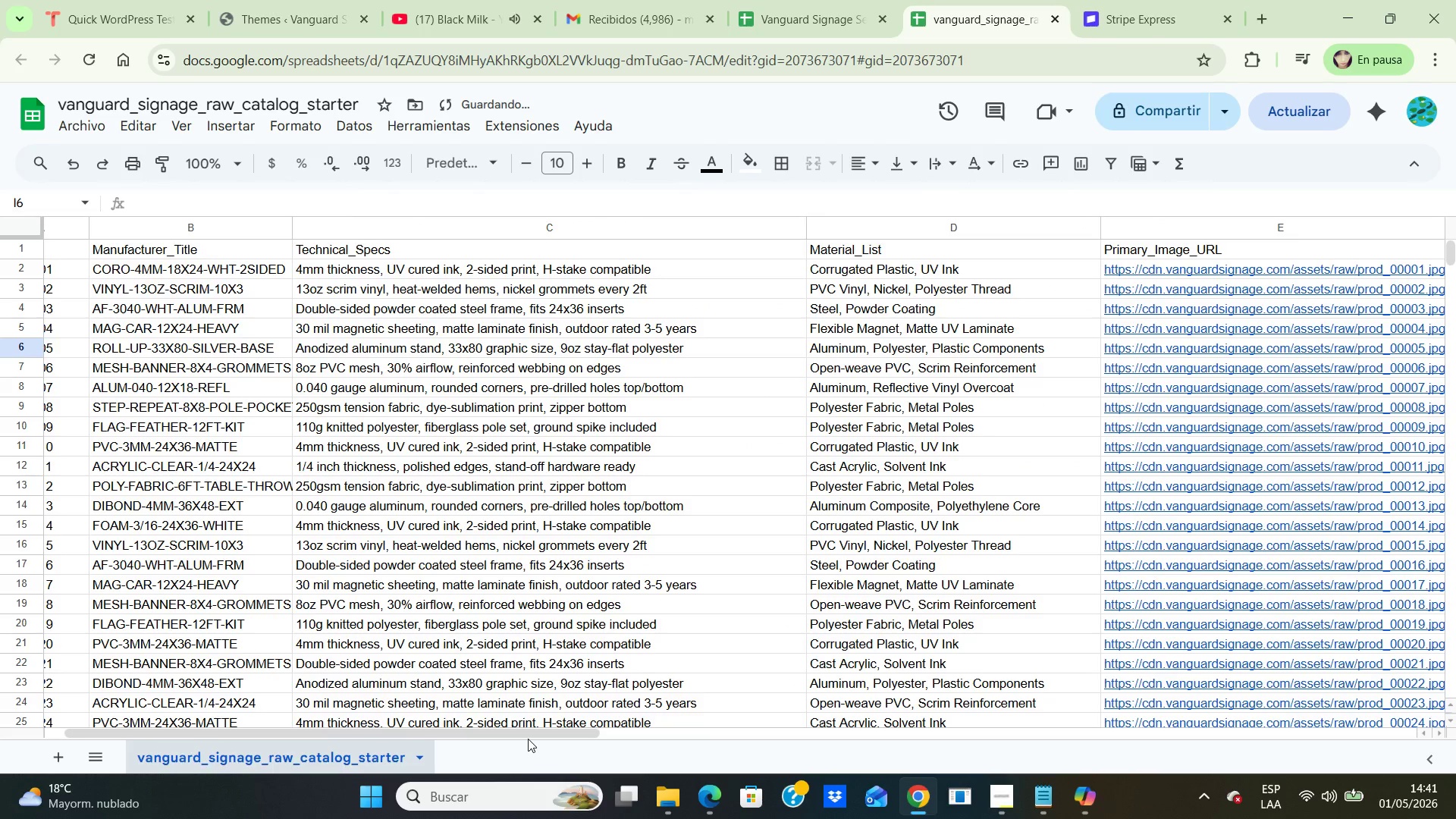 
left_click_drag(start_coordinate=[520, 733], to_coordinate=[831, 732])
 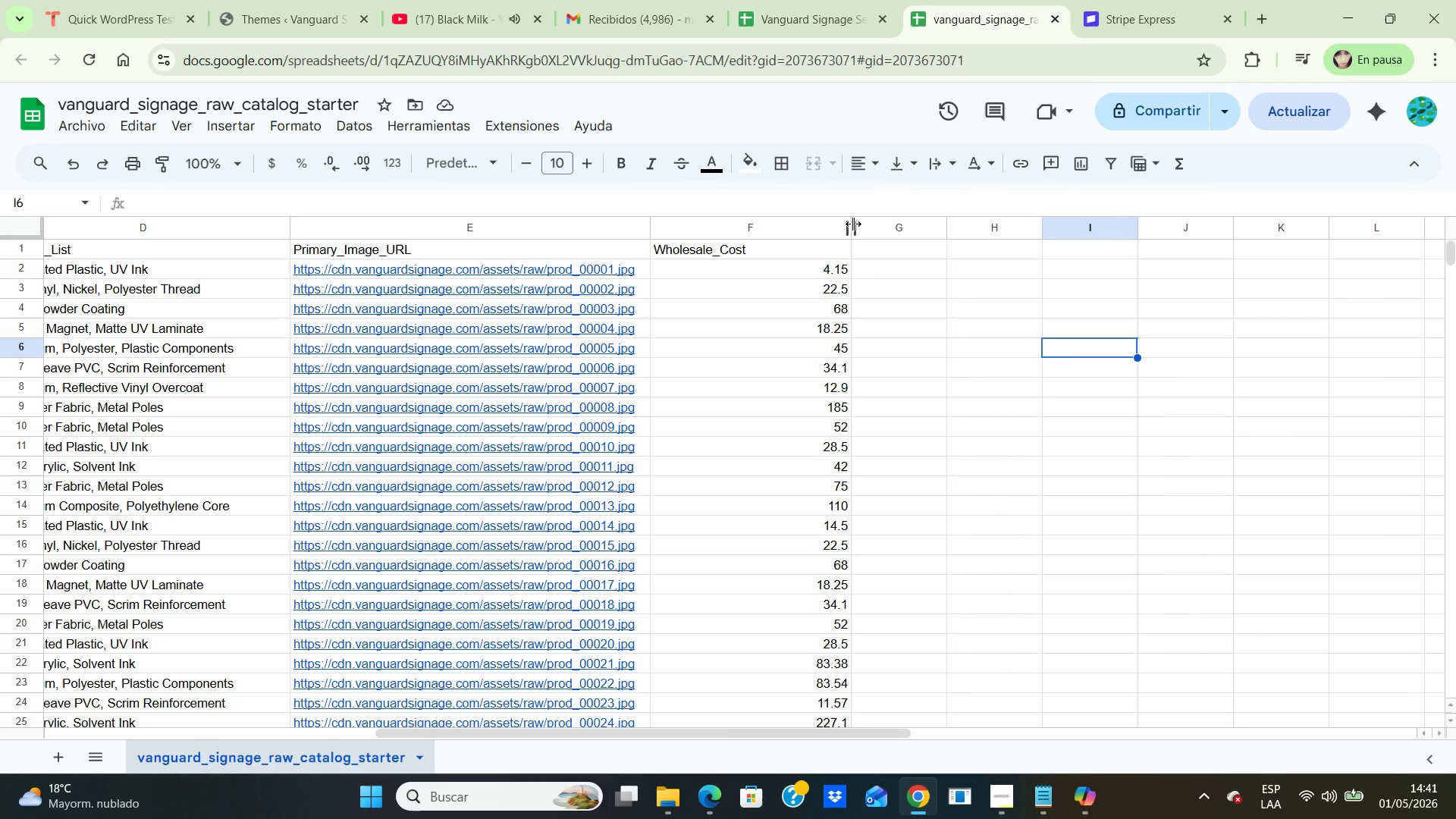 
left_click_drag(start_coordinate=[854, 224], to_coordinate=[742, 229])
 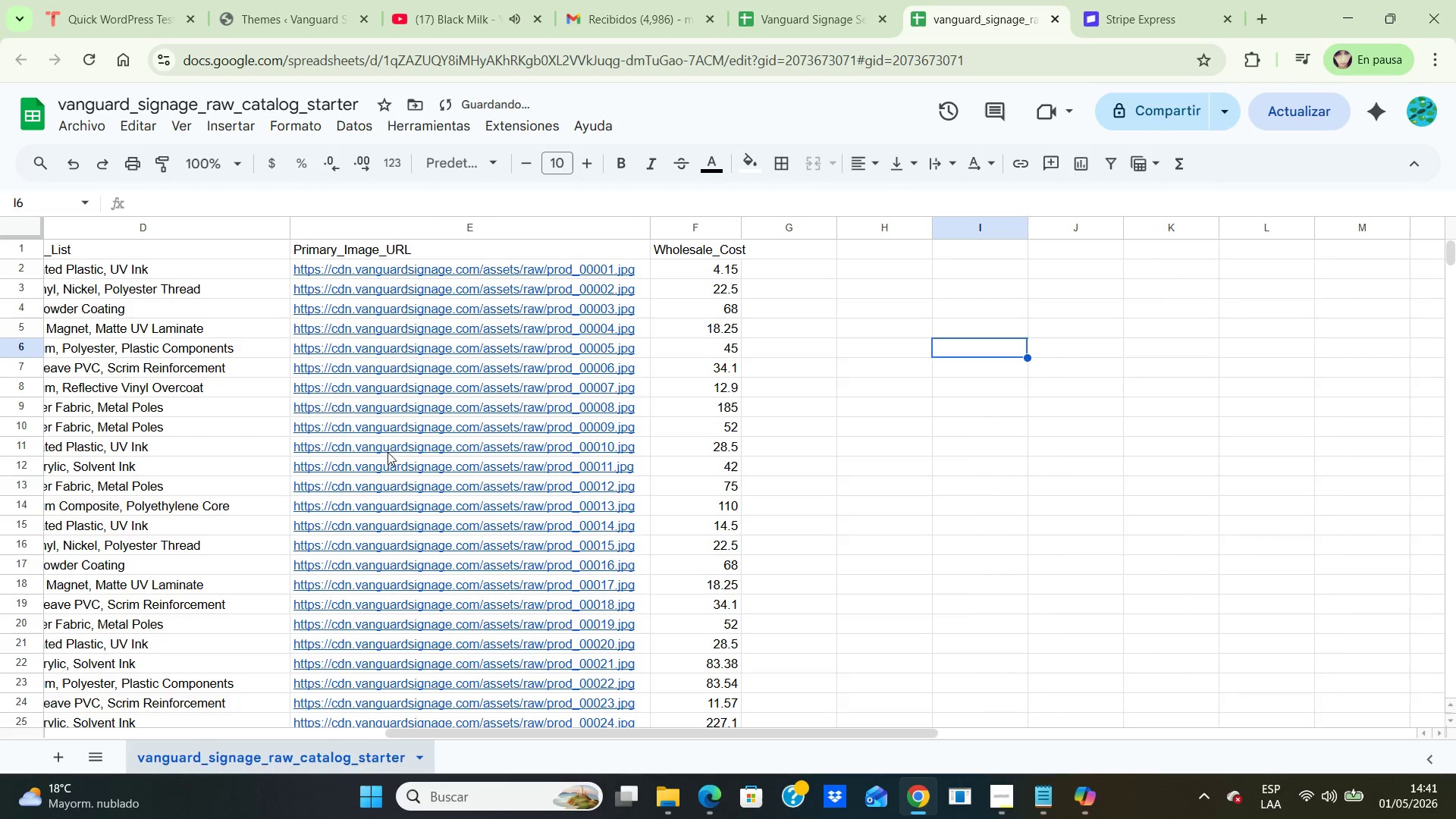 
scroll: coordinate [463, 381], scroll_direction: up, amount: 2.0
 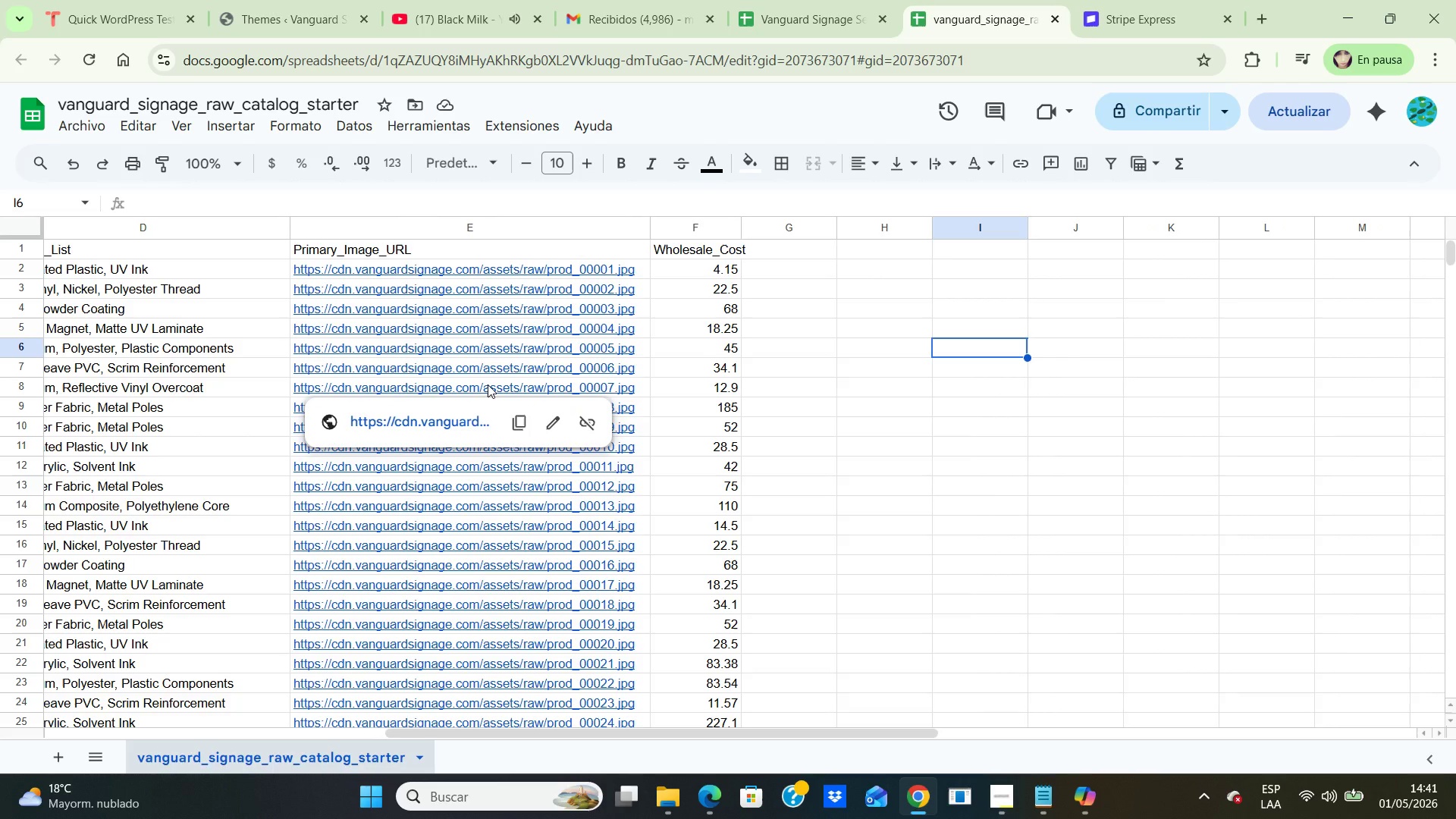 
wait(18.65)
 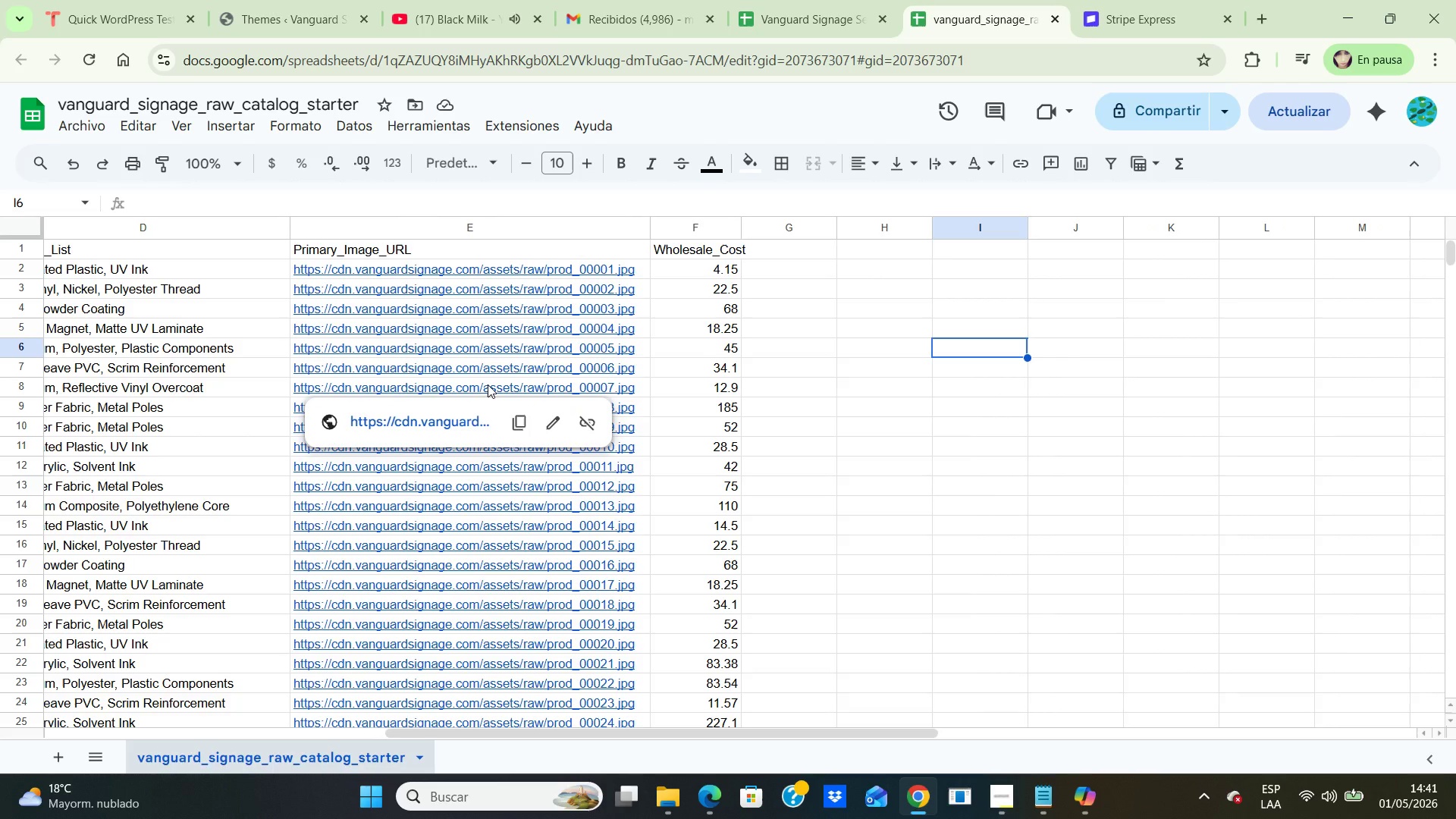 
left_click_drag(start_coordinate=[524, 729], to_coordinate=[0, 729])
 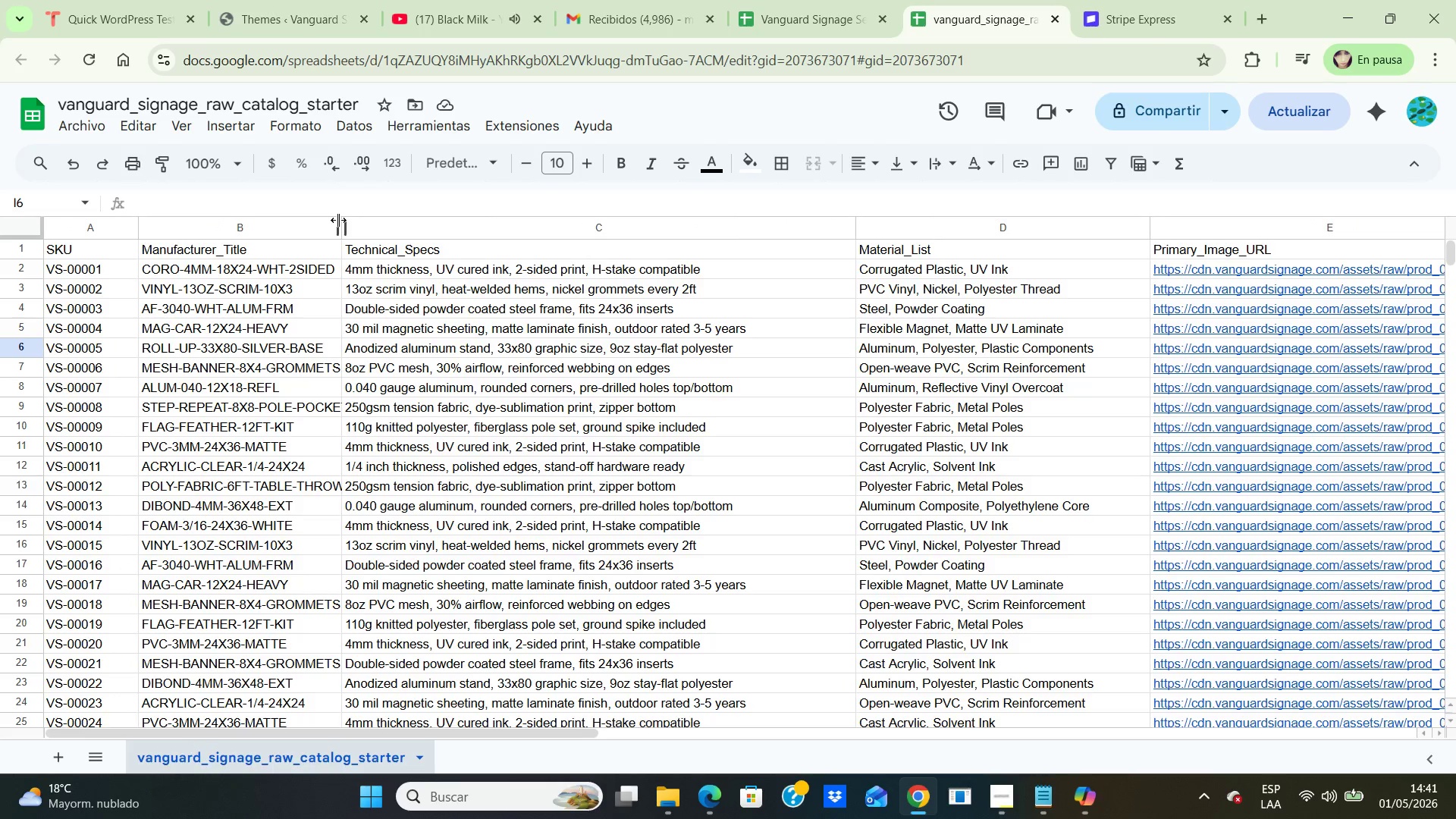 
left_click_drag(start_coordinate=[338, 220], to_coordinate=[384, 228])
 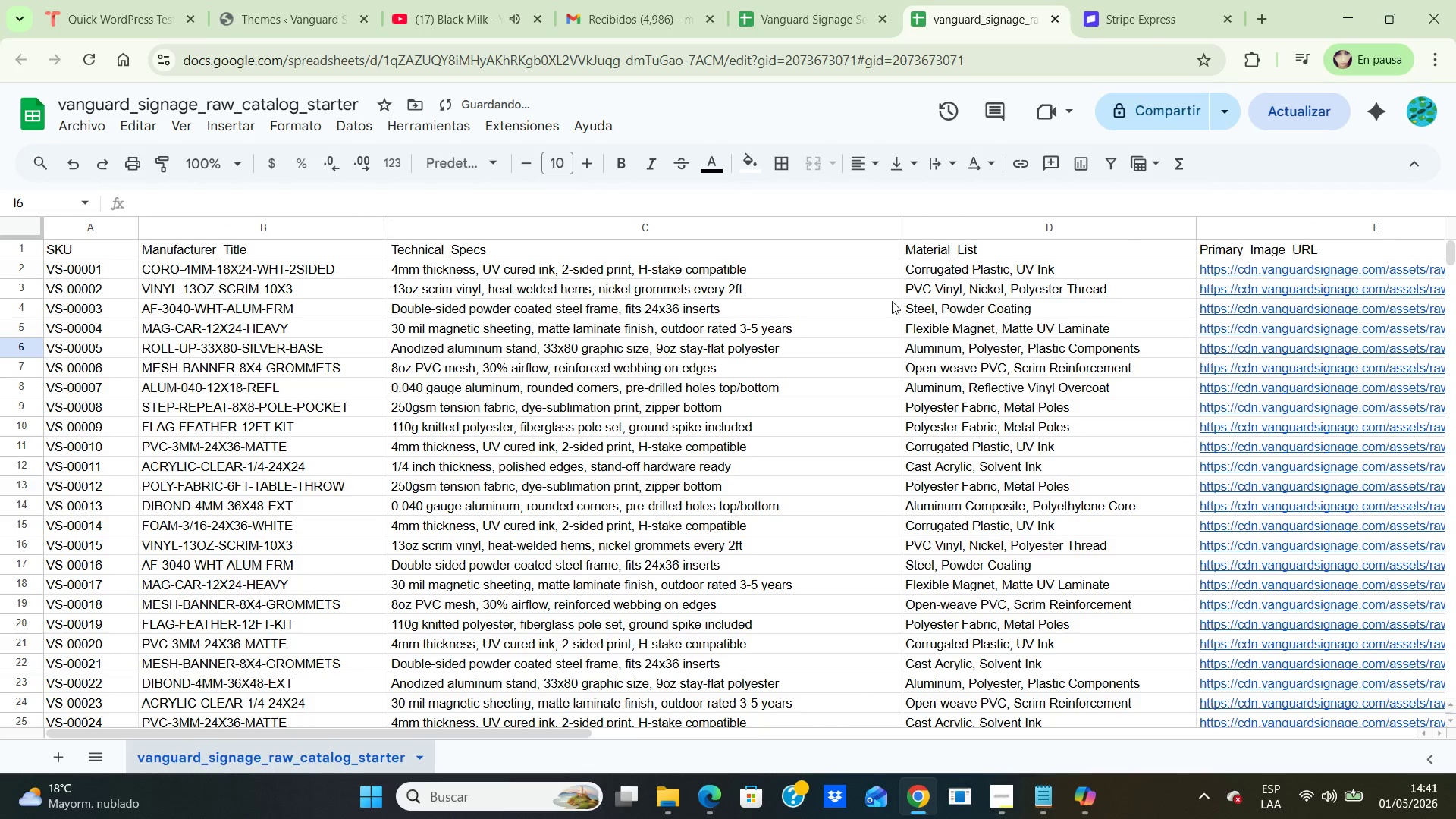 
scroll: coordinate [891, 460], scroll_direction: down, amount: 22.0
 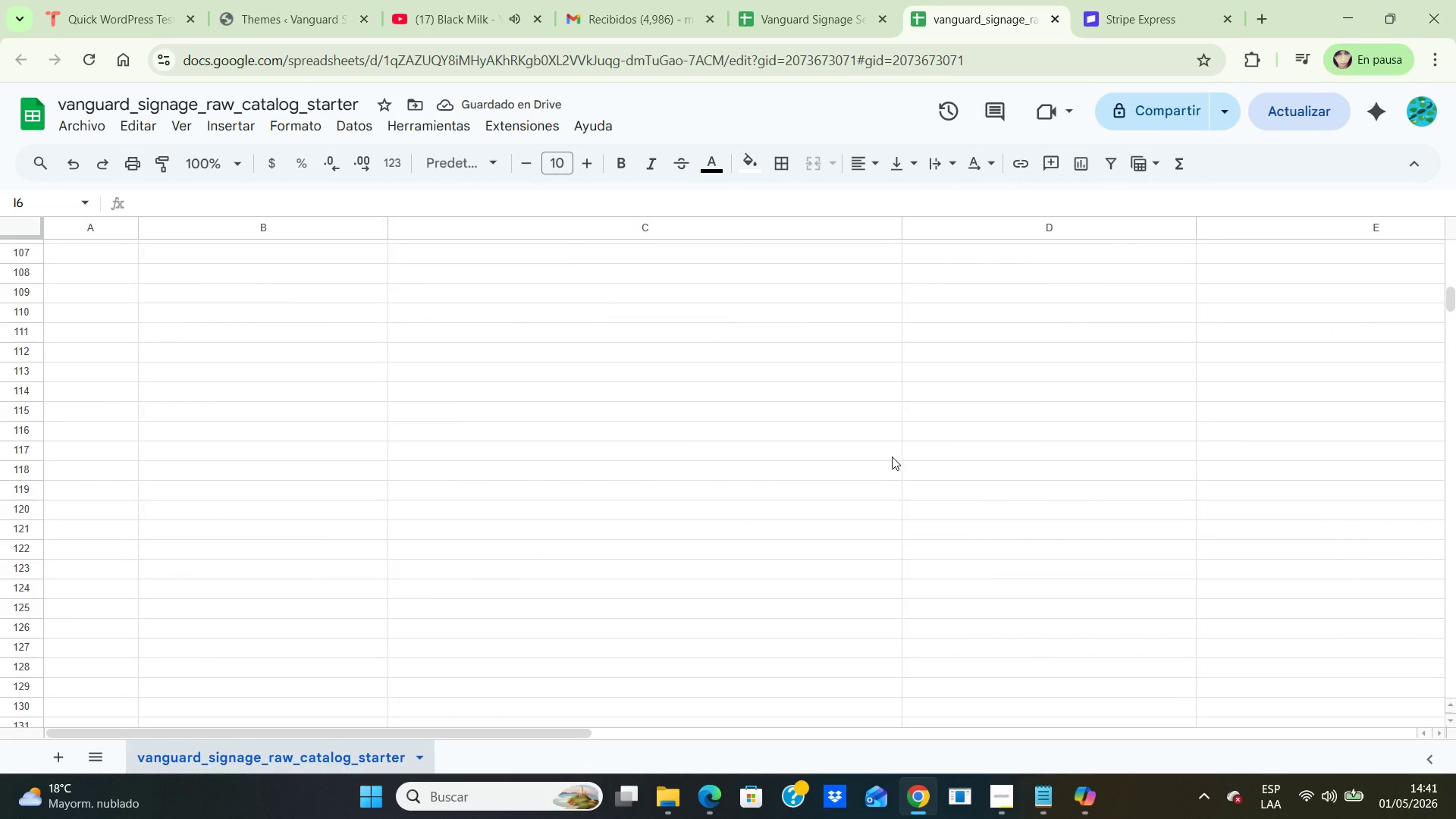 
scroll: coordinate [890, 445], scroll_direction: up, amount: 31.0
 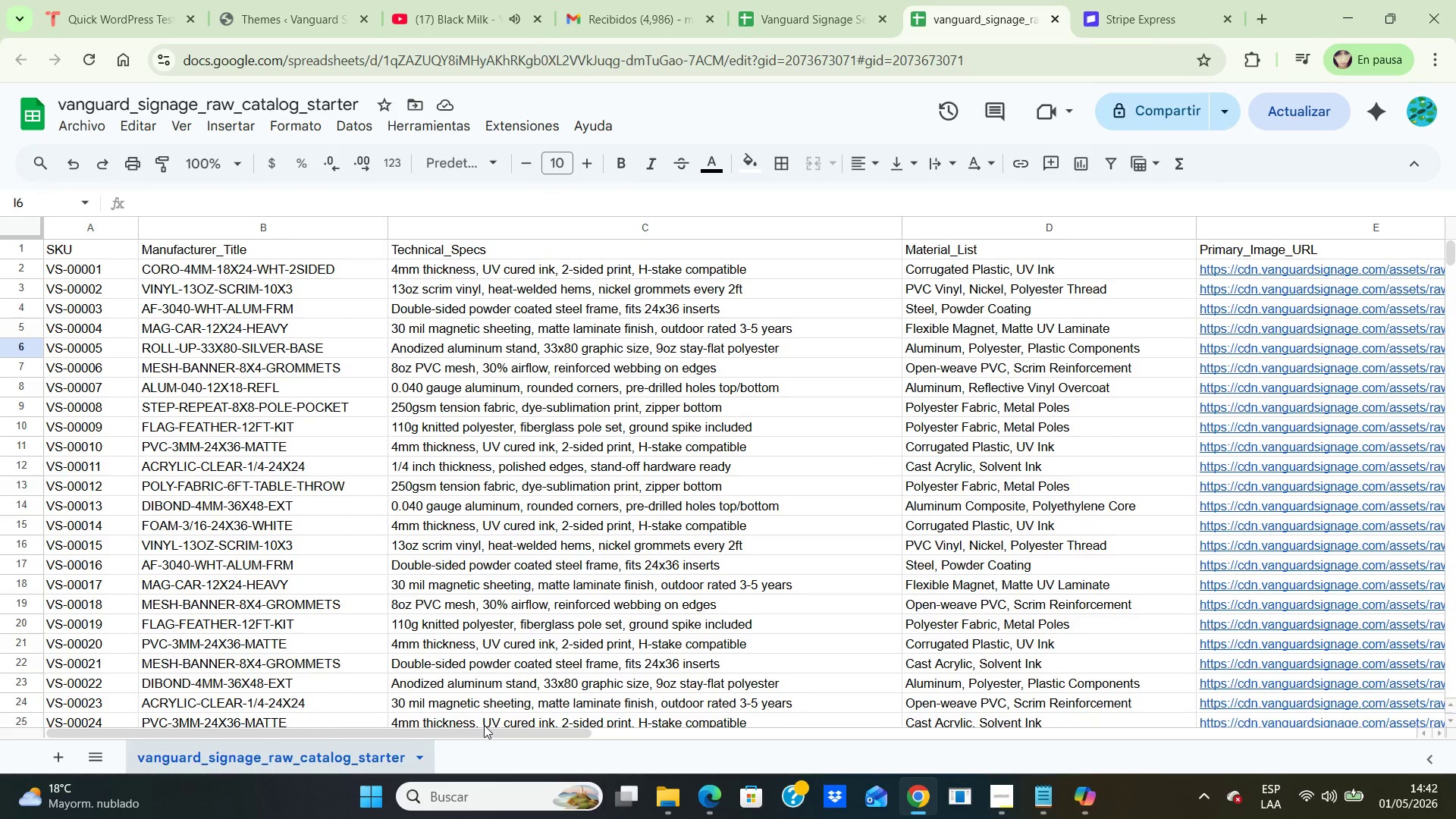 
left_click_drag(start_coordinate=[484, 725], to_coordinate=[632, 726])
 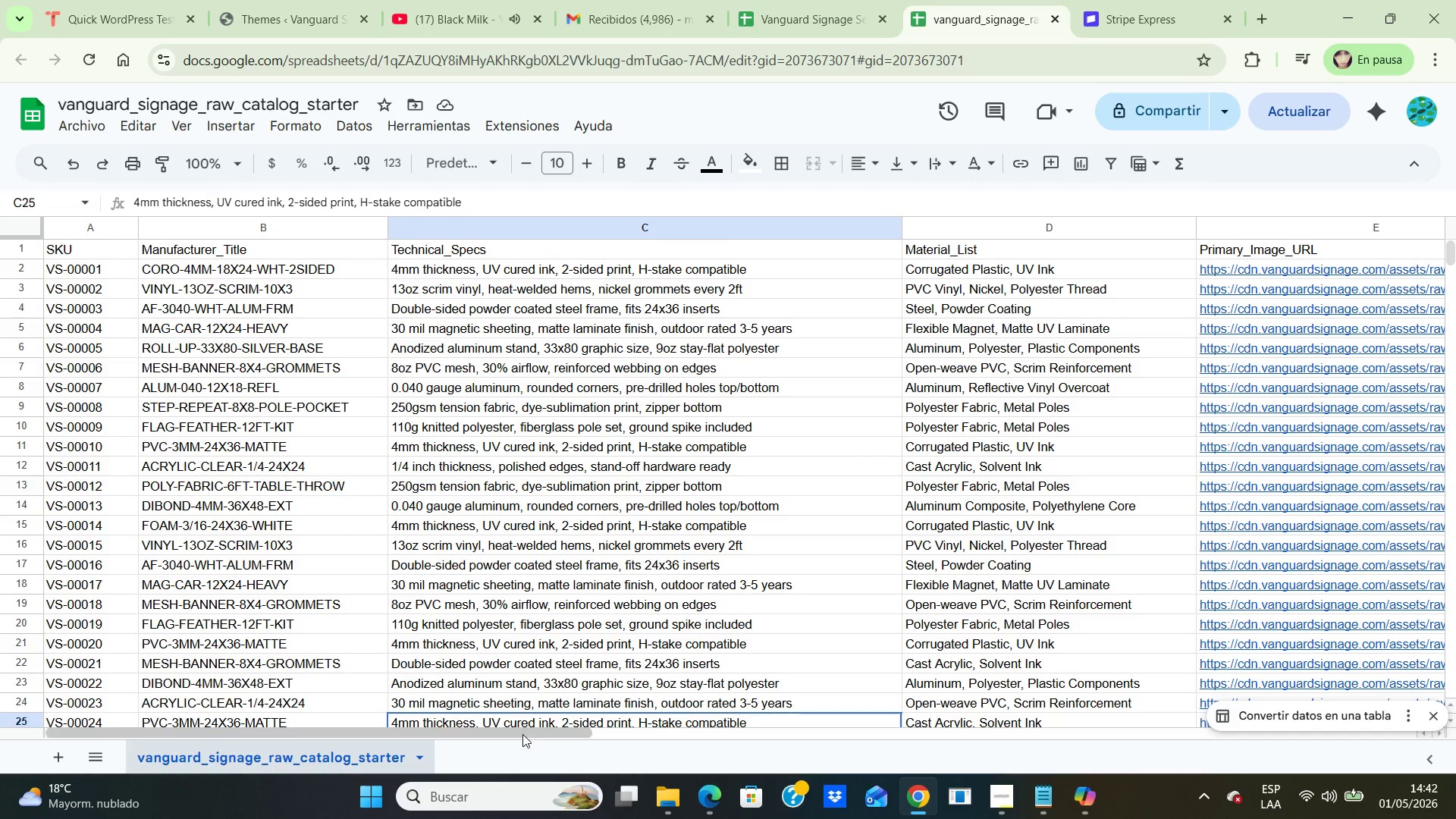 
left_click_drag(start_coordinate=[522, 734], to_coordinate=[586, 733])
 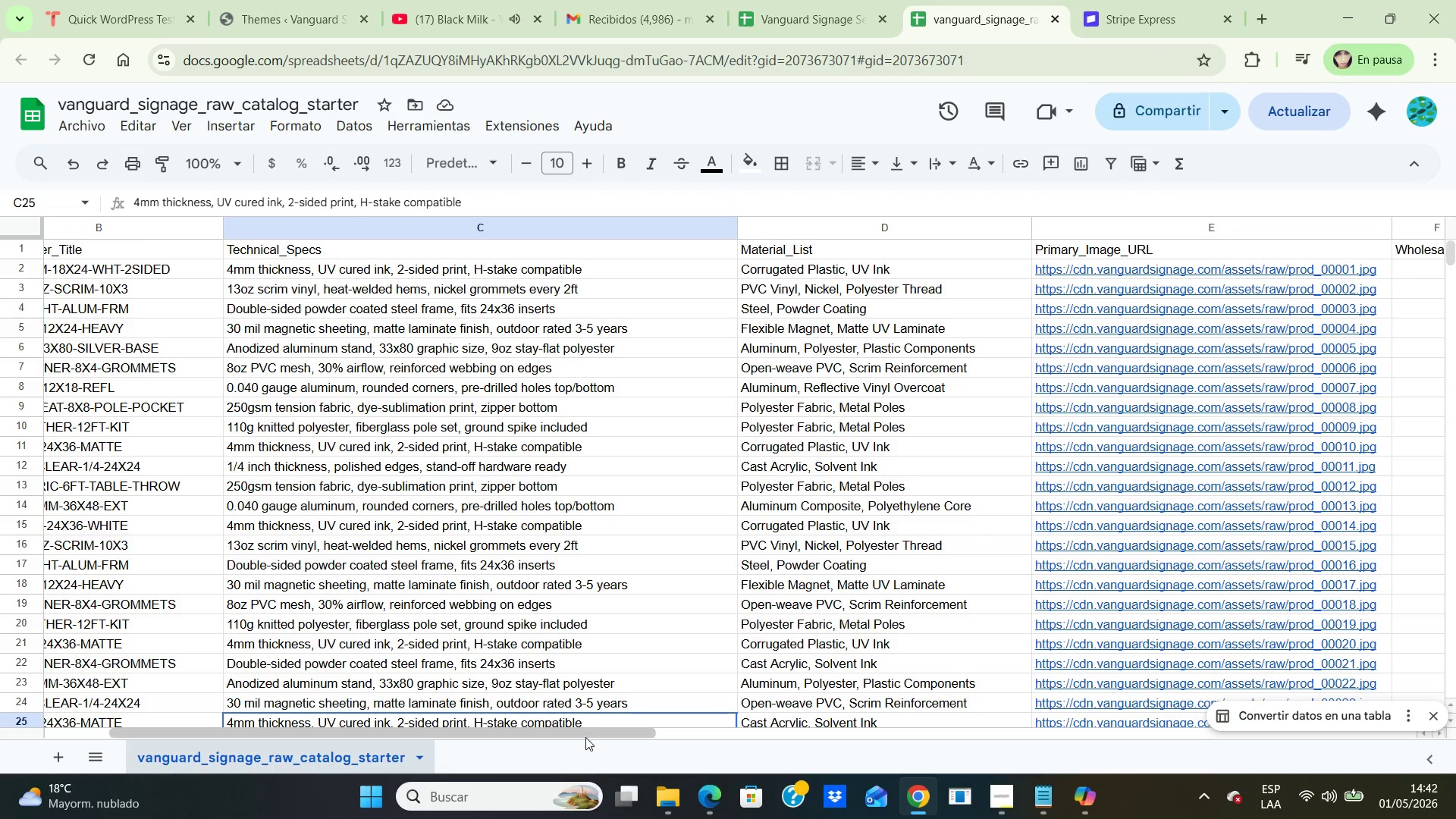 
left_click_drag(start_coordinate=[593, 730], to_coordinate=[186, 734])
 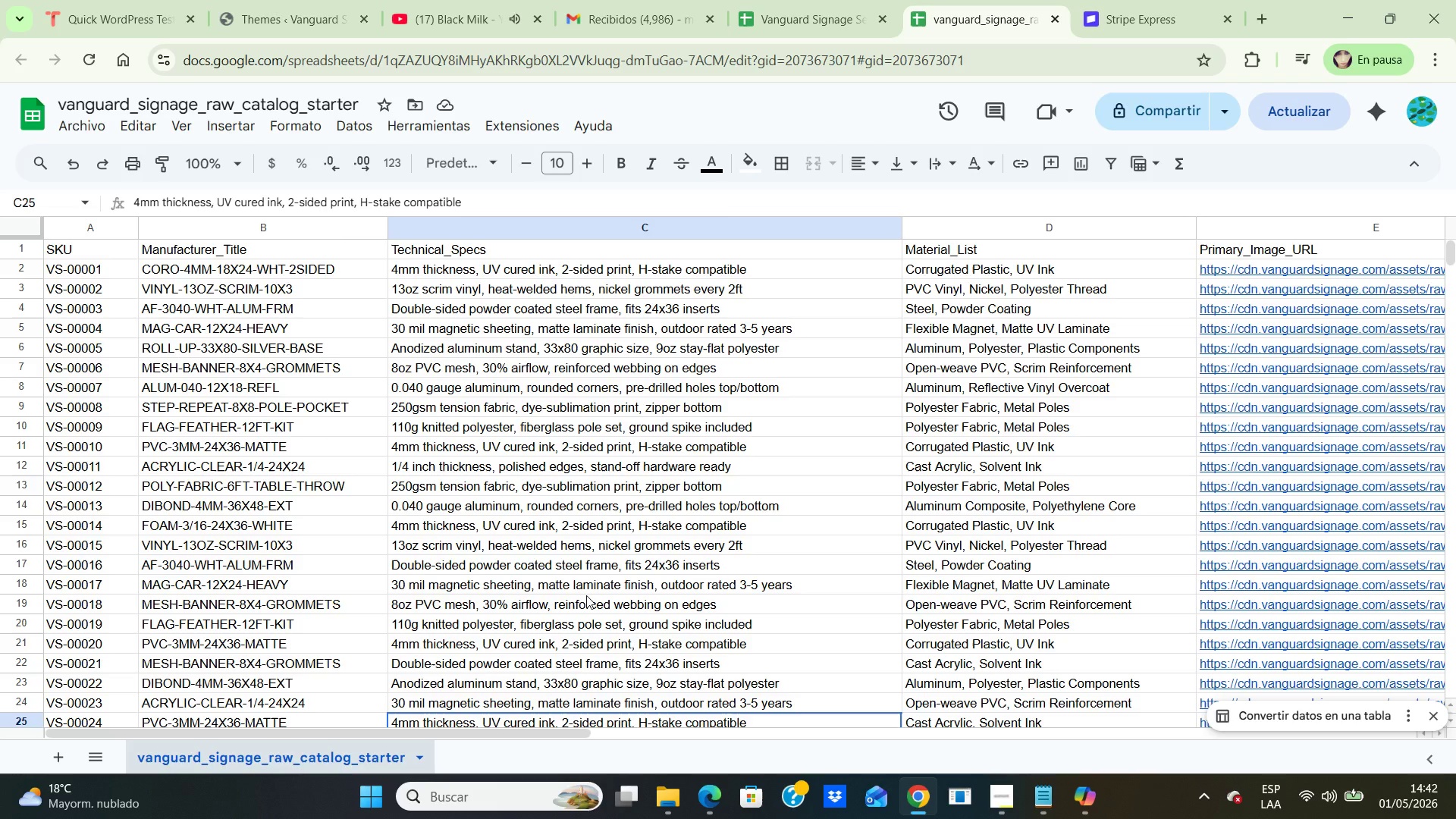 
wait(12.44)
 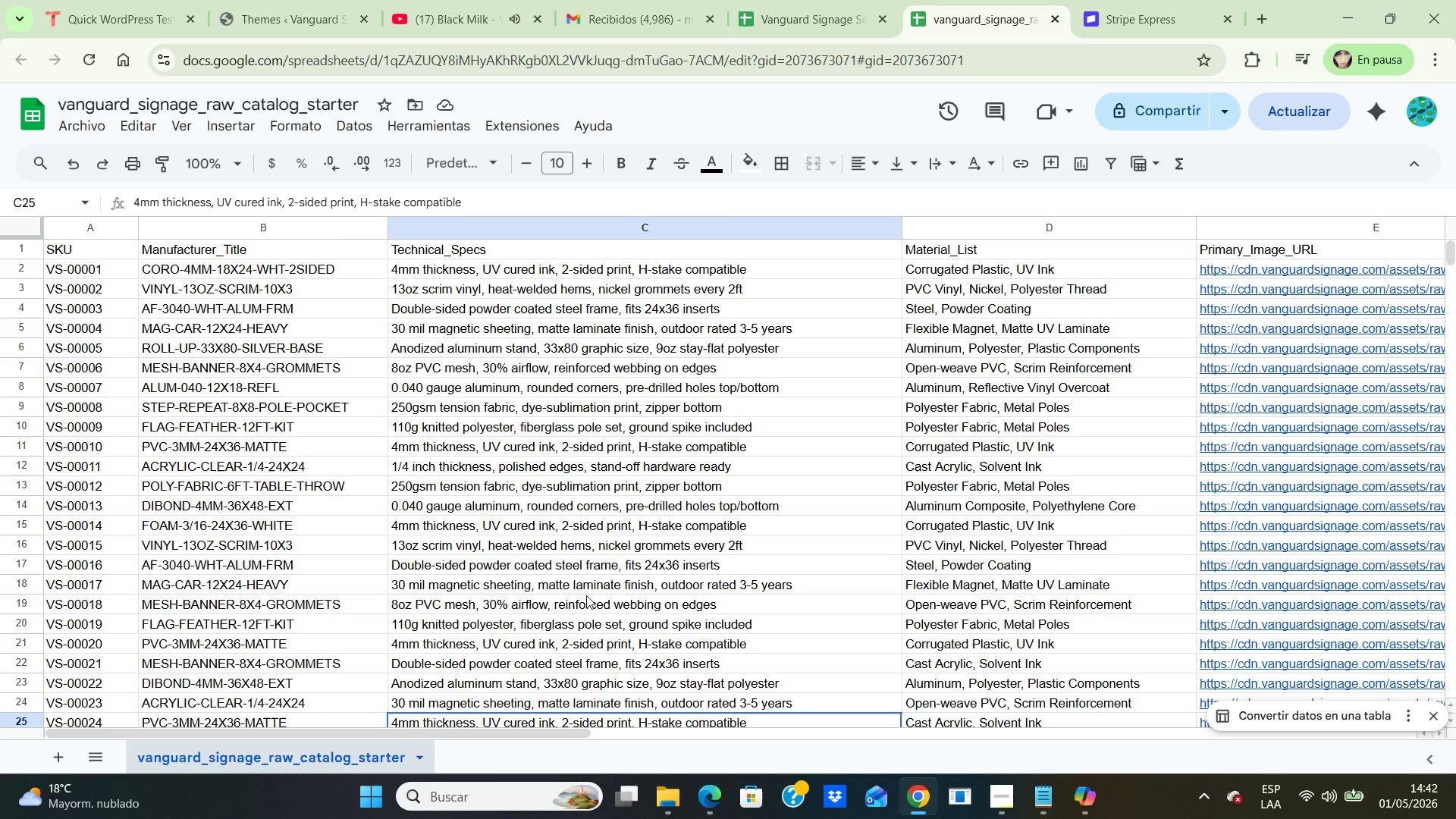 
scroll: coordinate [817, 355], scroll_direction: down, amount: 1.0
 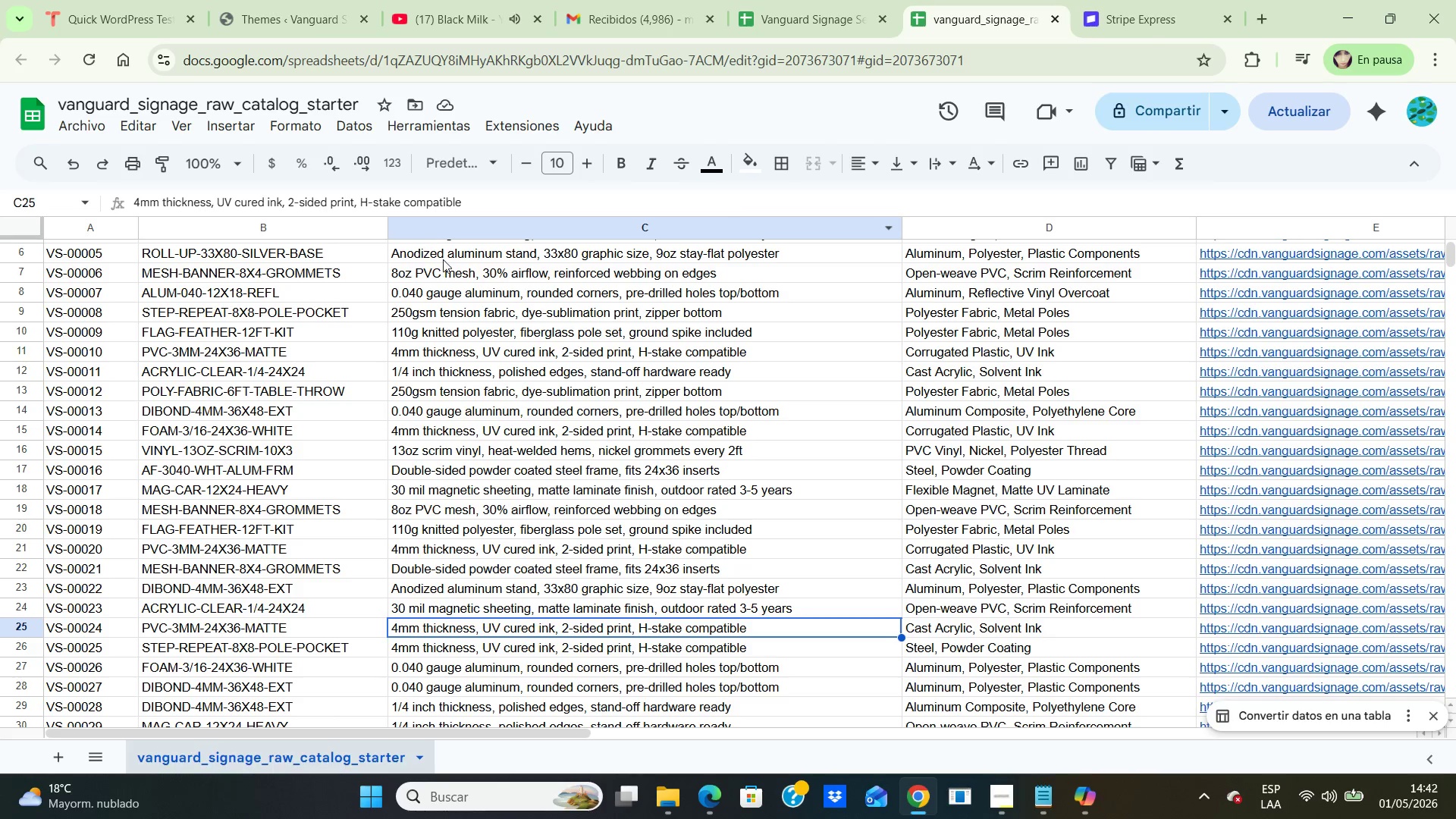 
left_click([442, 251])
 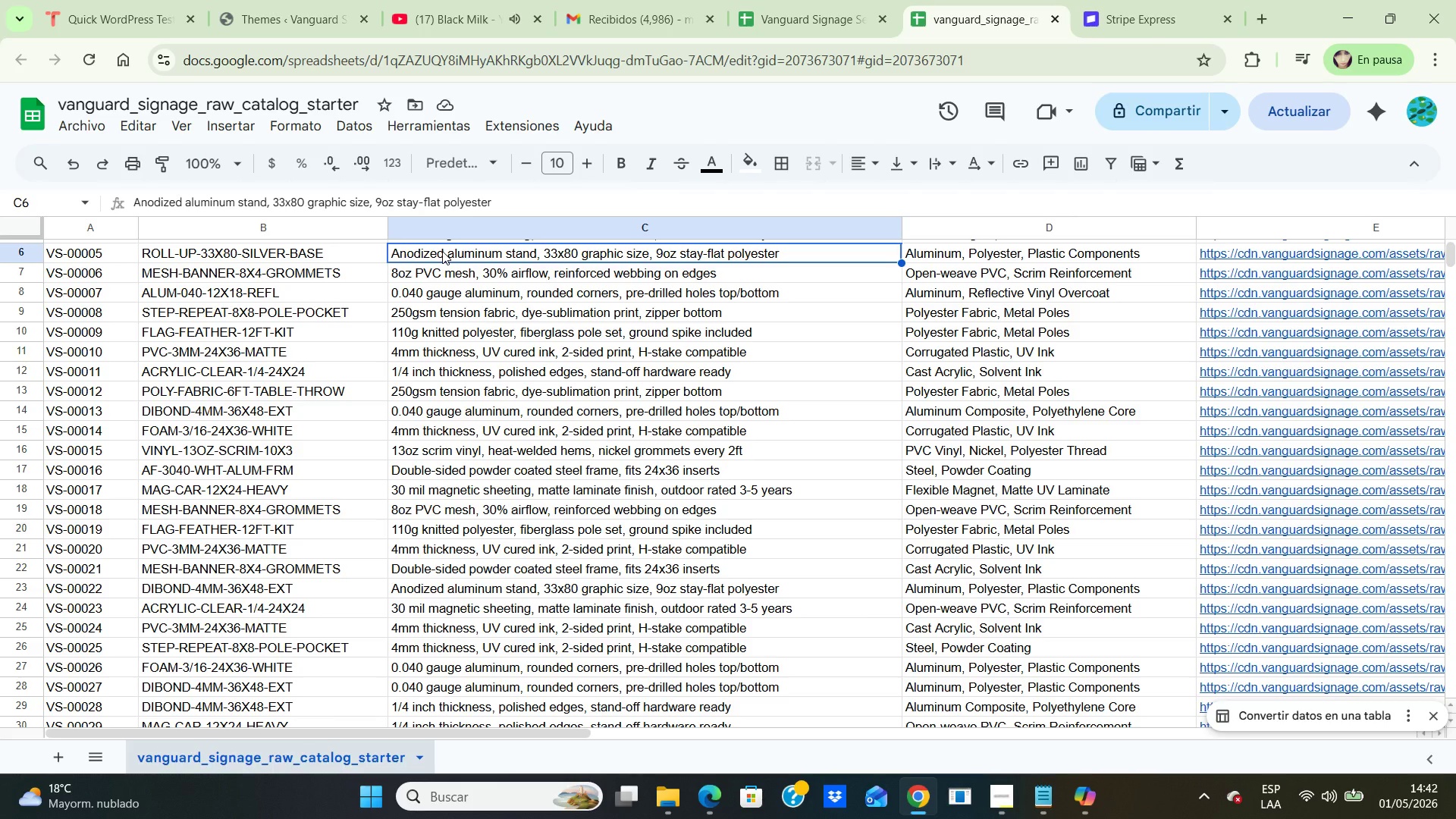 
key(ArrowDown)
 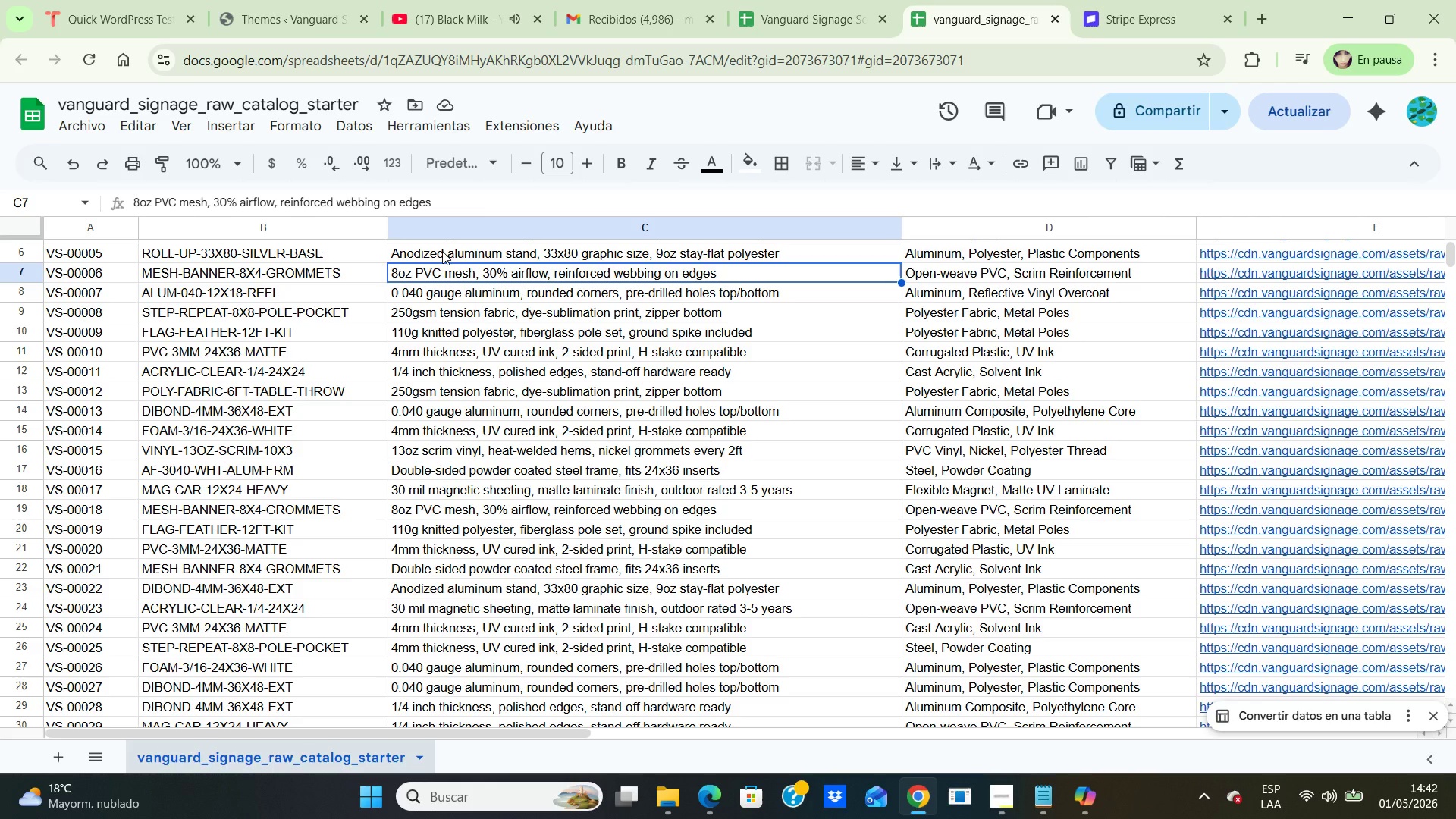 
key(ArrowDown)
 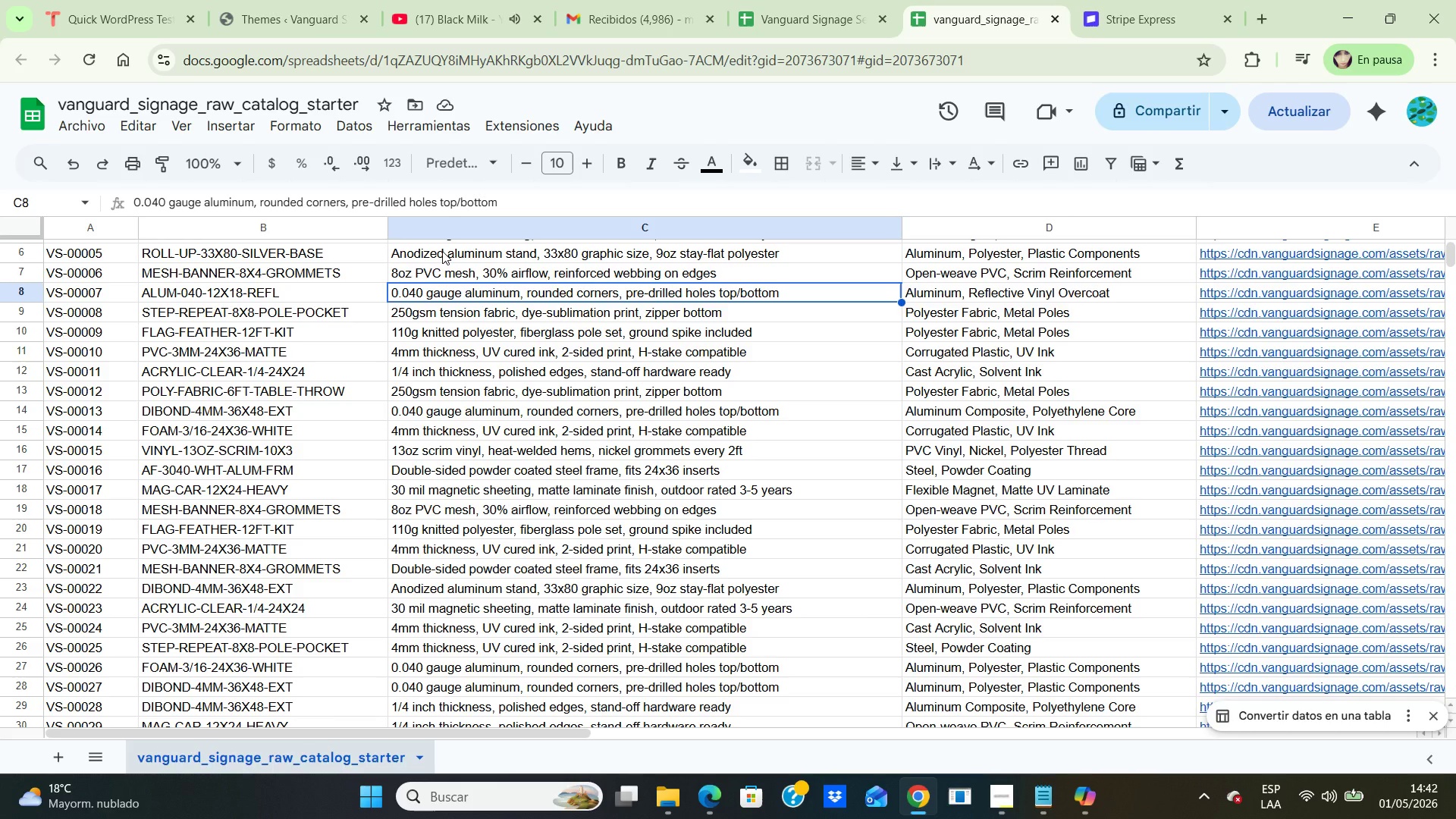 
key(ArrowDown)
 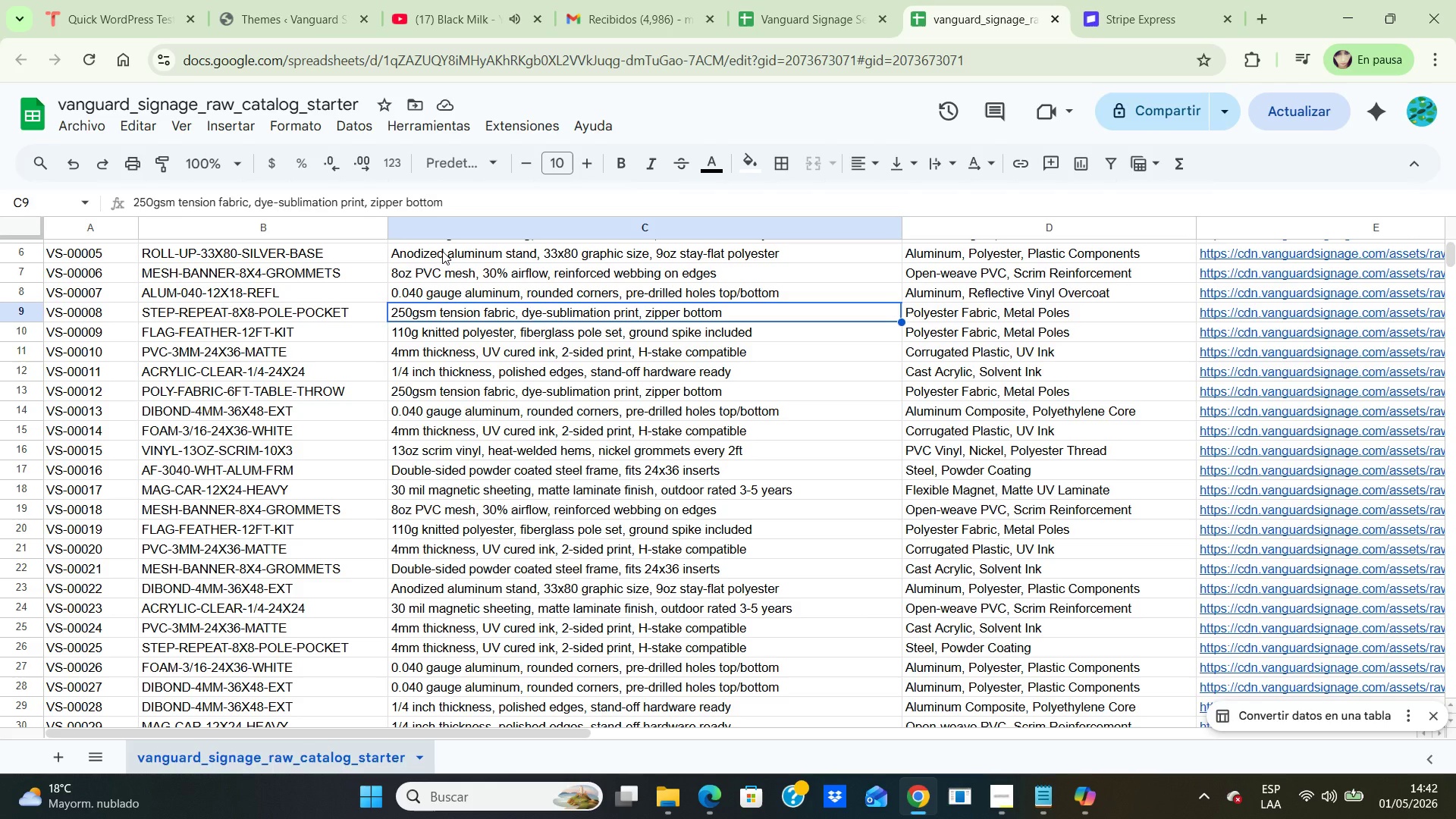 
key(ArrowDown)
 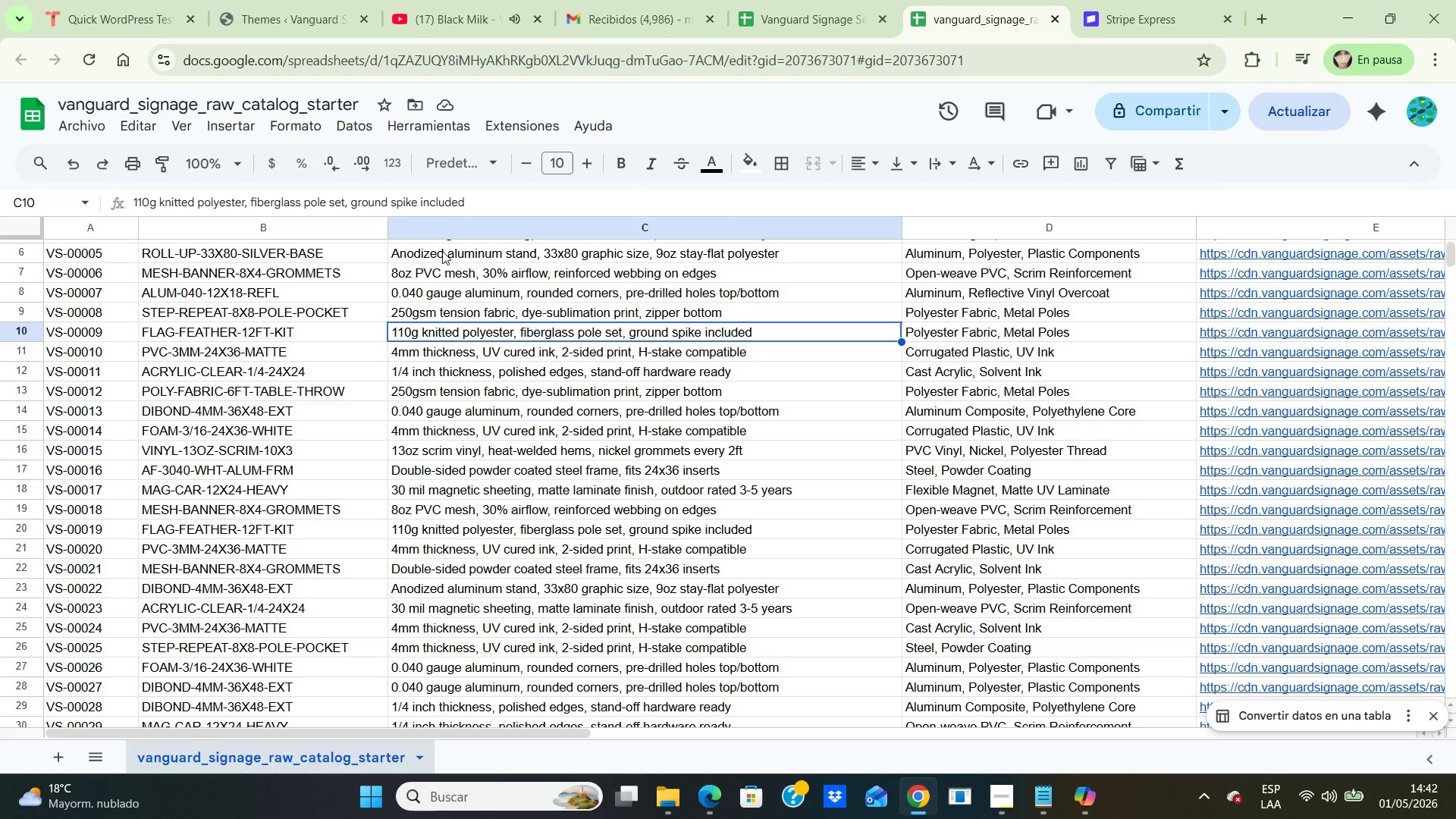 
key(ArrowDown)
 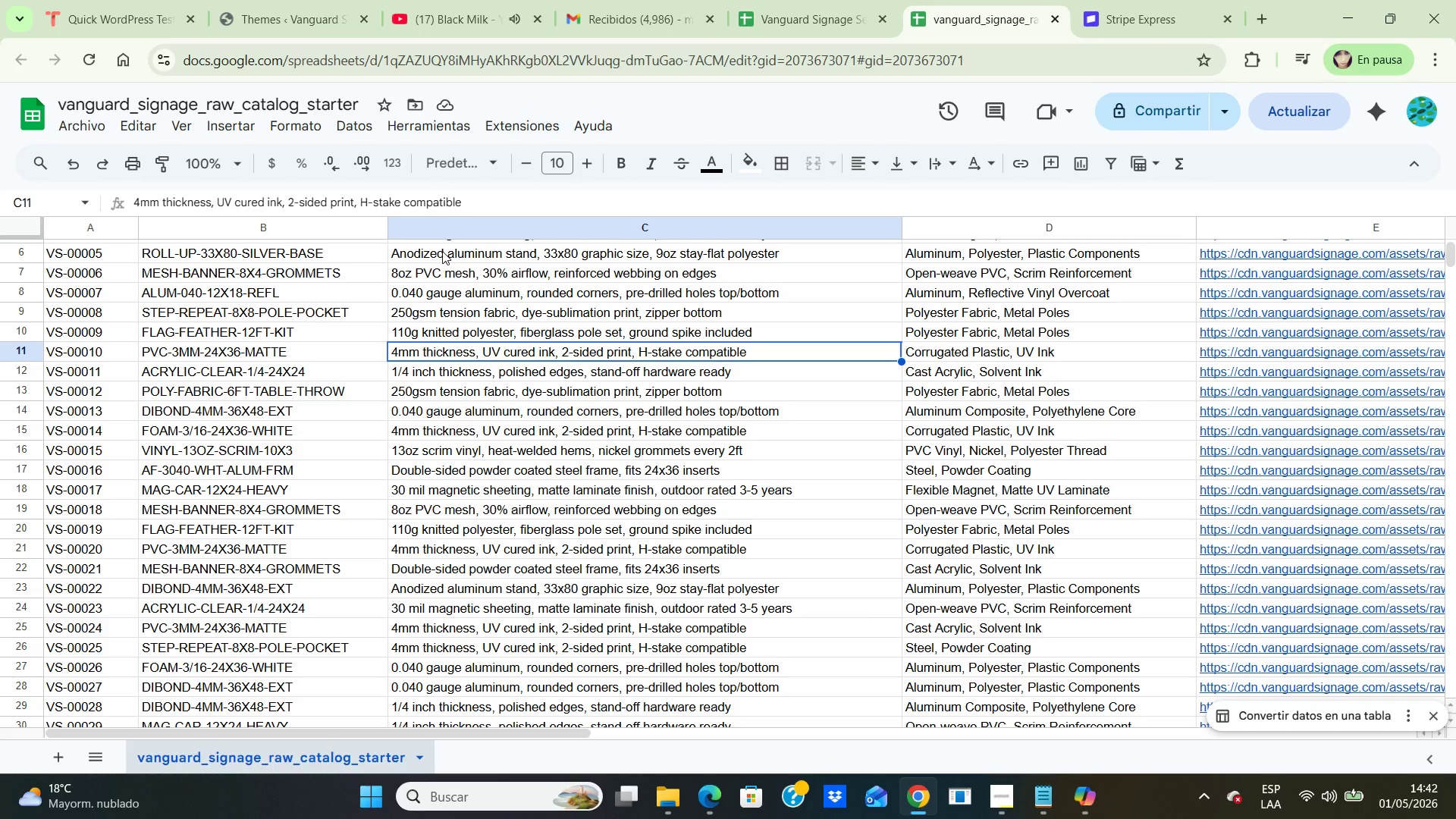 
key(ArrowDown)
 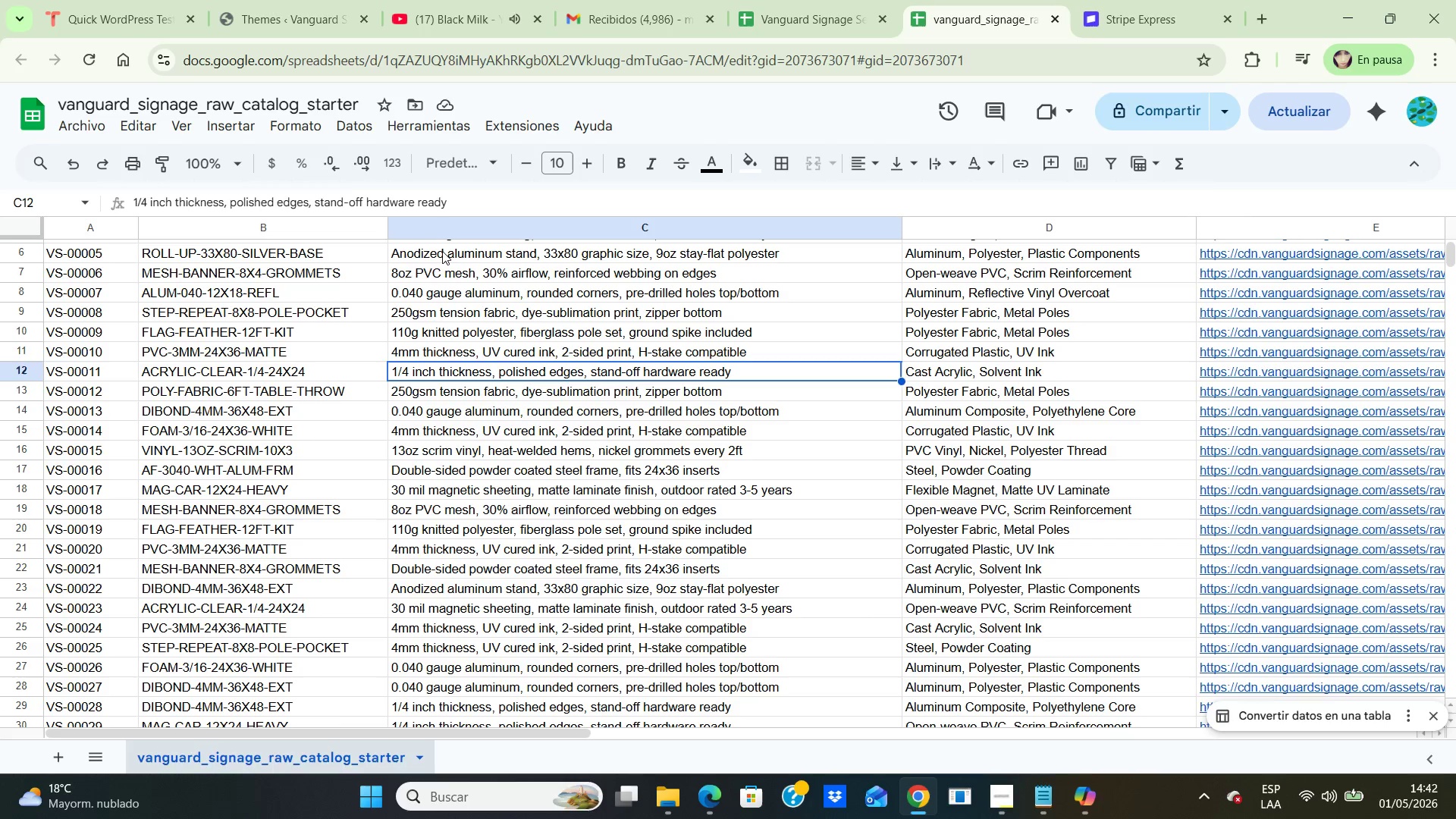 
key(ArrowDown)
 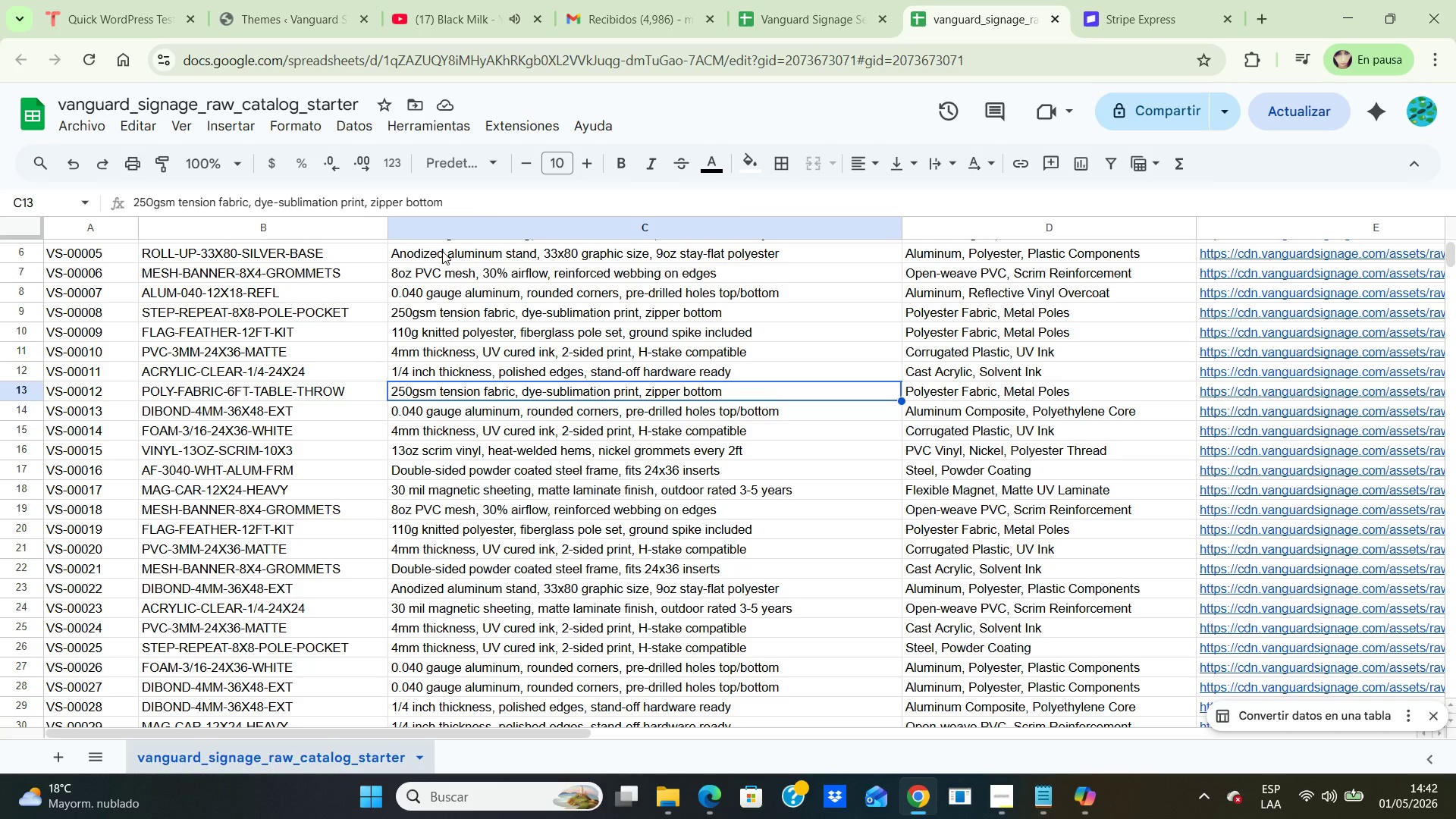 
key(ArrowDown)
 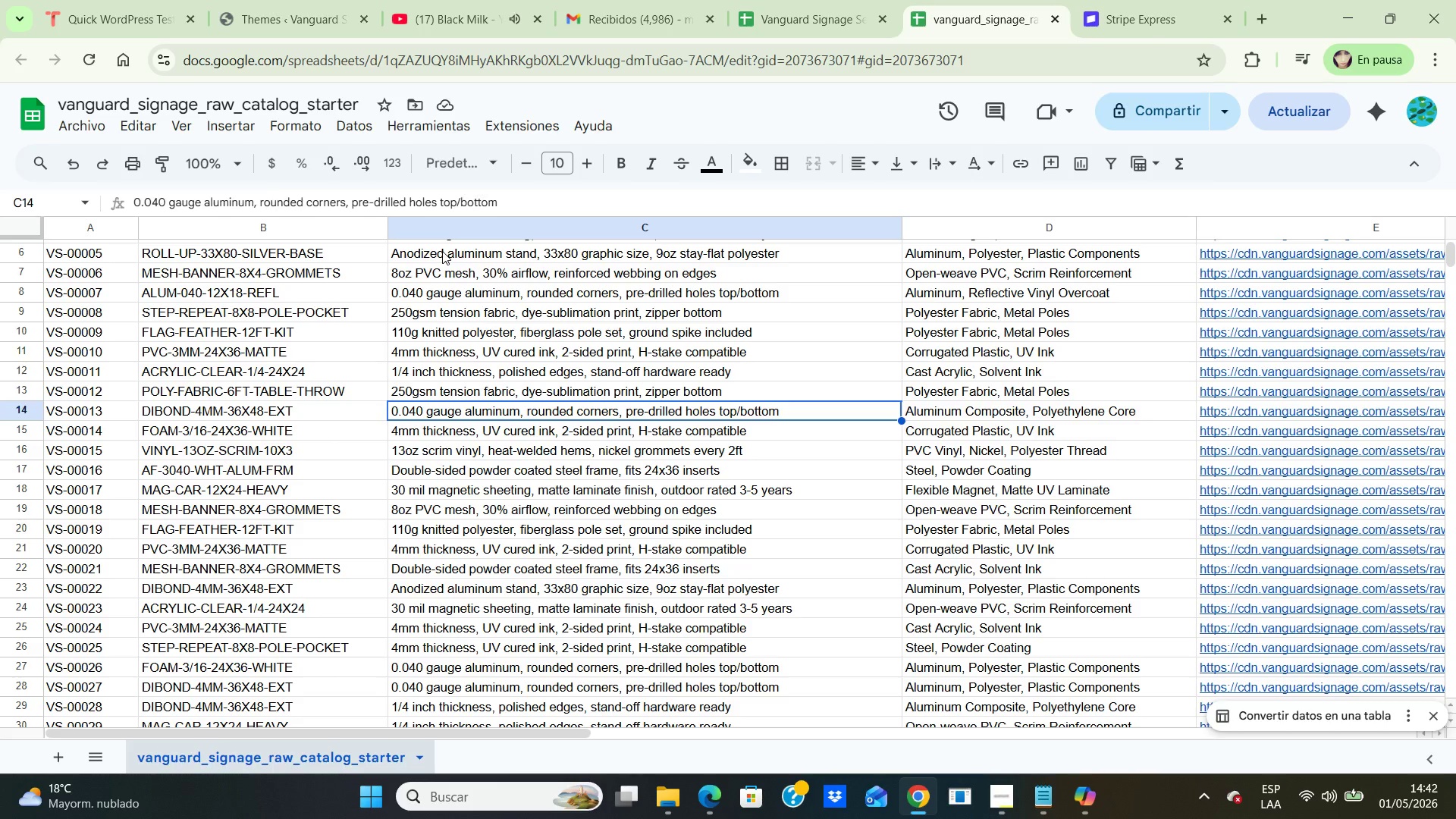 
key(ArrowDown)
 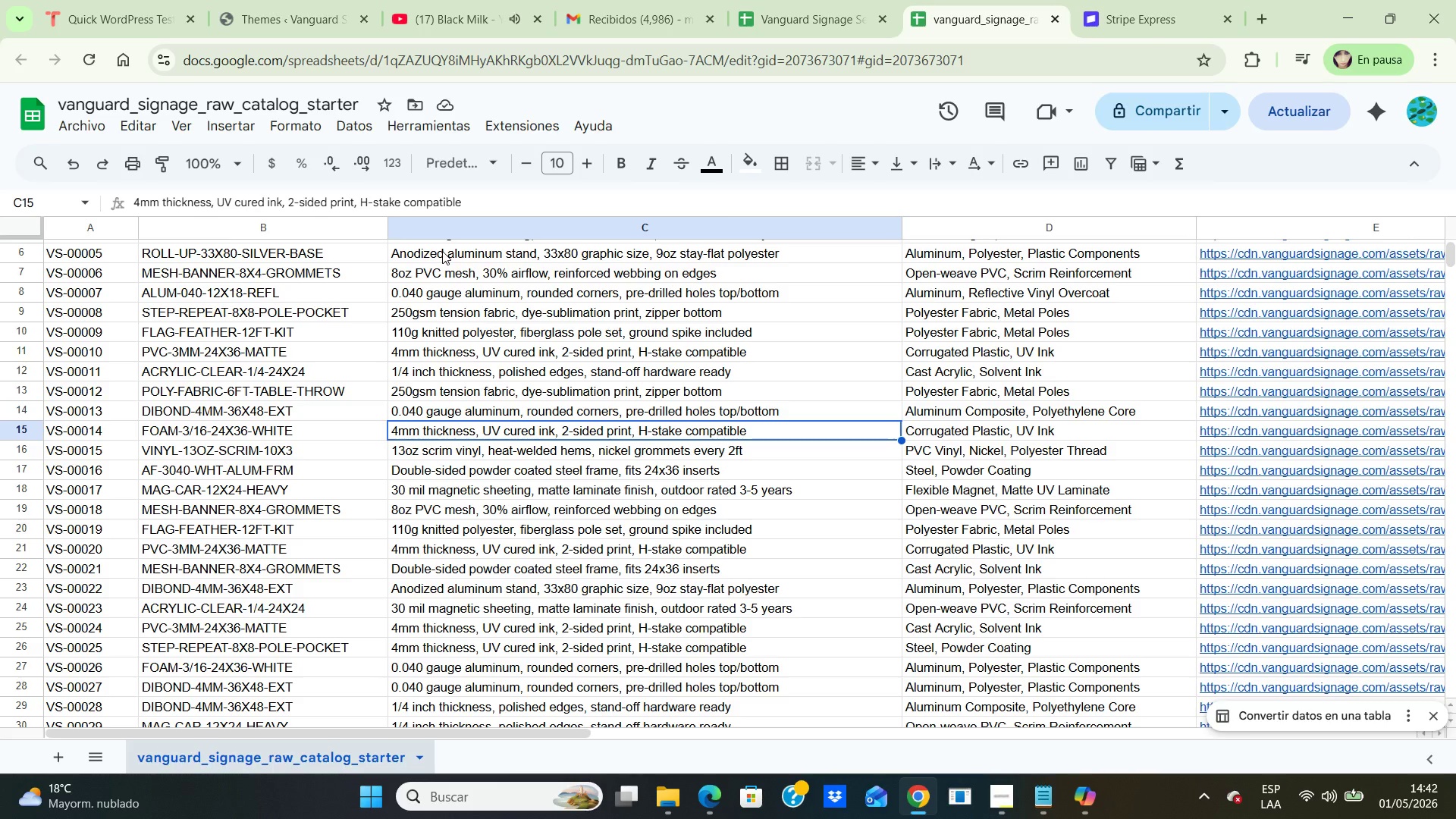 
key(ArrowDown)
 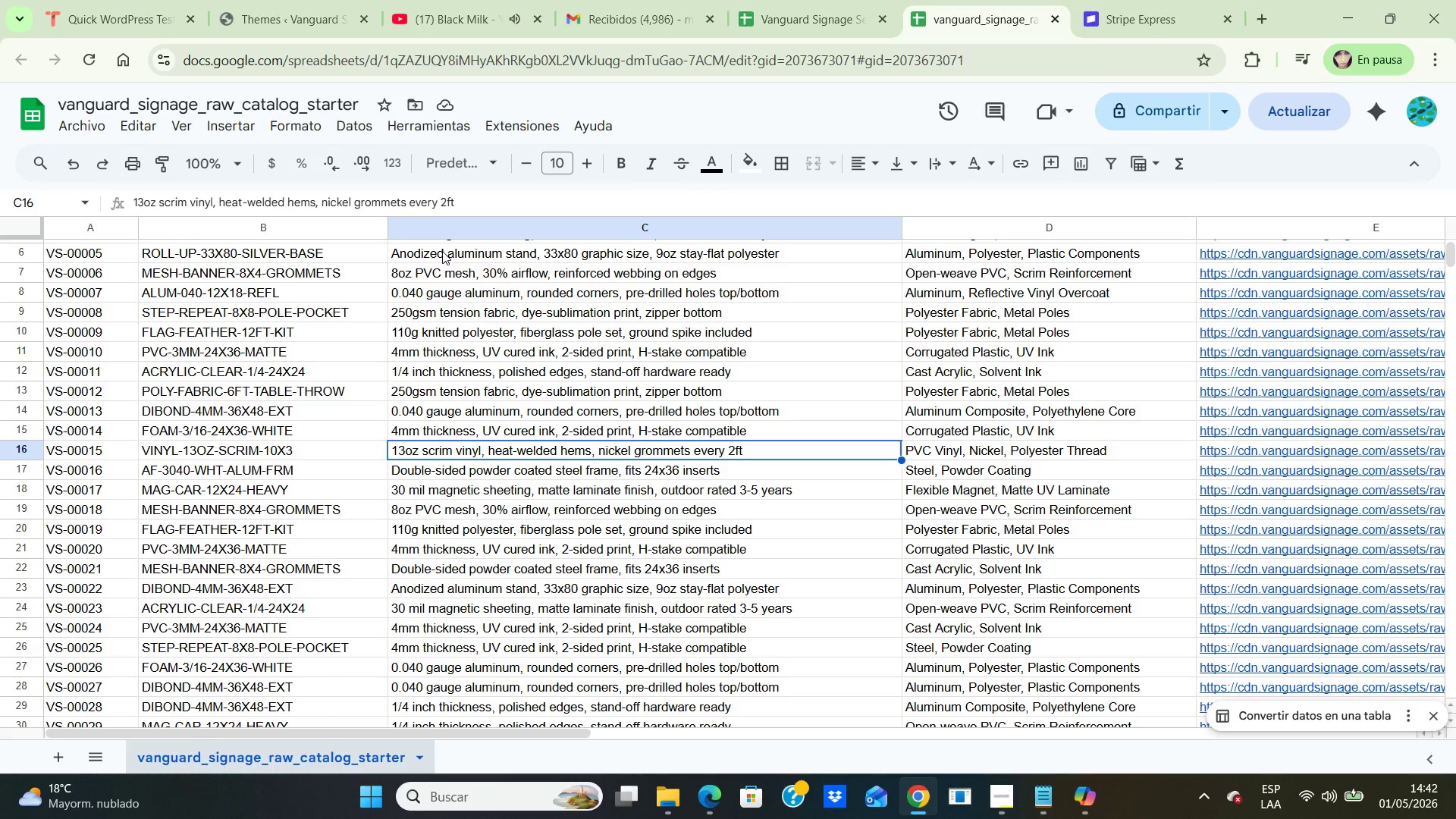 
key(ArrowDown)
 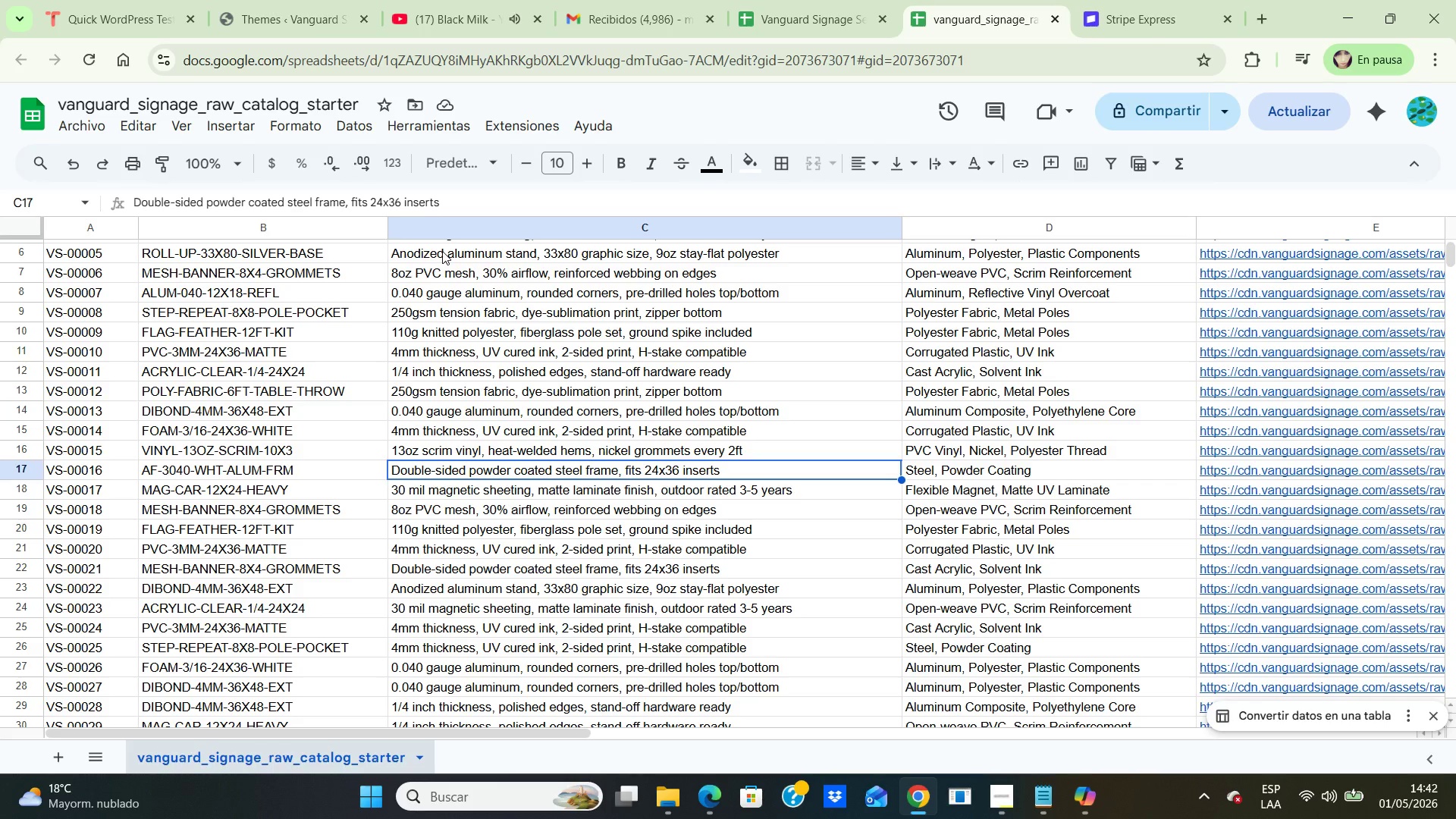 
key(ArrowDown)
 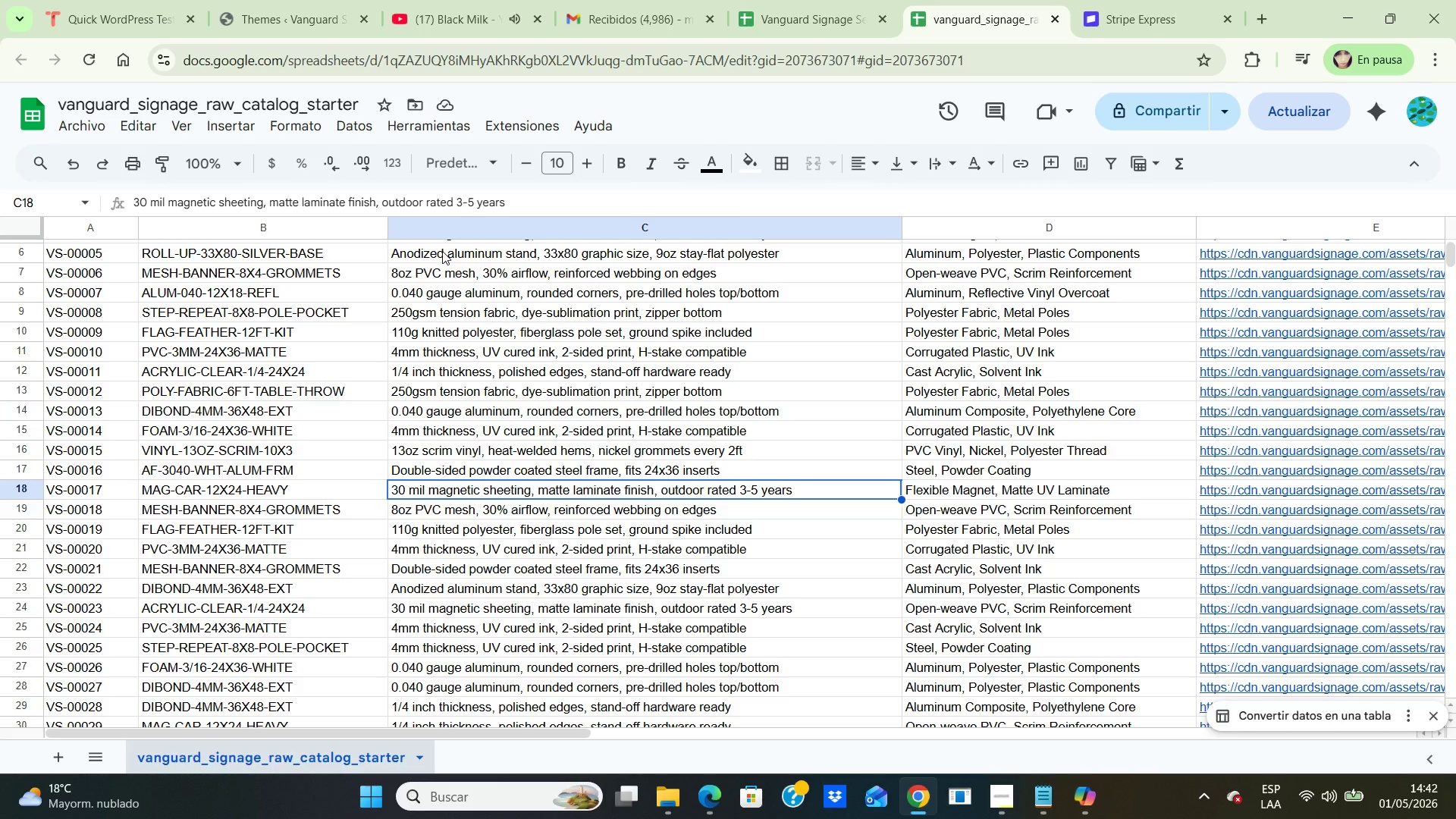 
key(ArrowDown)
 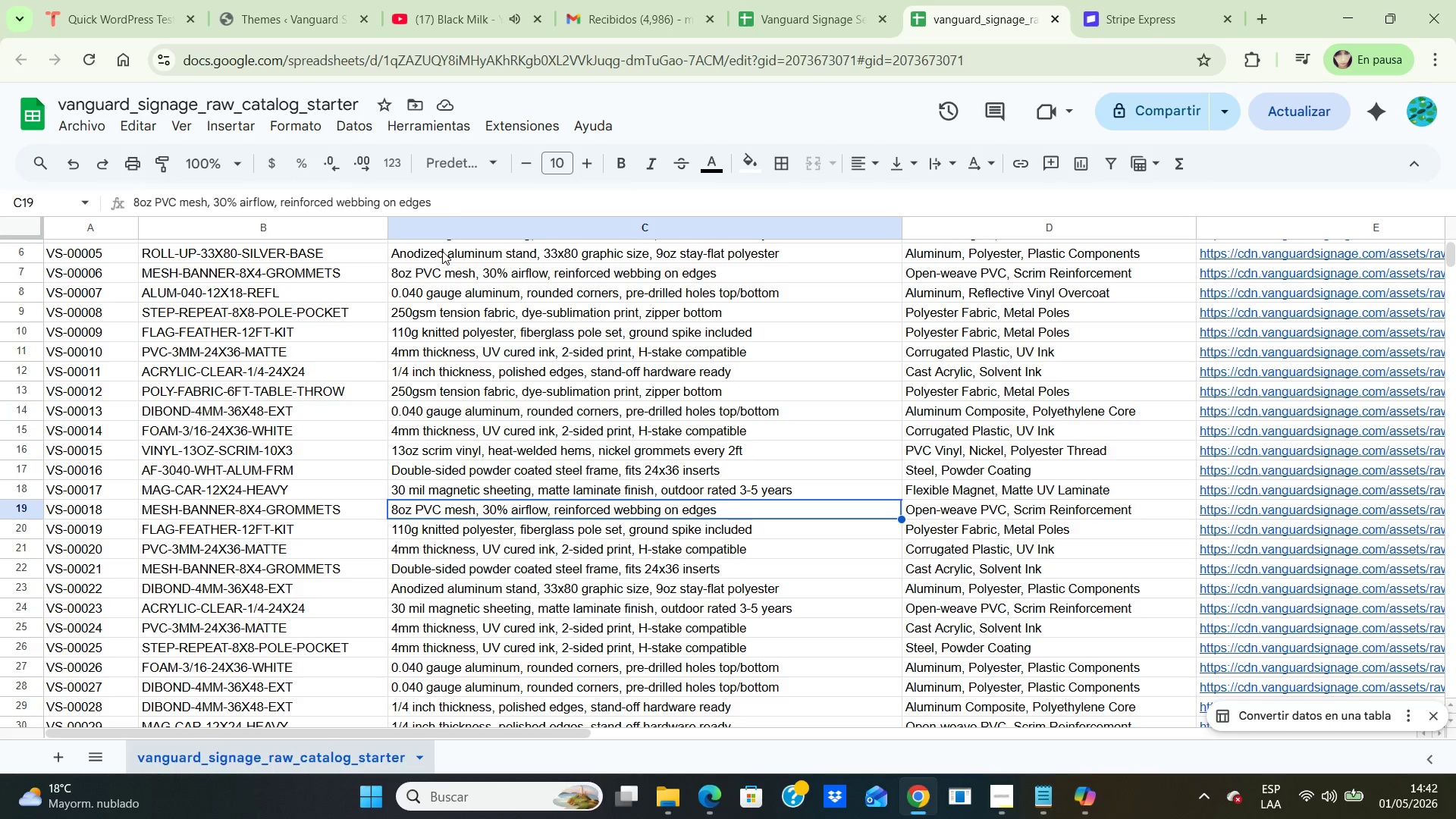 
key(ArrowDown)
 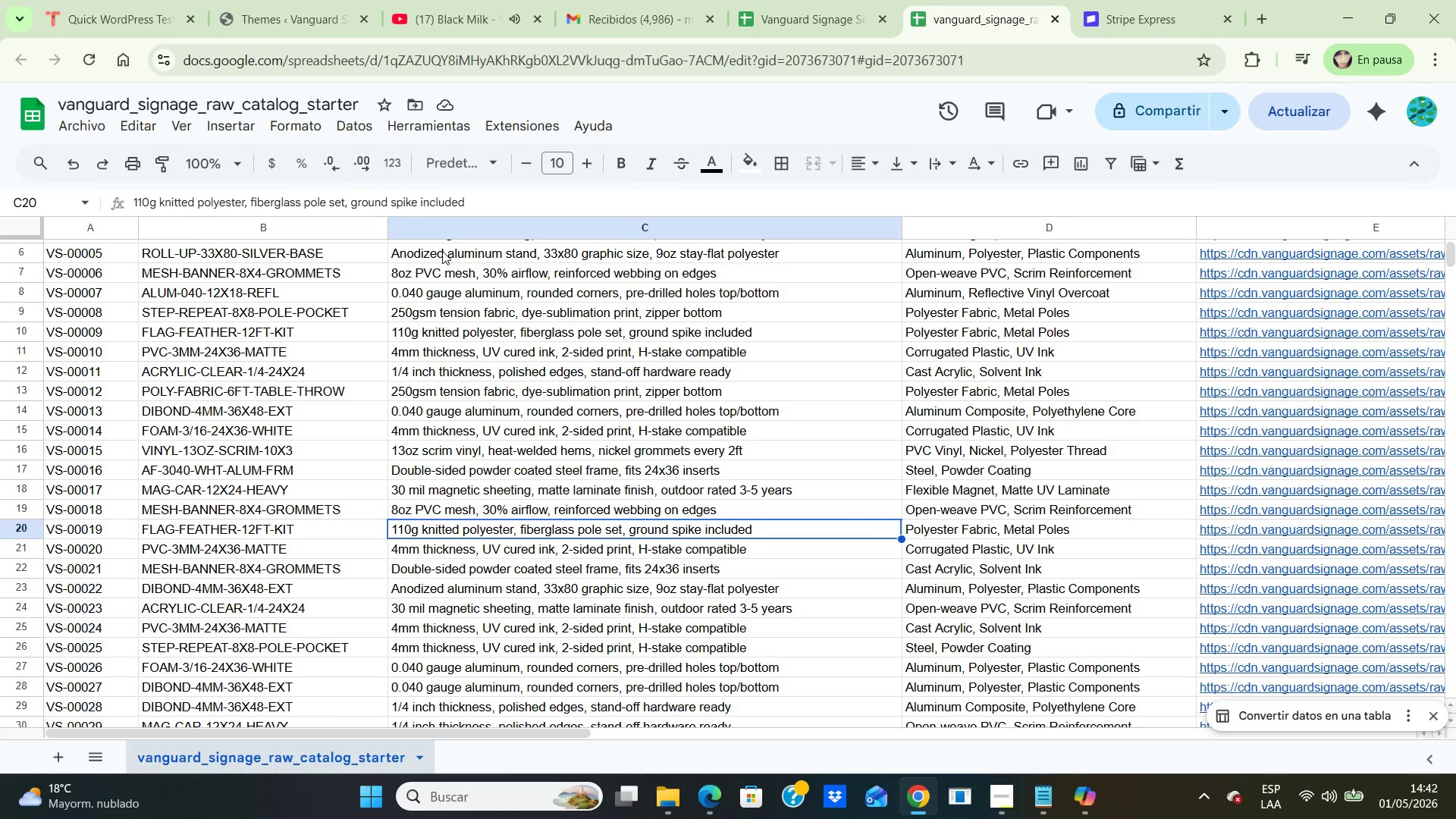 
key(ArrowDown)
 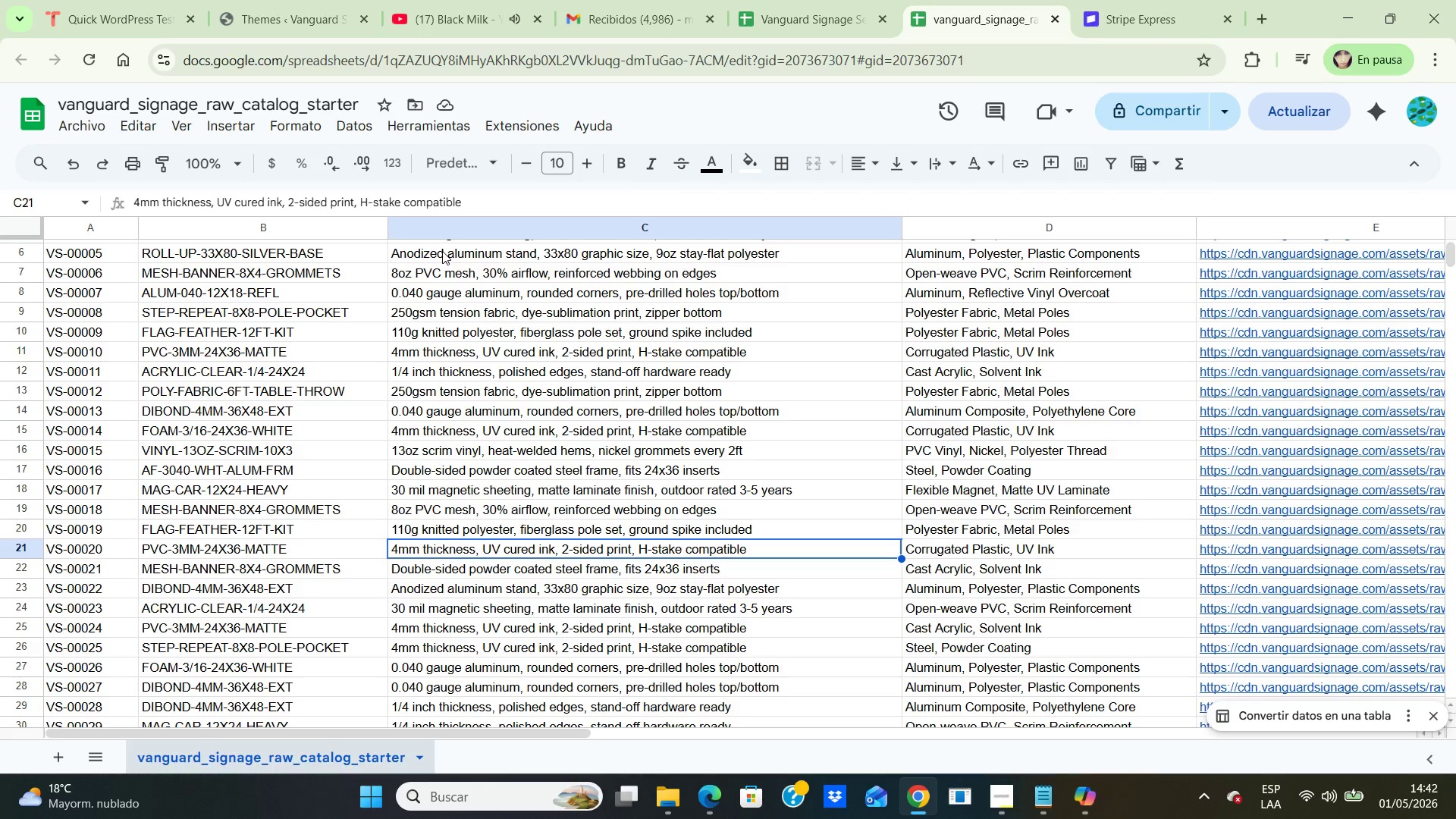 
key(ArrowDown)
 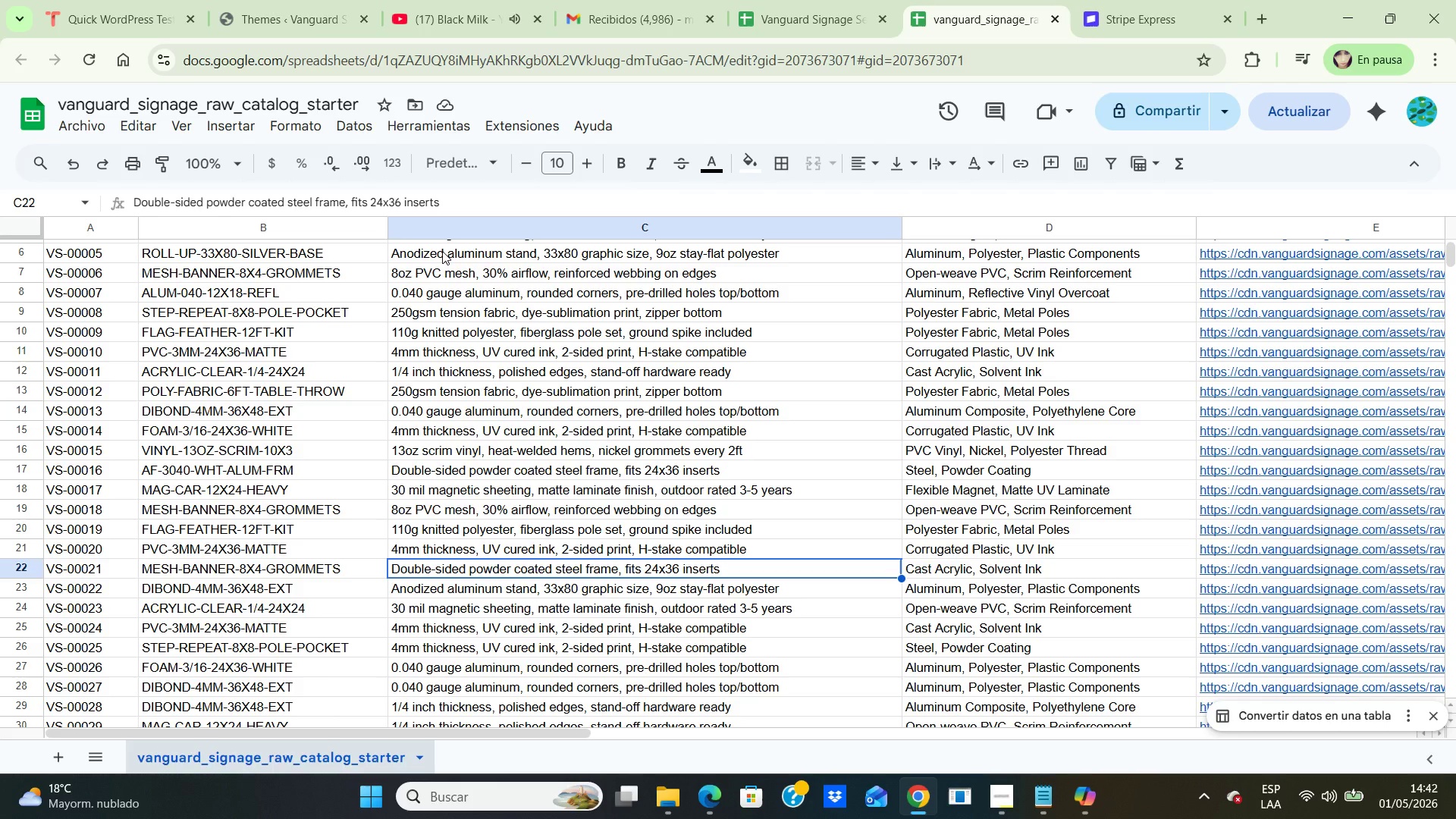 
key(ArrowDown)
 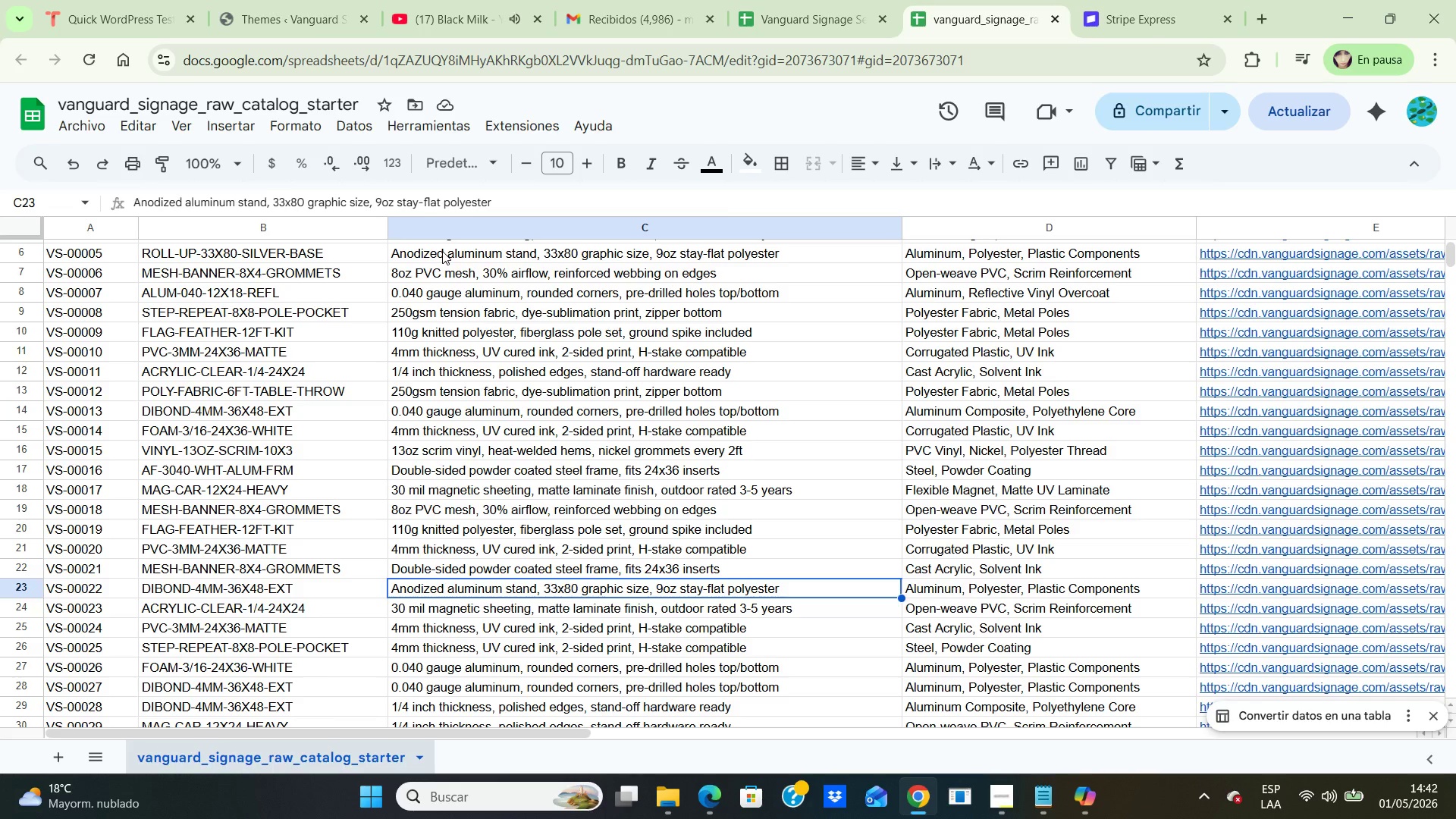 
key(ArrowDown)
 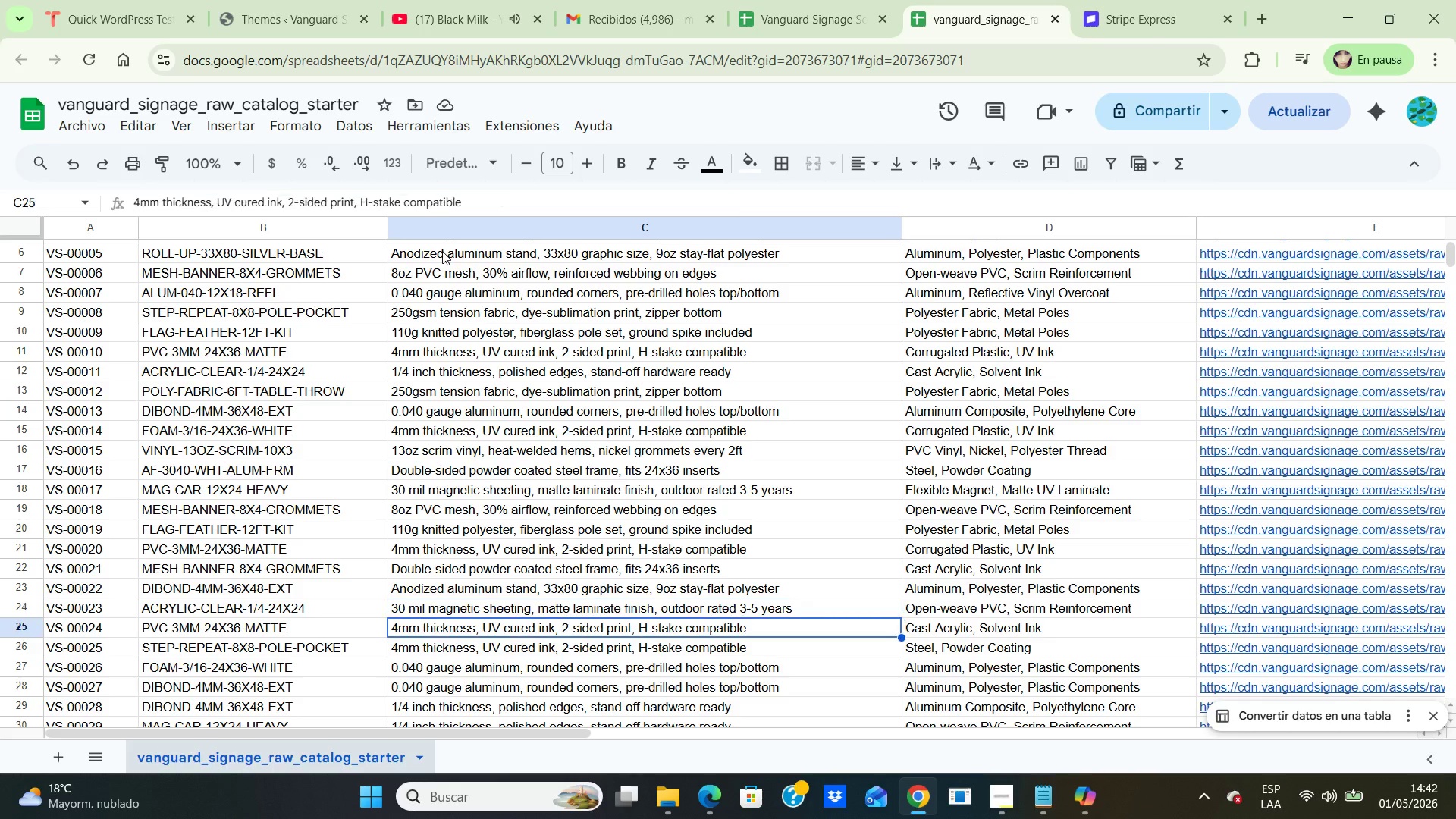 
key(ArrowDown)
 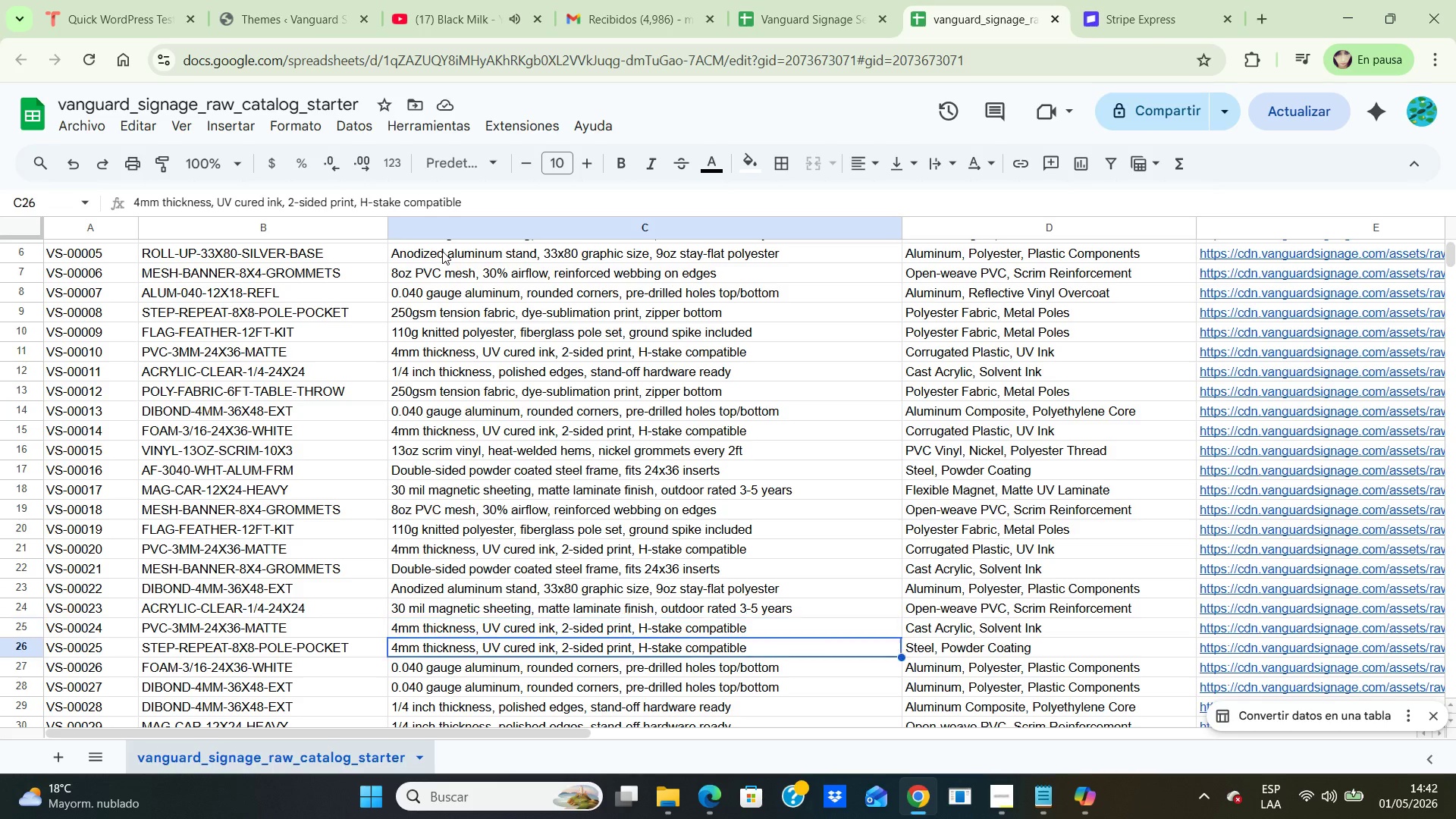 
key(ArrowDown)
 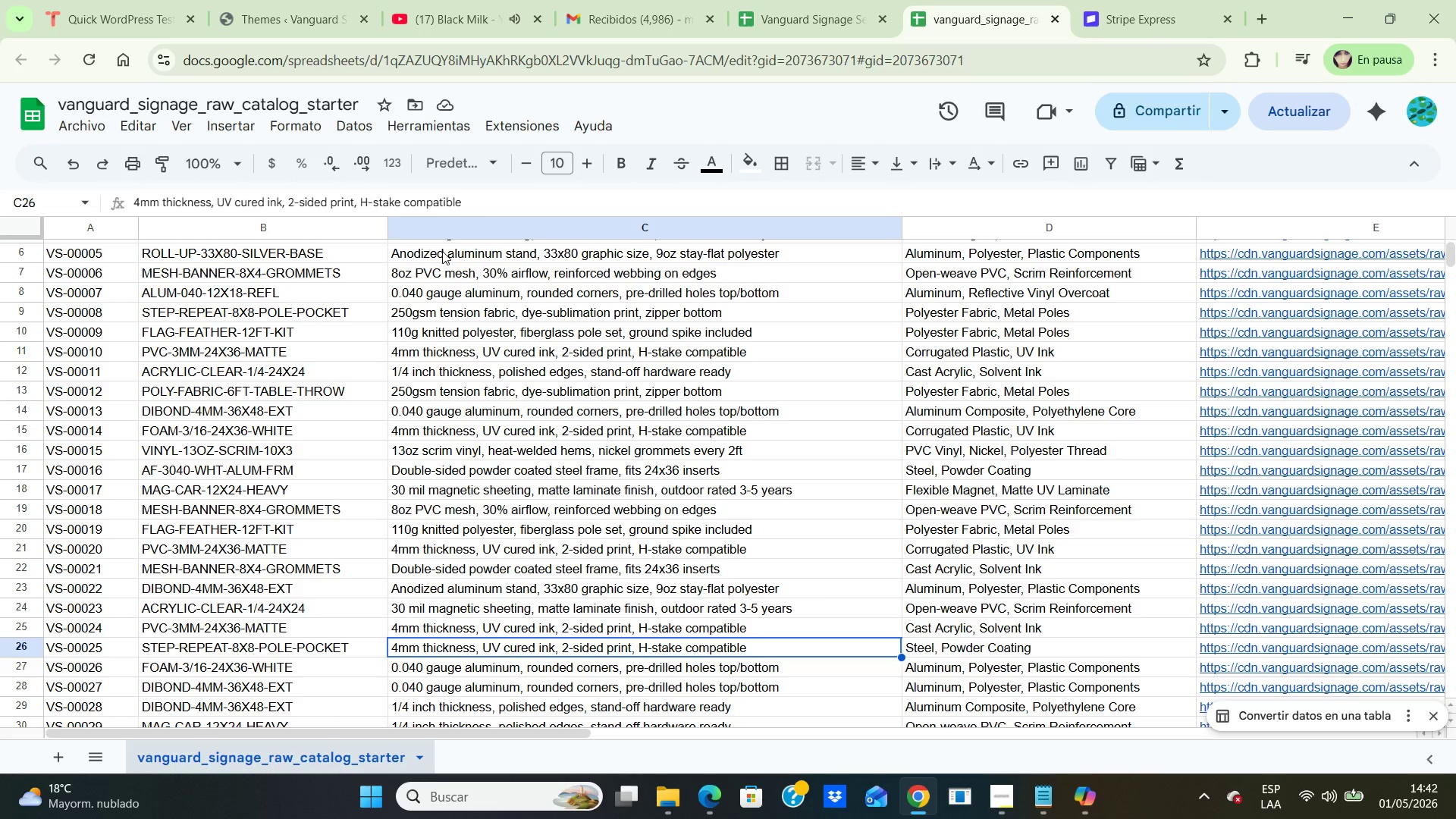 
key(ArrowDown)
 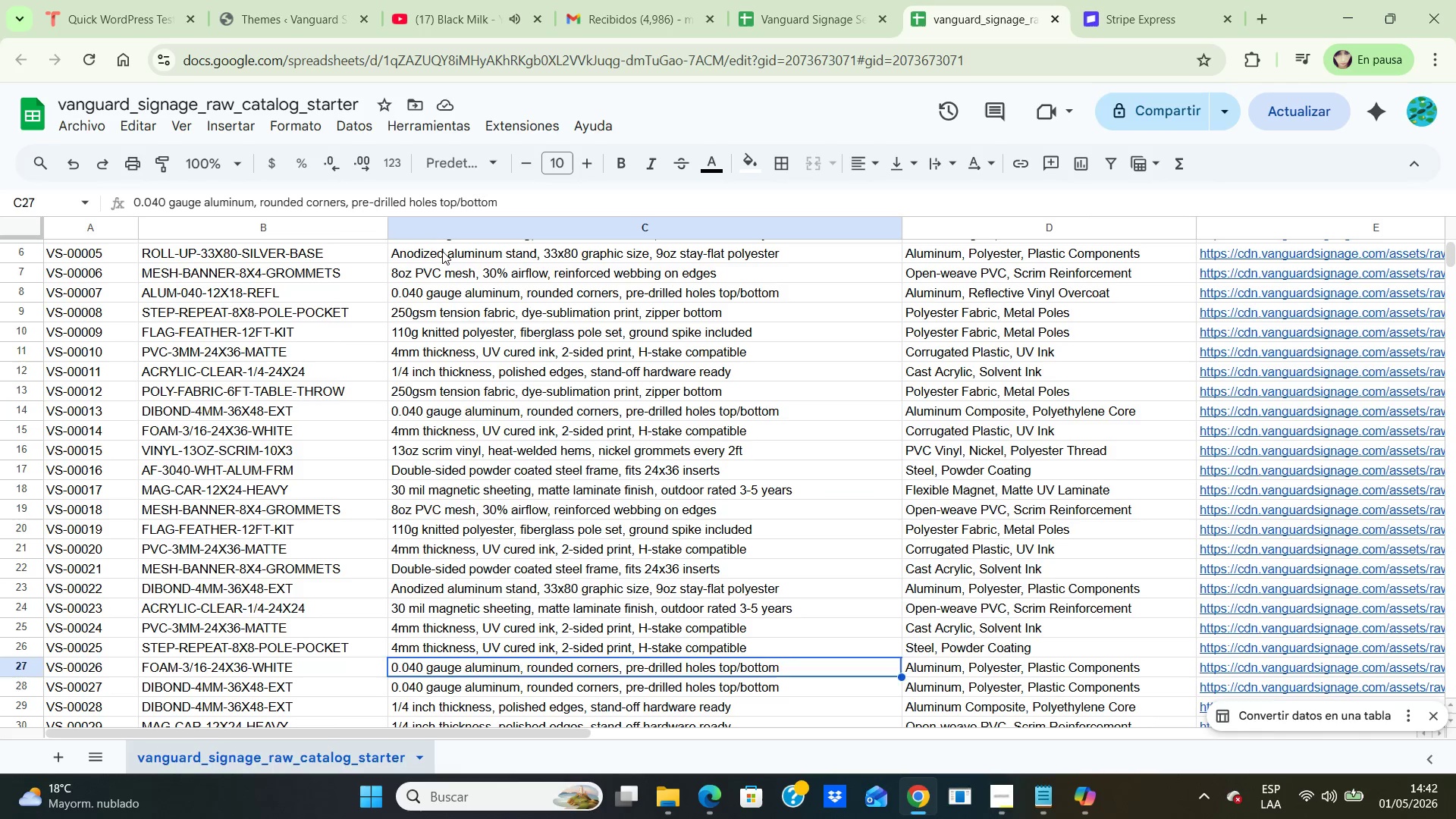 
key(ArrowDown)
 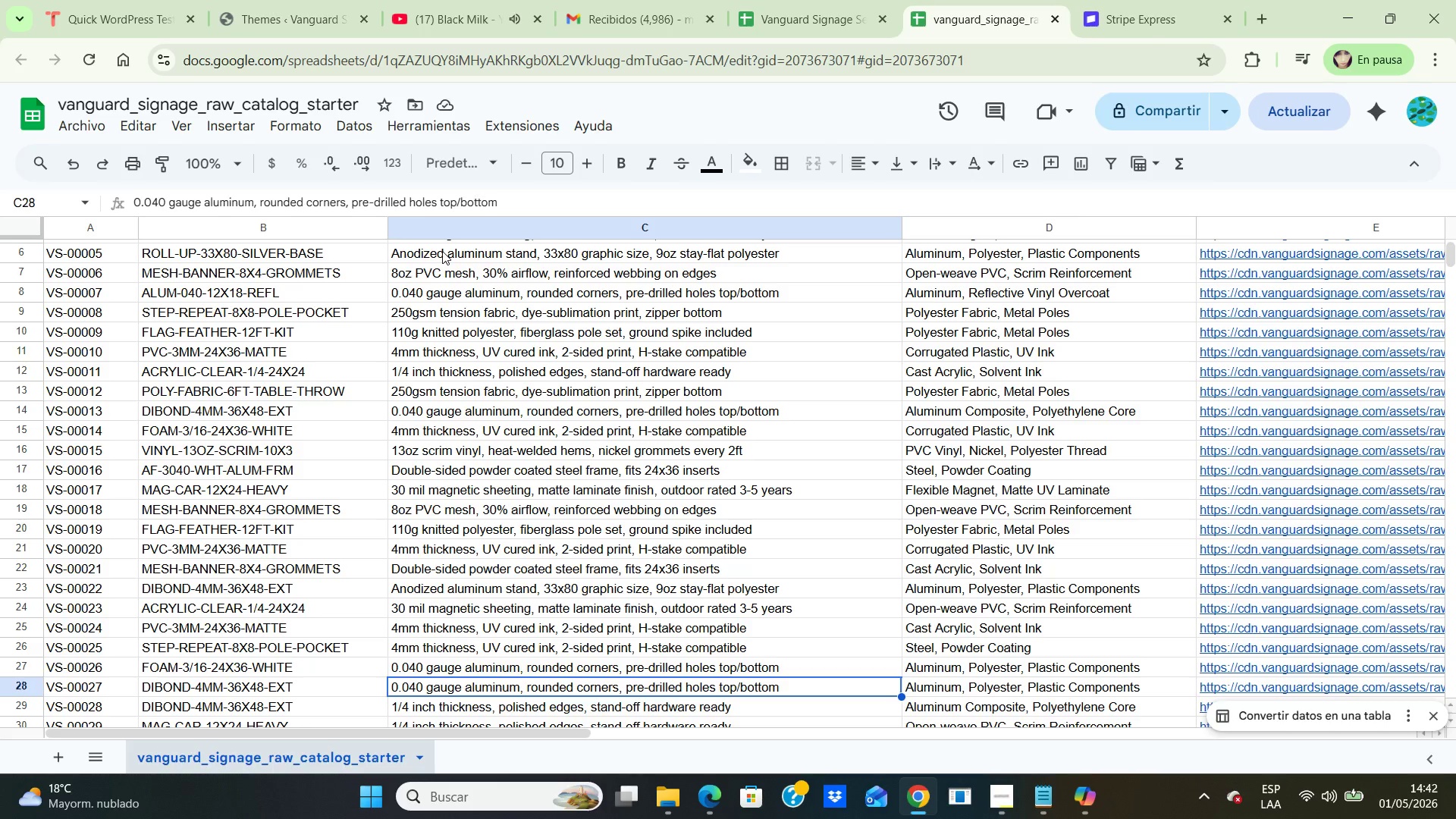 
key(ArrowDown)
 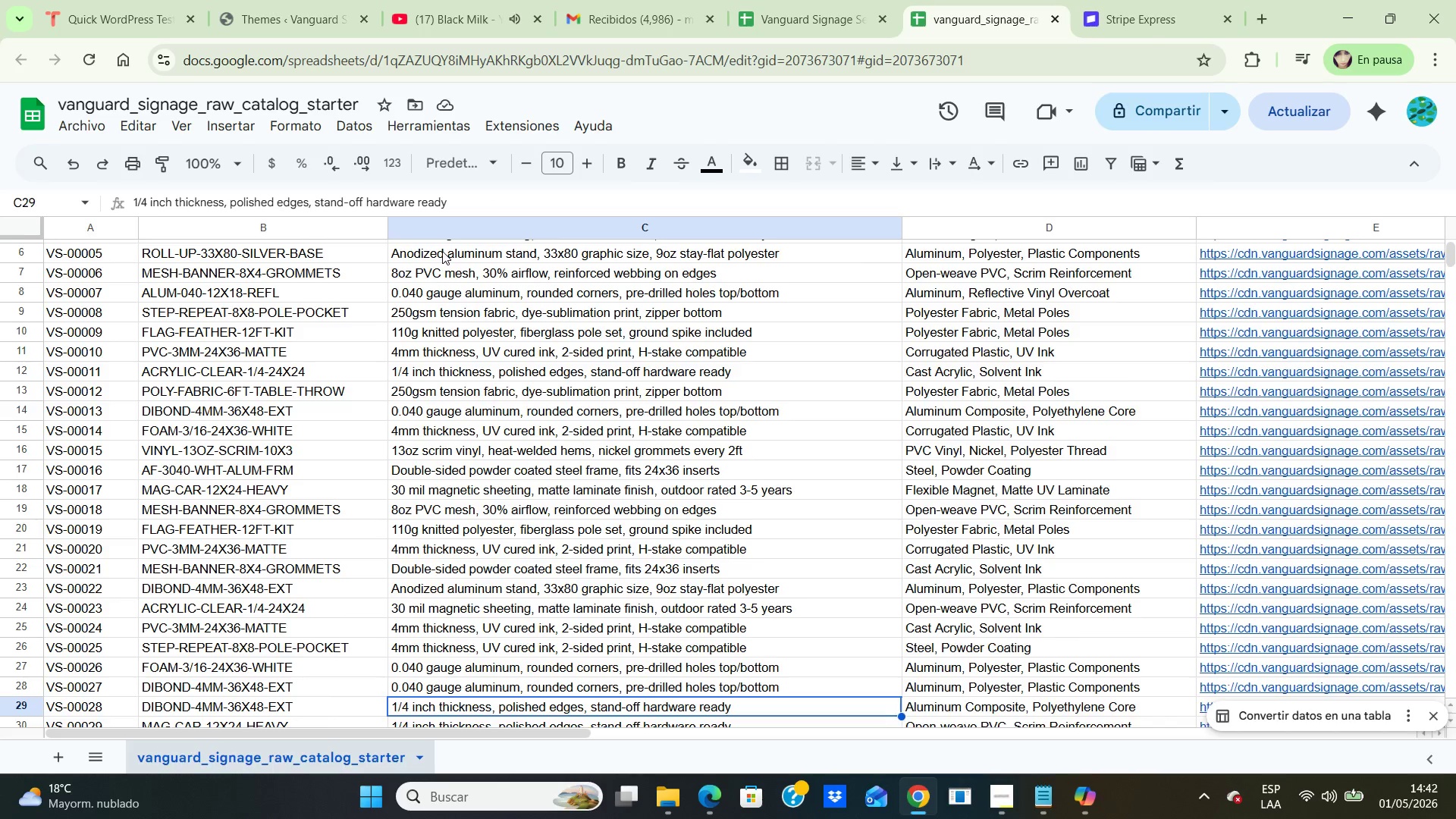 
key(ArrowDown)
 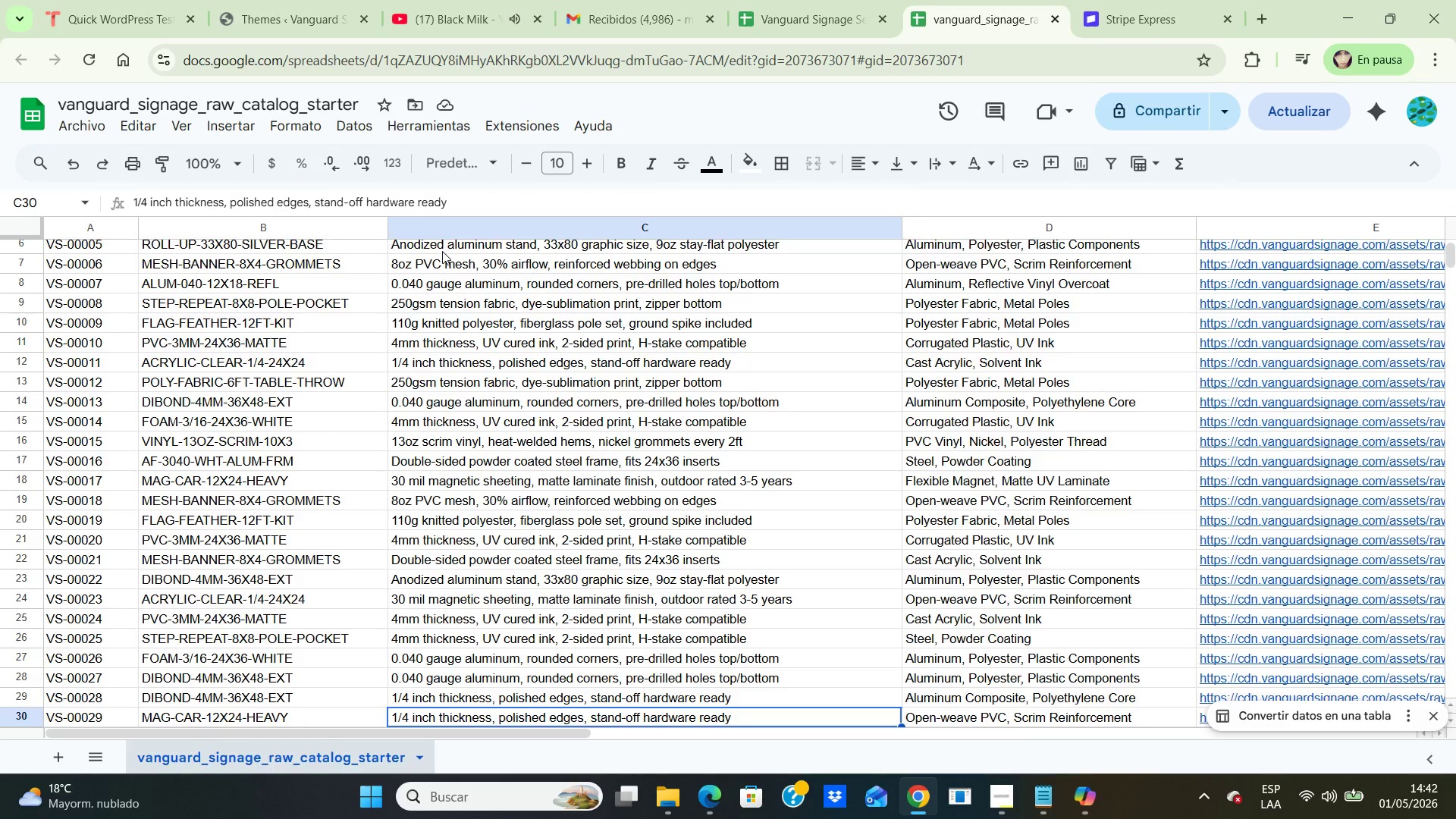 
key(ArrowDown)
 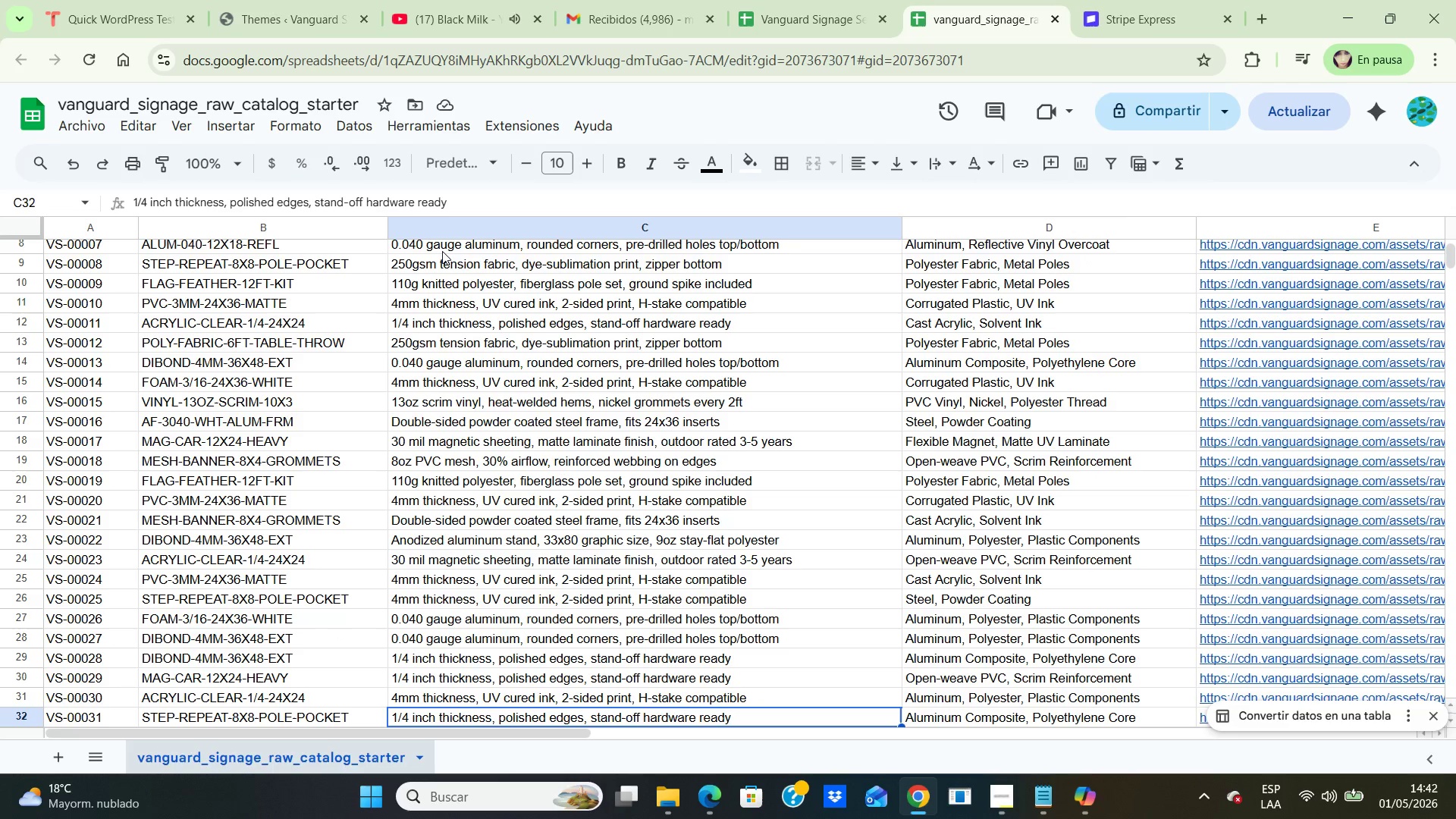 
key(ArrowDown)
 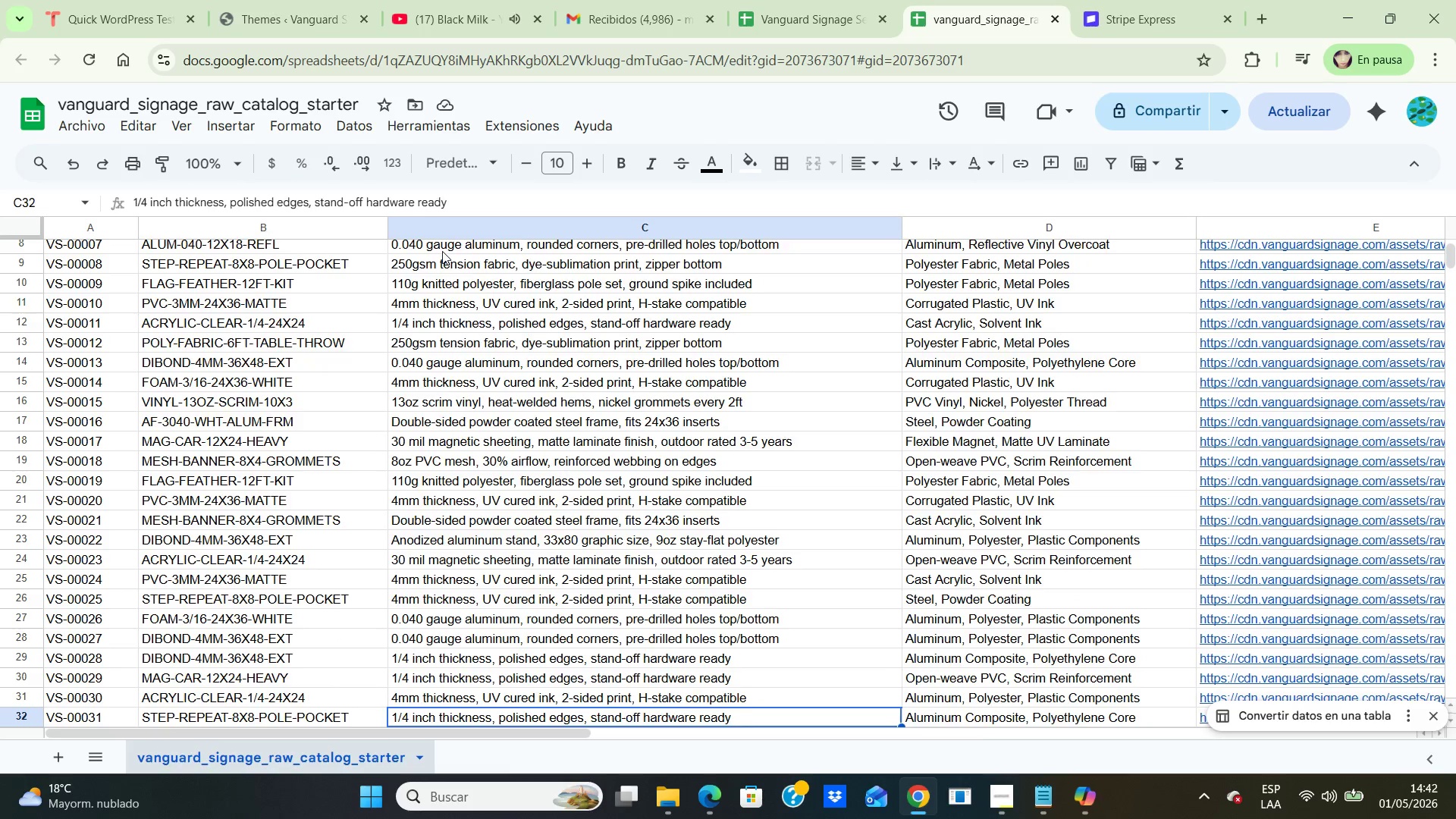 
key(ArrowDown)
 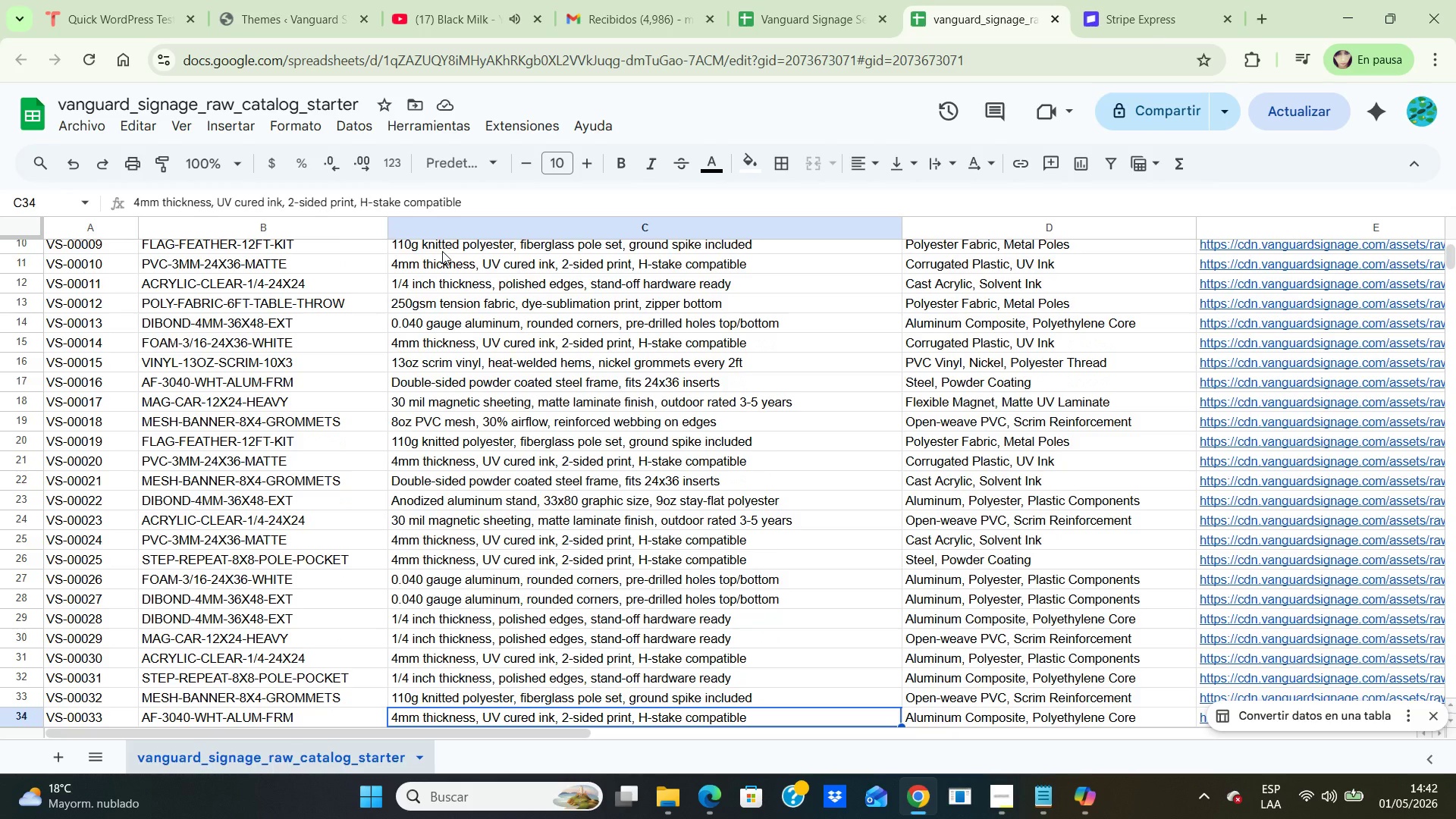 
key(ArrowDown)
 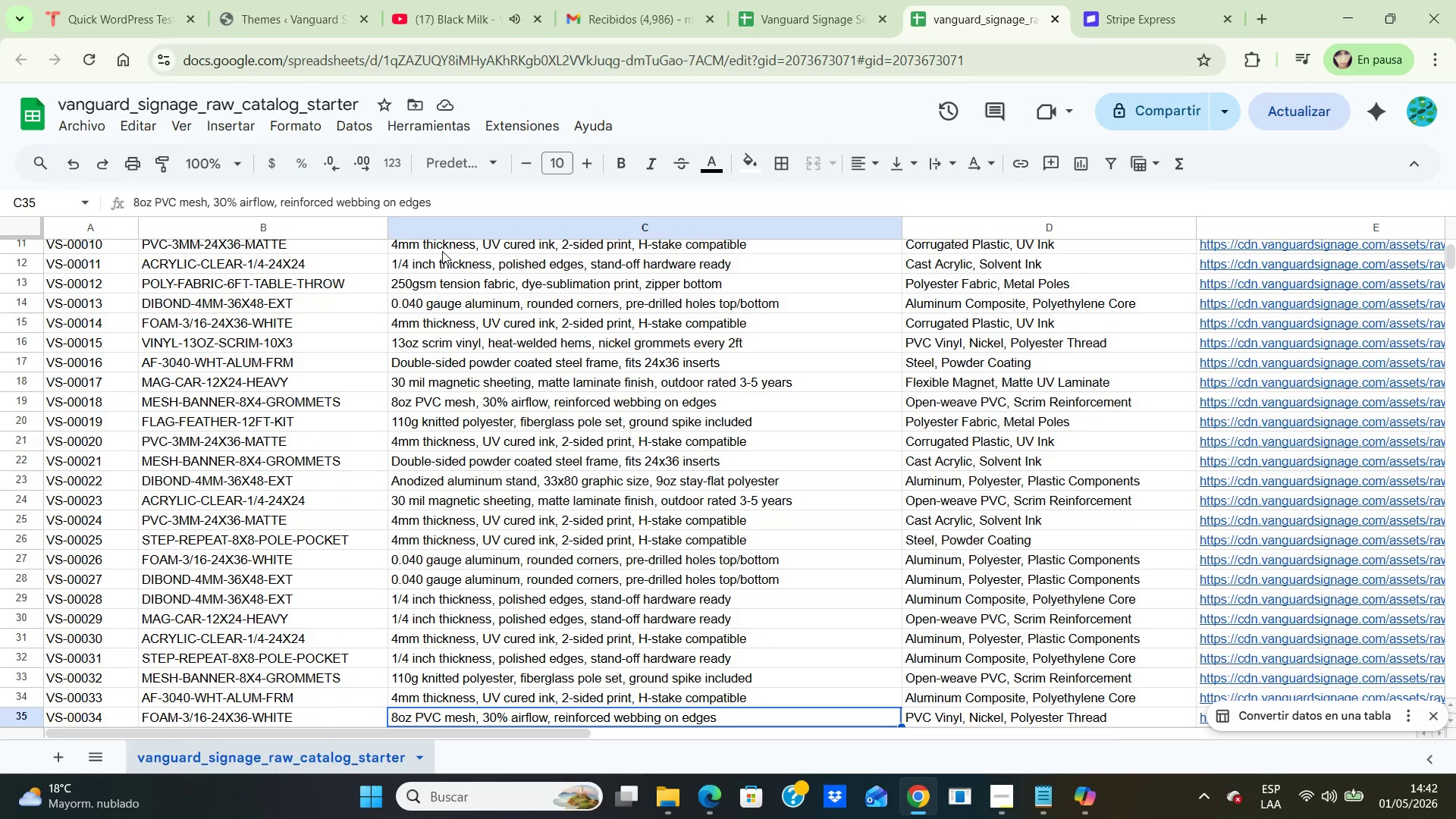 
key(ArrowDown)
 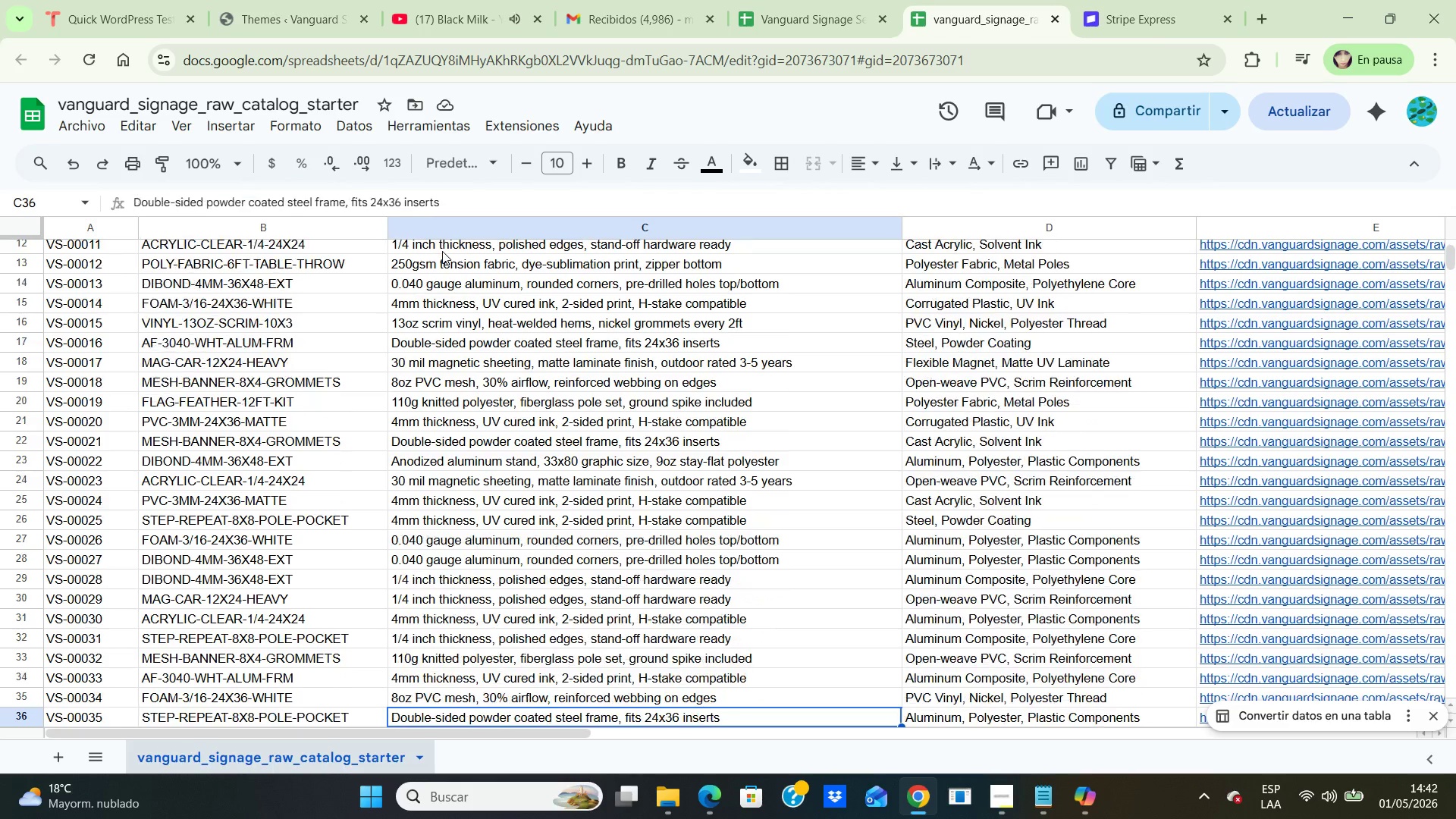 
key(ArrowDown)
 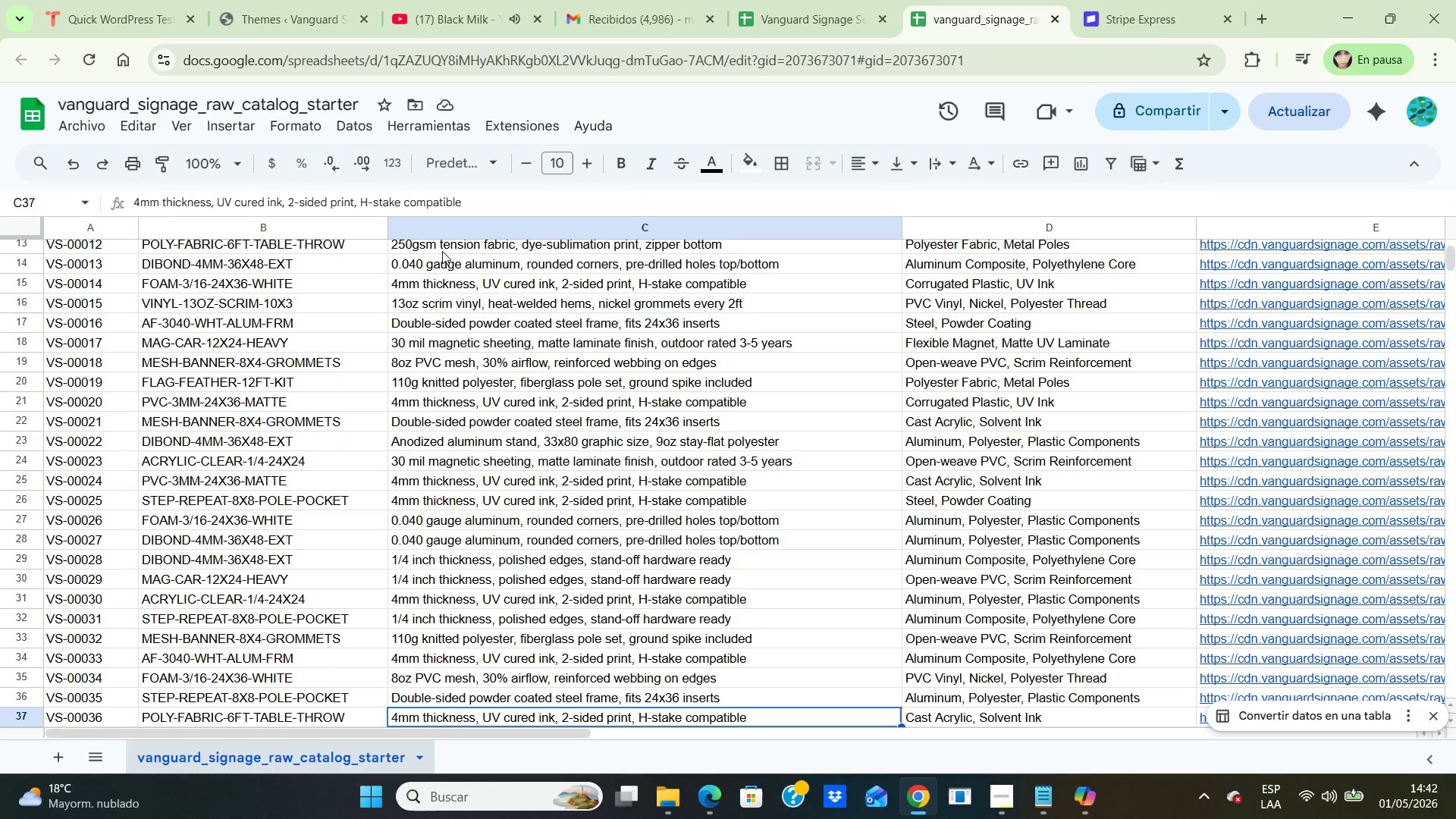 
key(ArrowDown)
 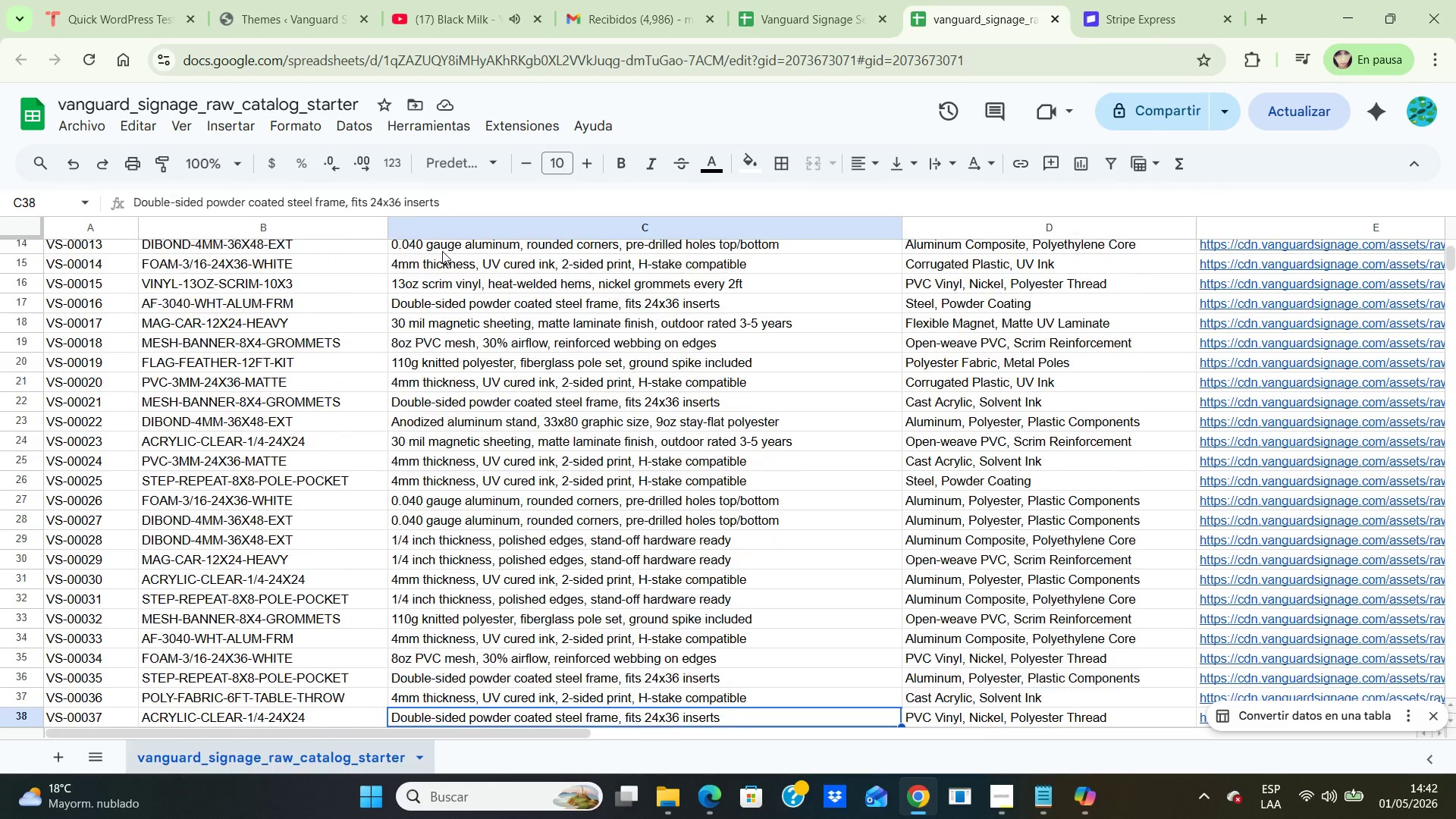 
key(ArrowDown)
 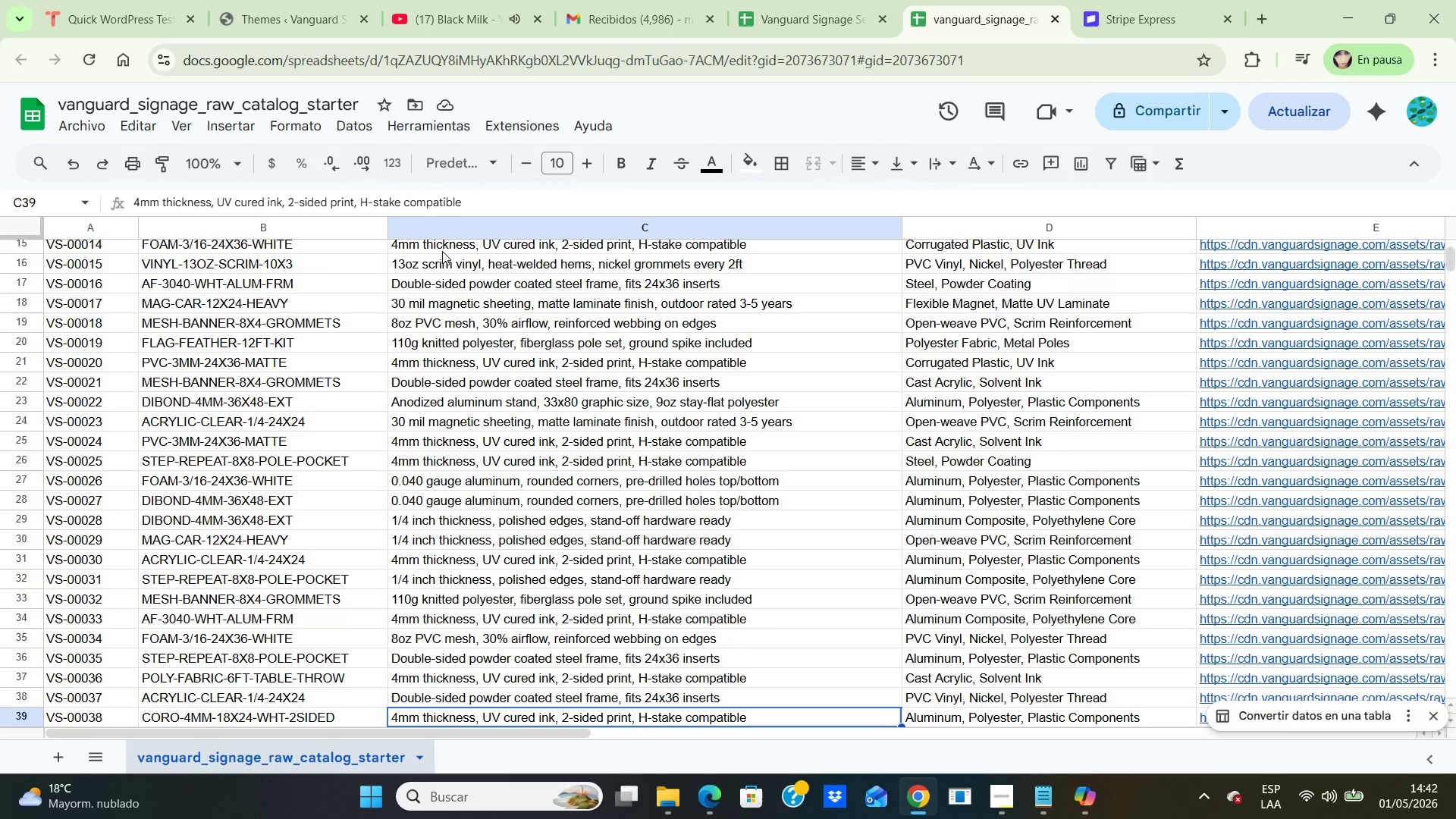 
key(ArrowDown)
 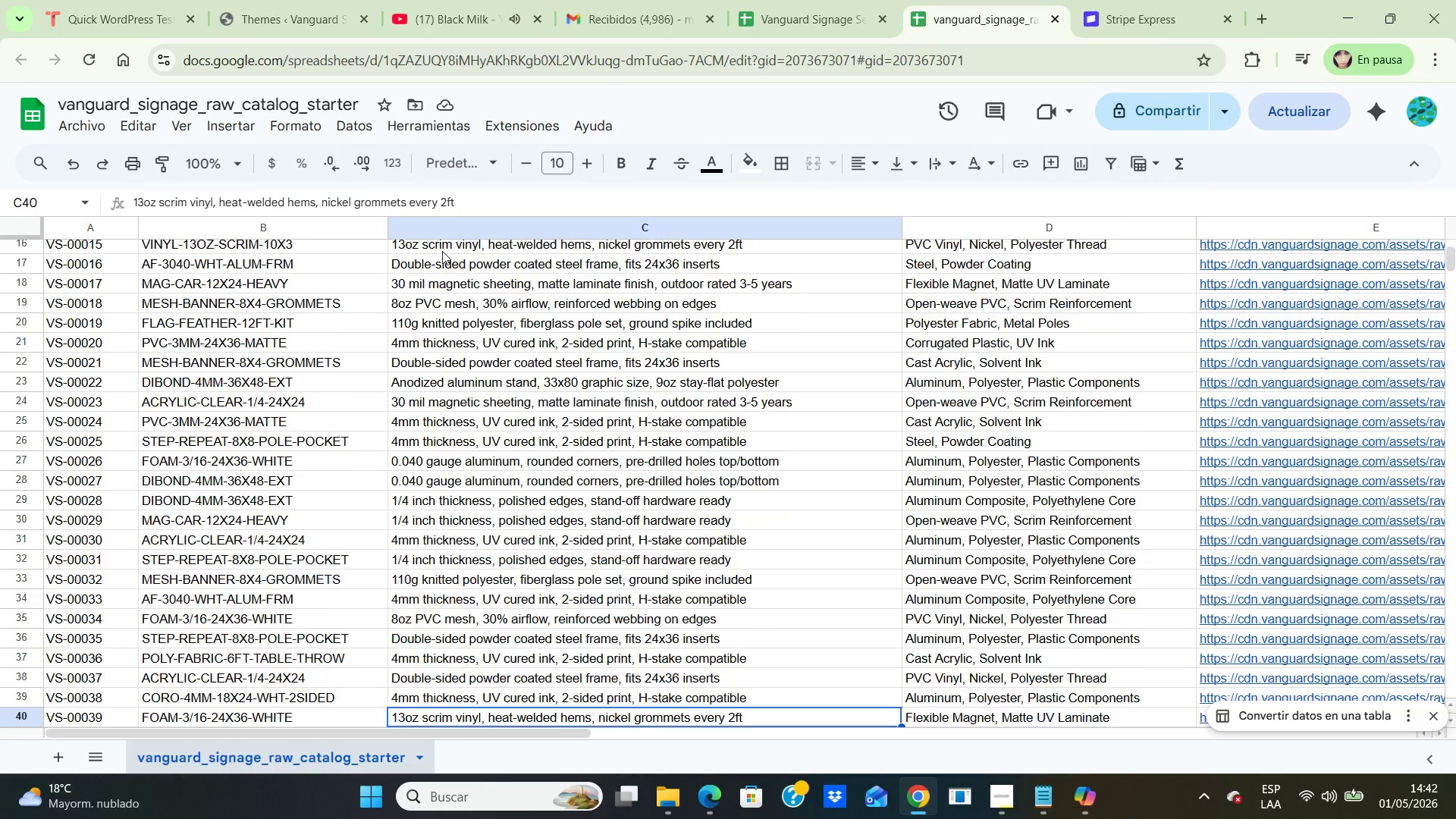 
key(ArrowDown)
 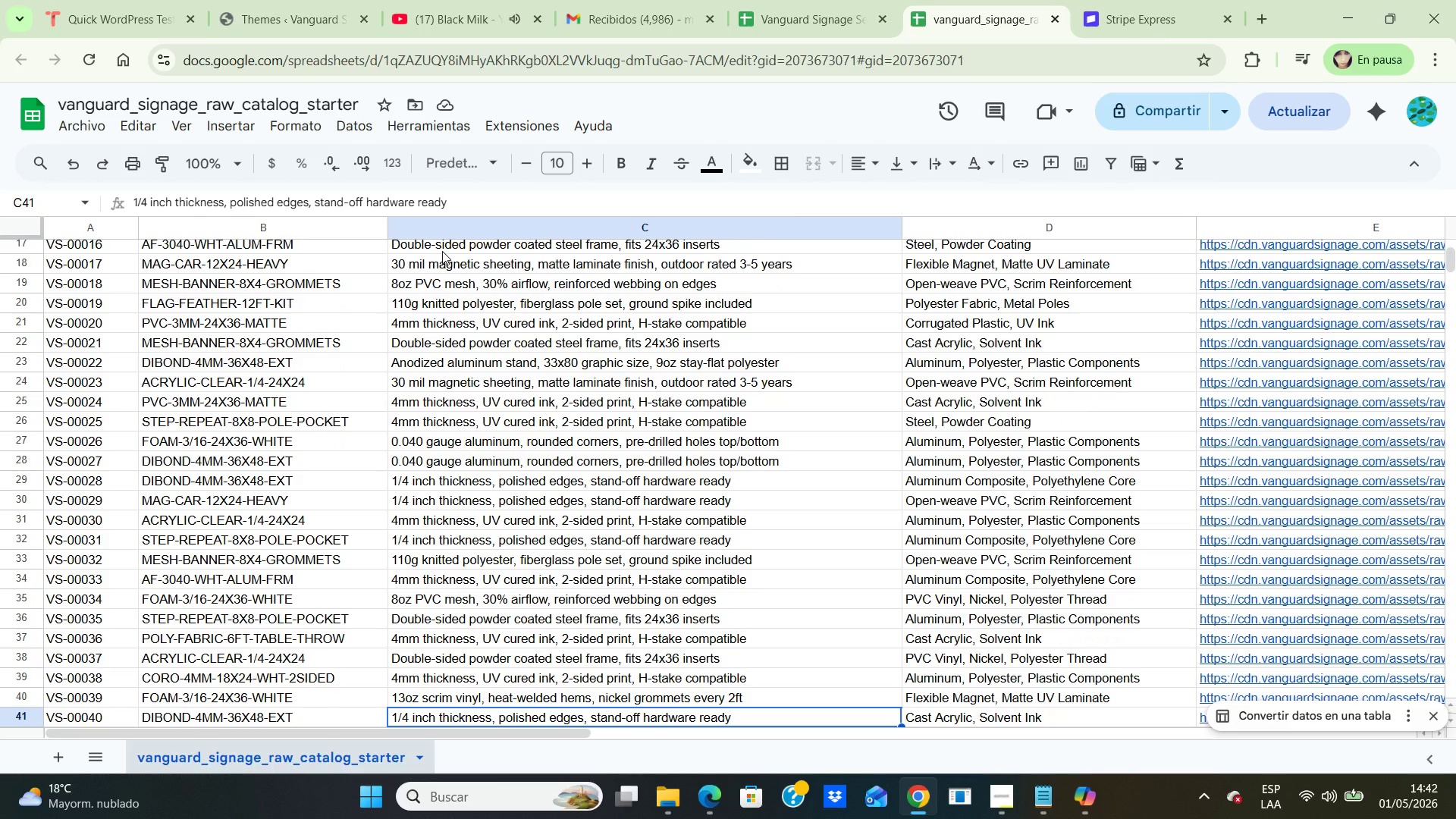 
key(ArrowDown)
 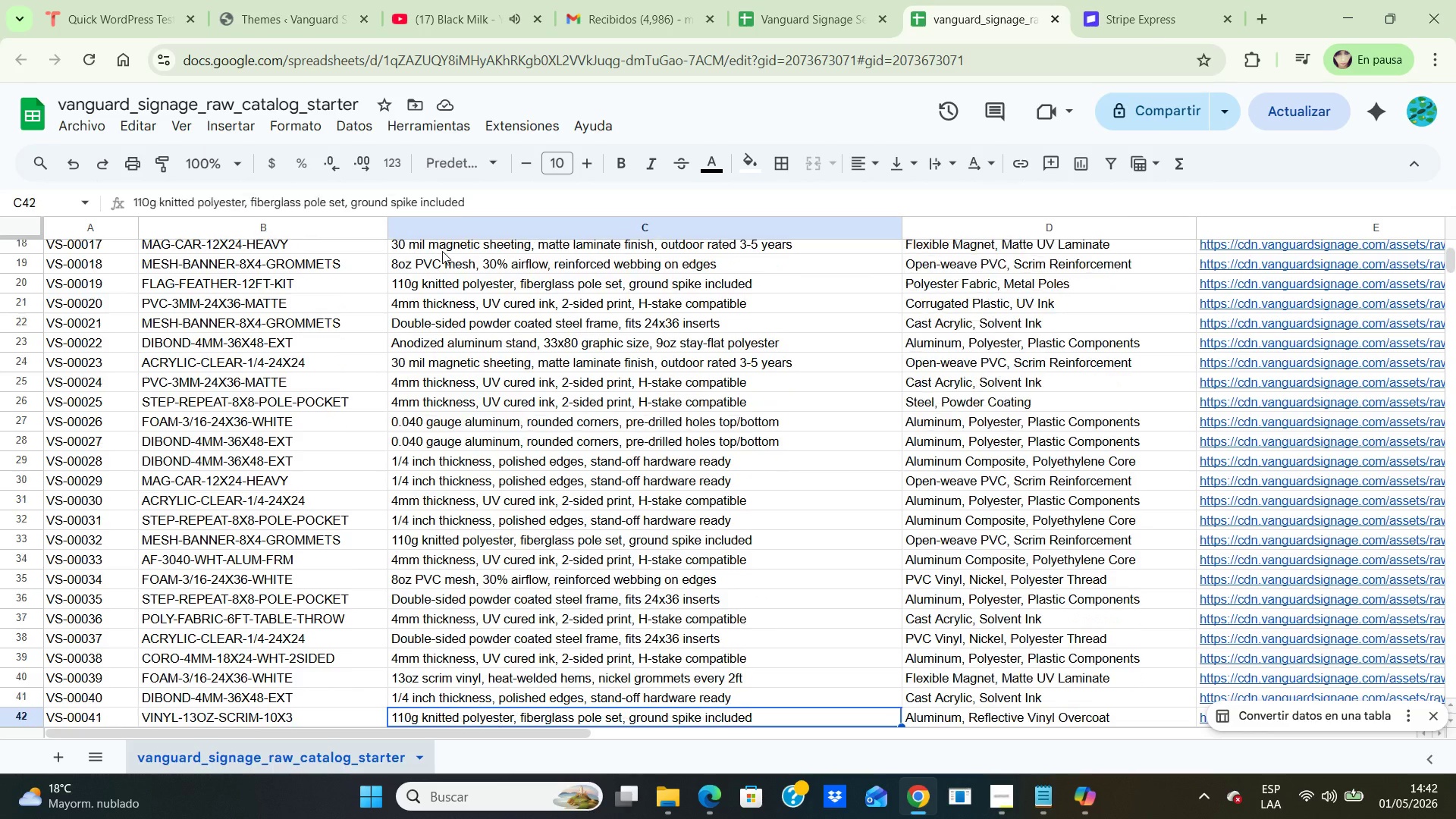 
key(ArrowDown)
 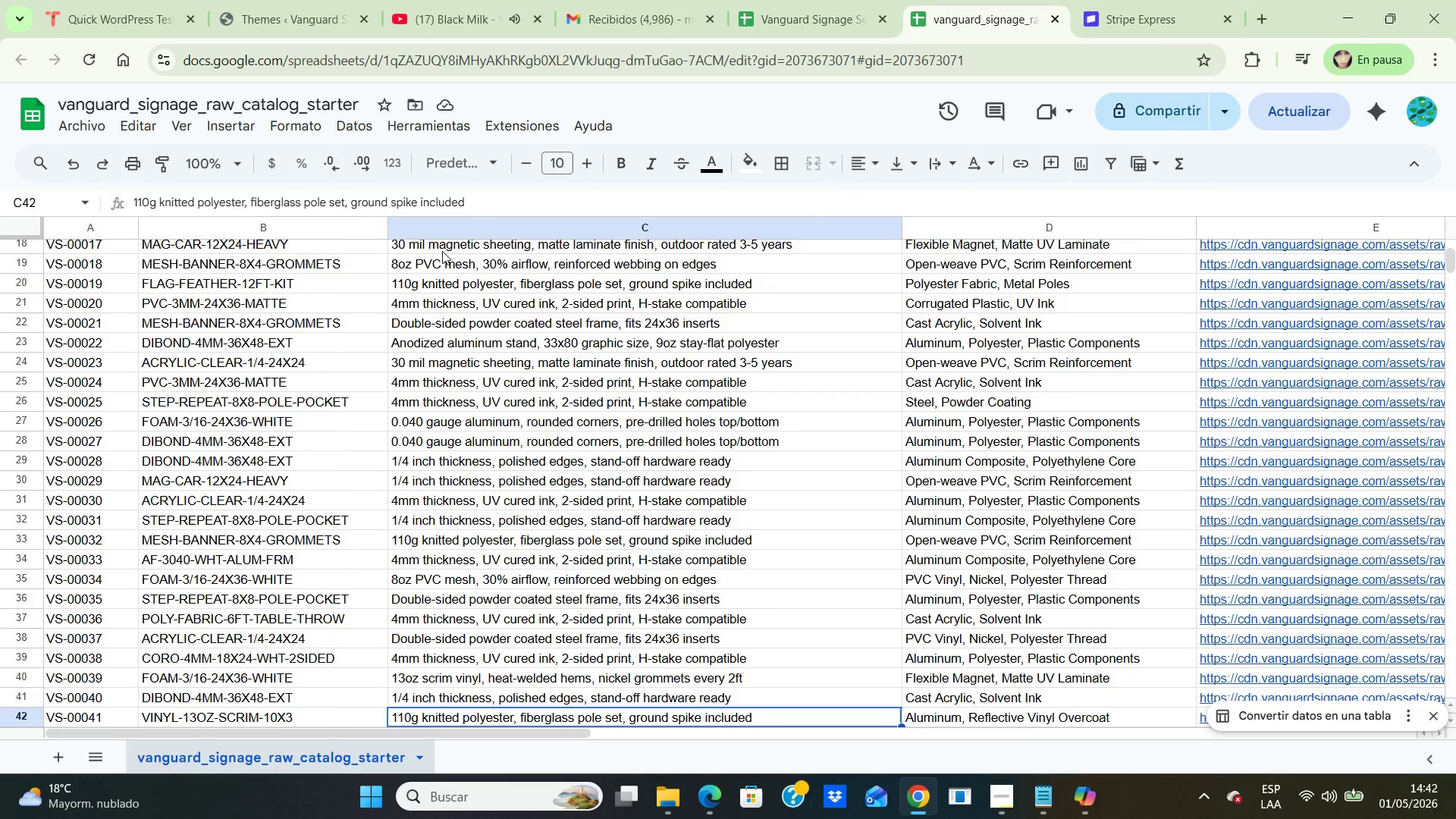 
key(ArrowDown)
 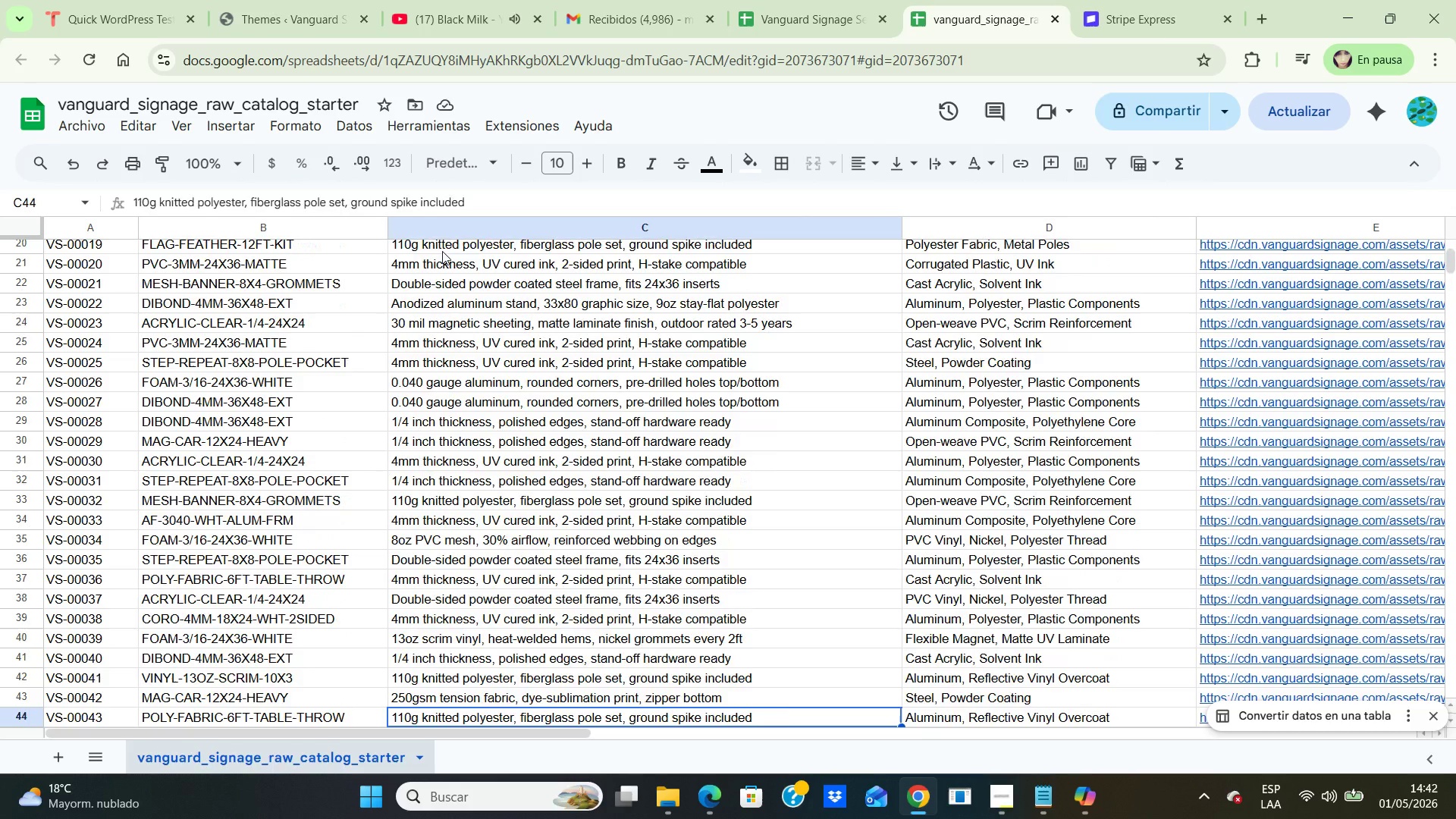 
key(ArrowDown)
 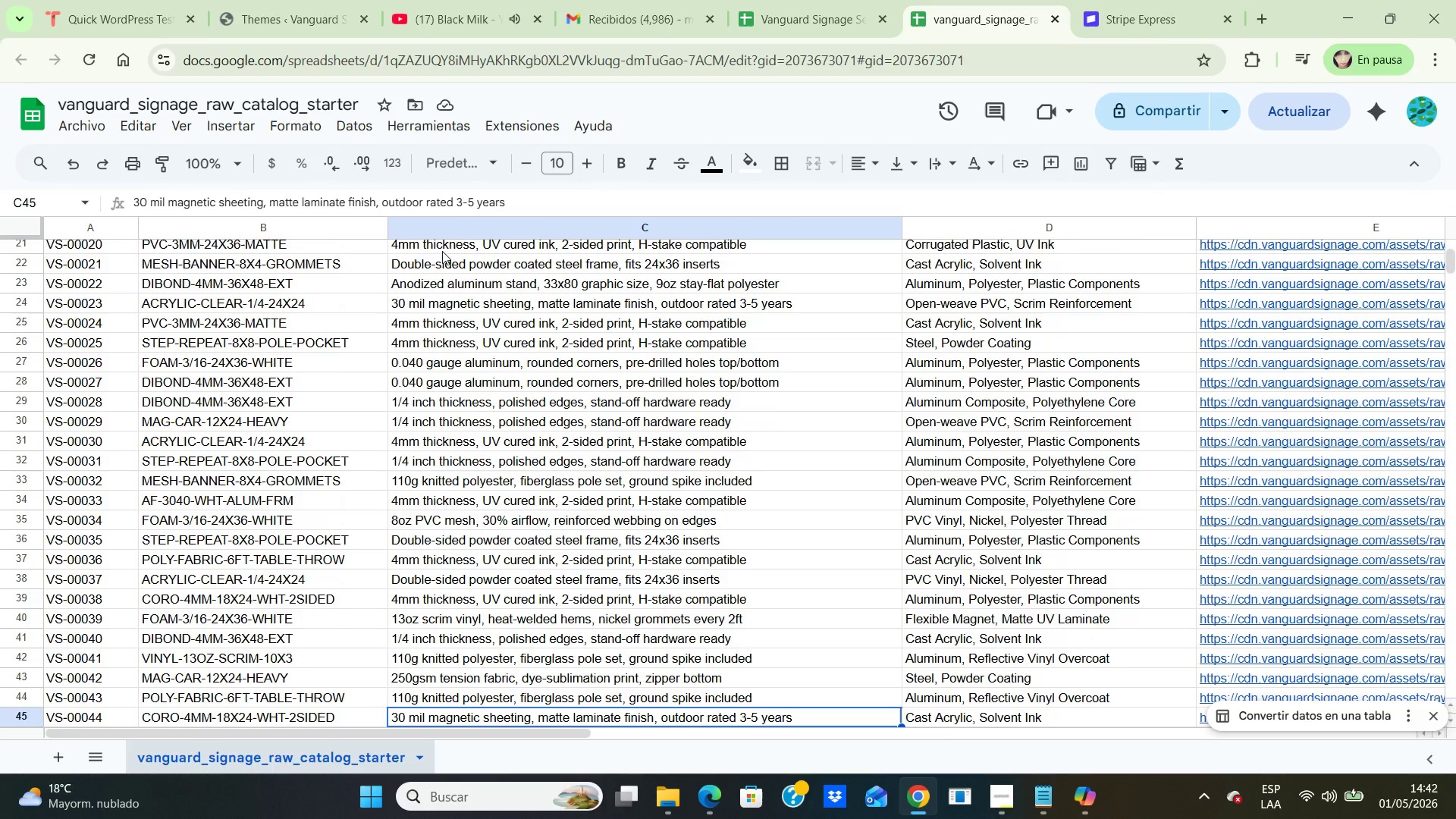 
key(ArrowDown)
 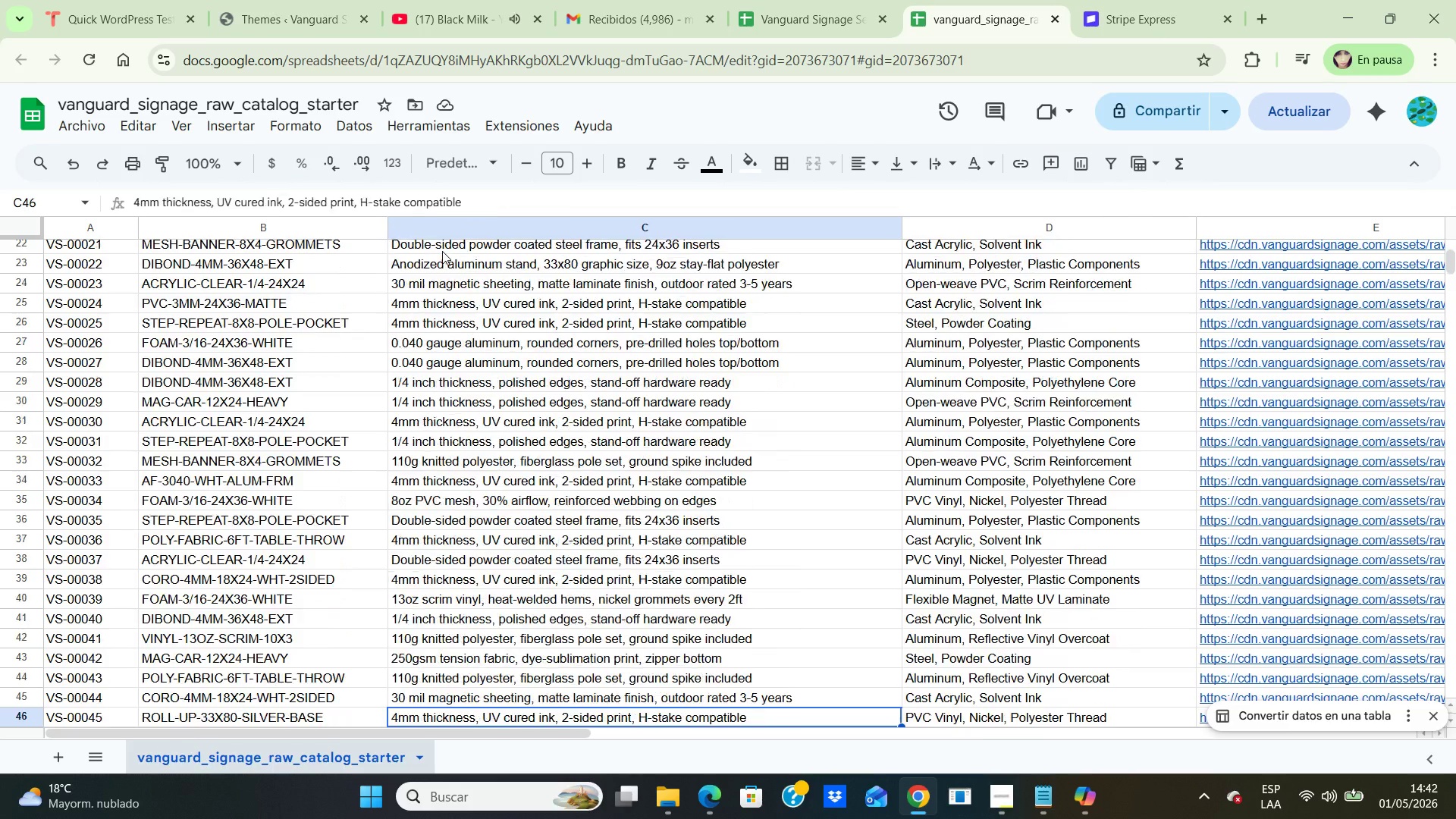 
key(ArrowDown)
 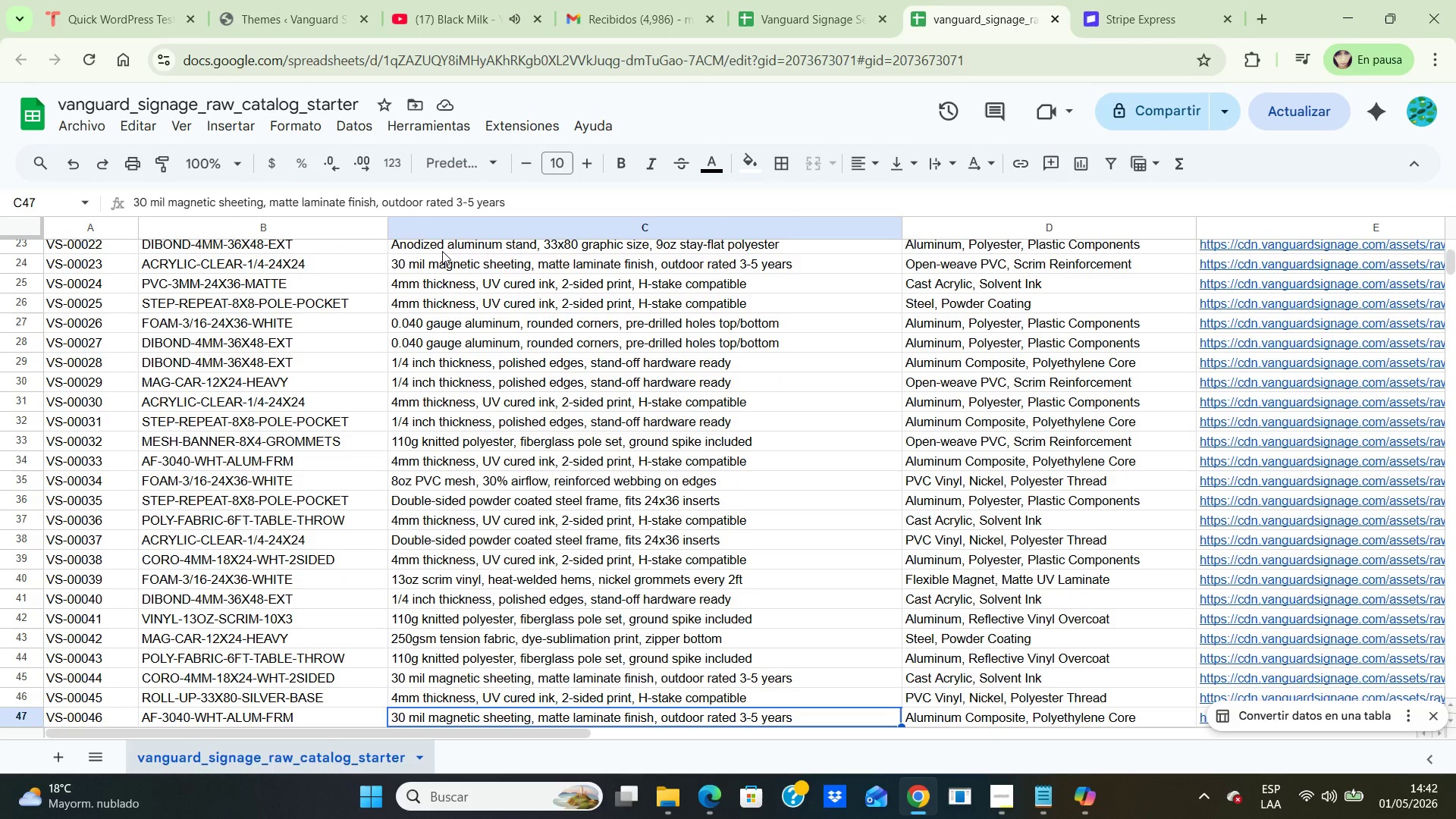 
key(ArrowDown)
 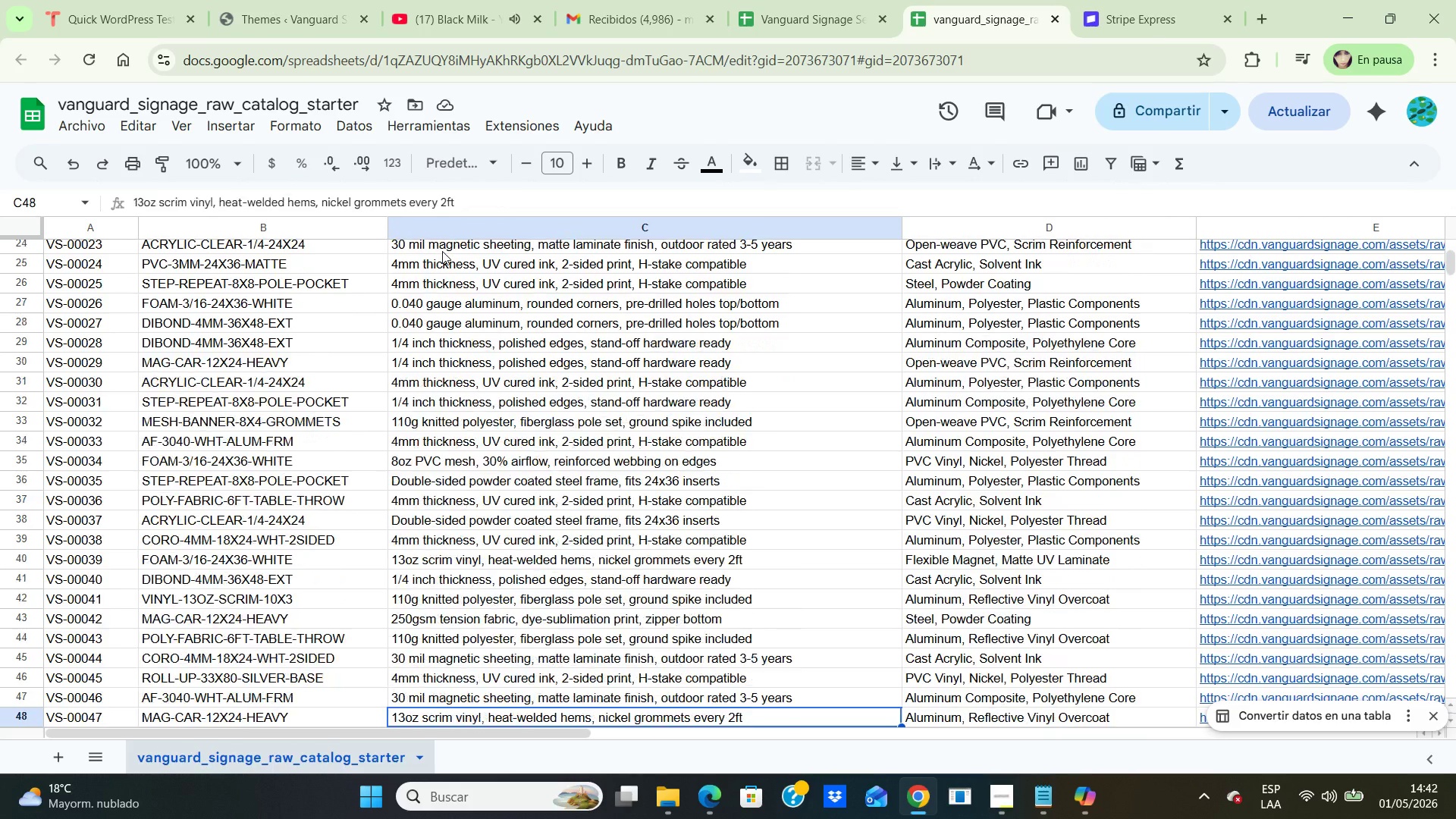 
key(ArrowDown)
 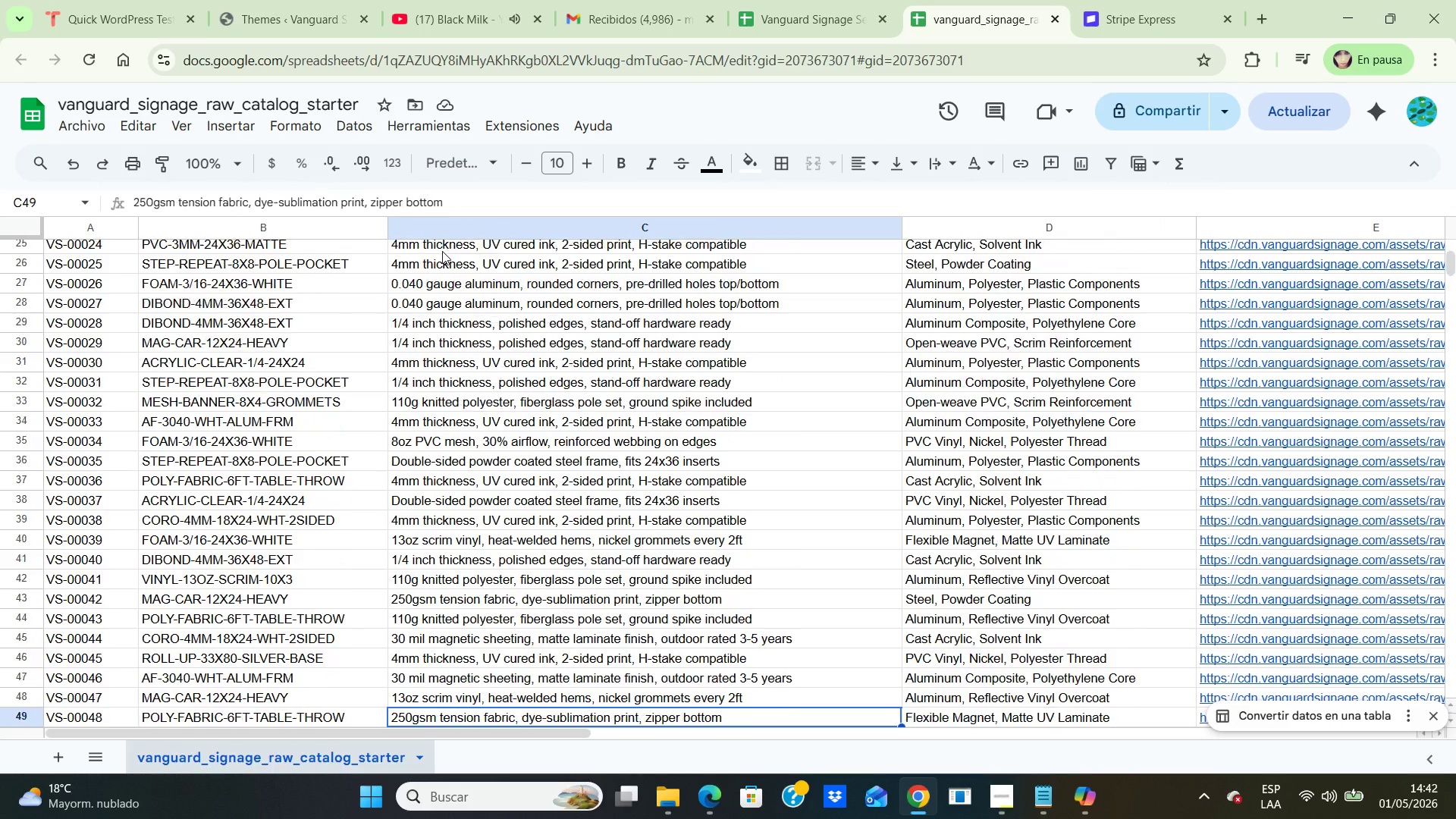 
key(ArrowDown)
 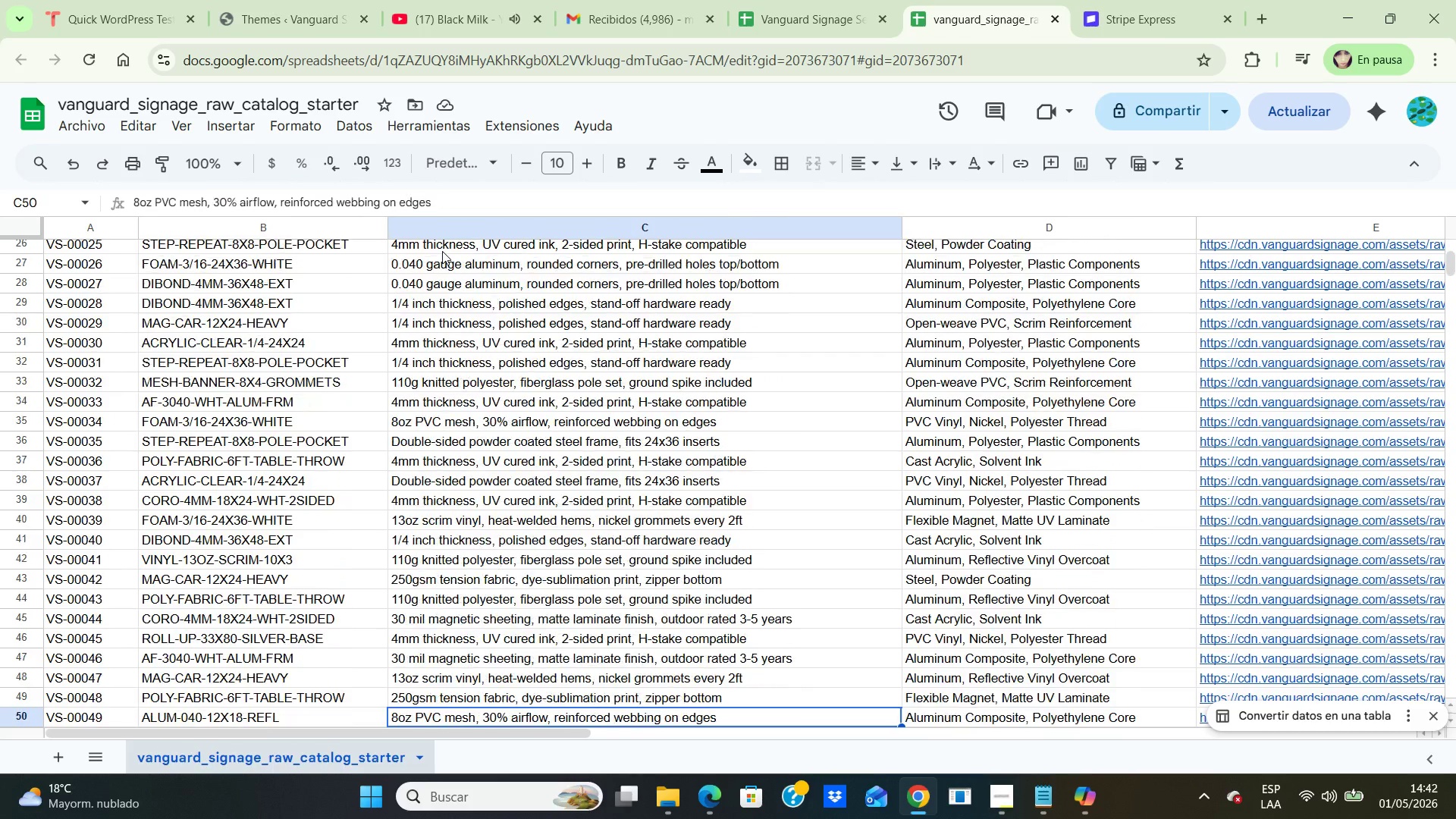 
key(ArrowDown)
 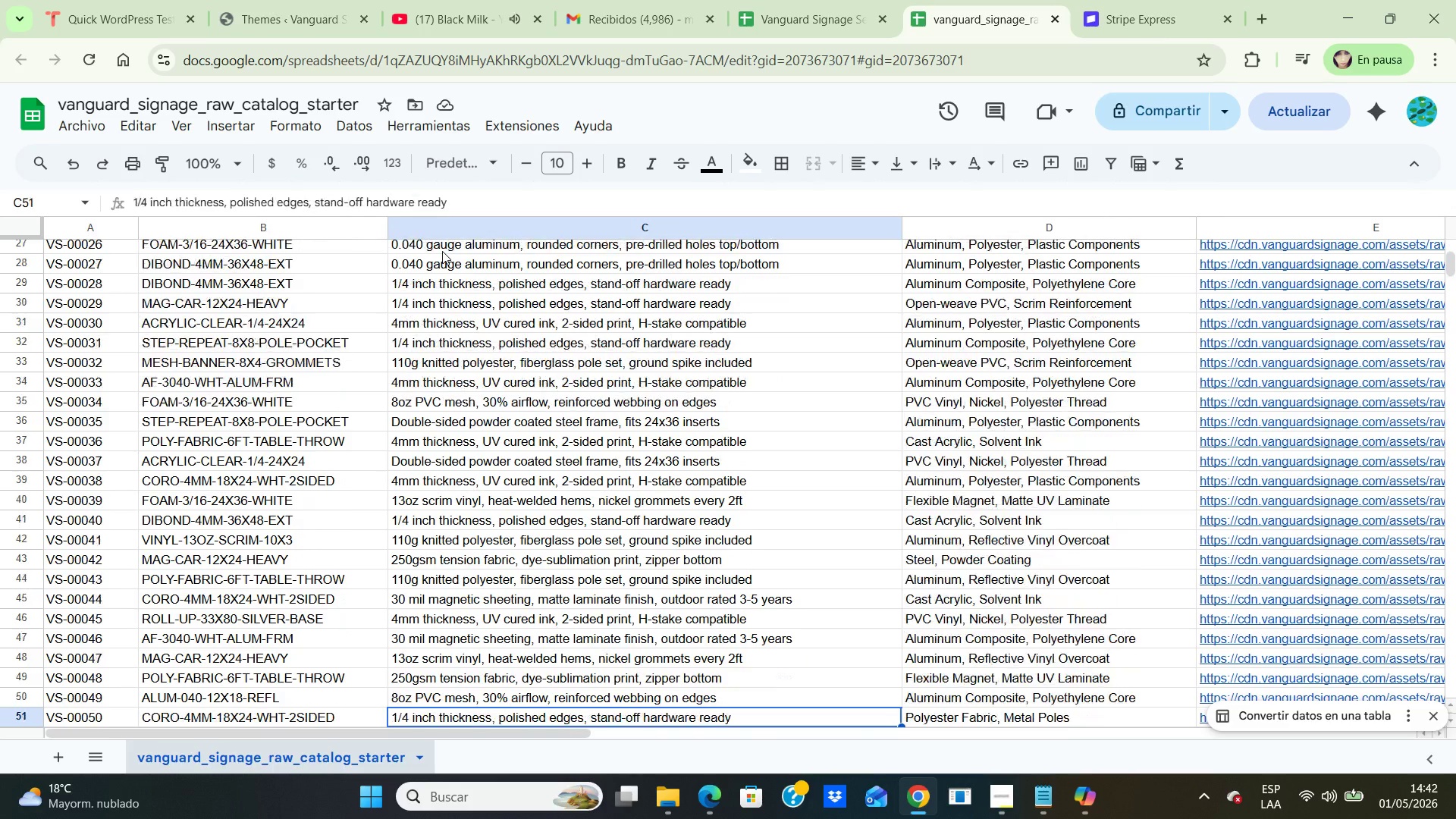 
key(ArrowDown)
 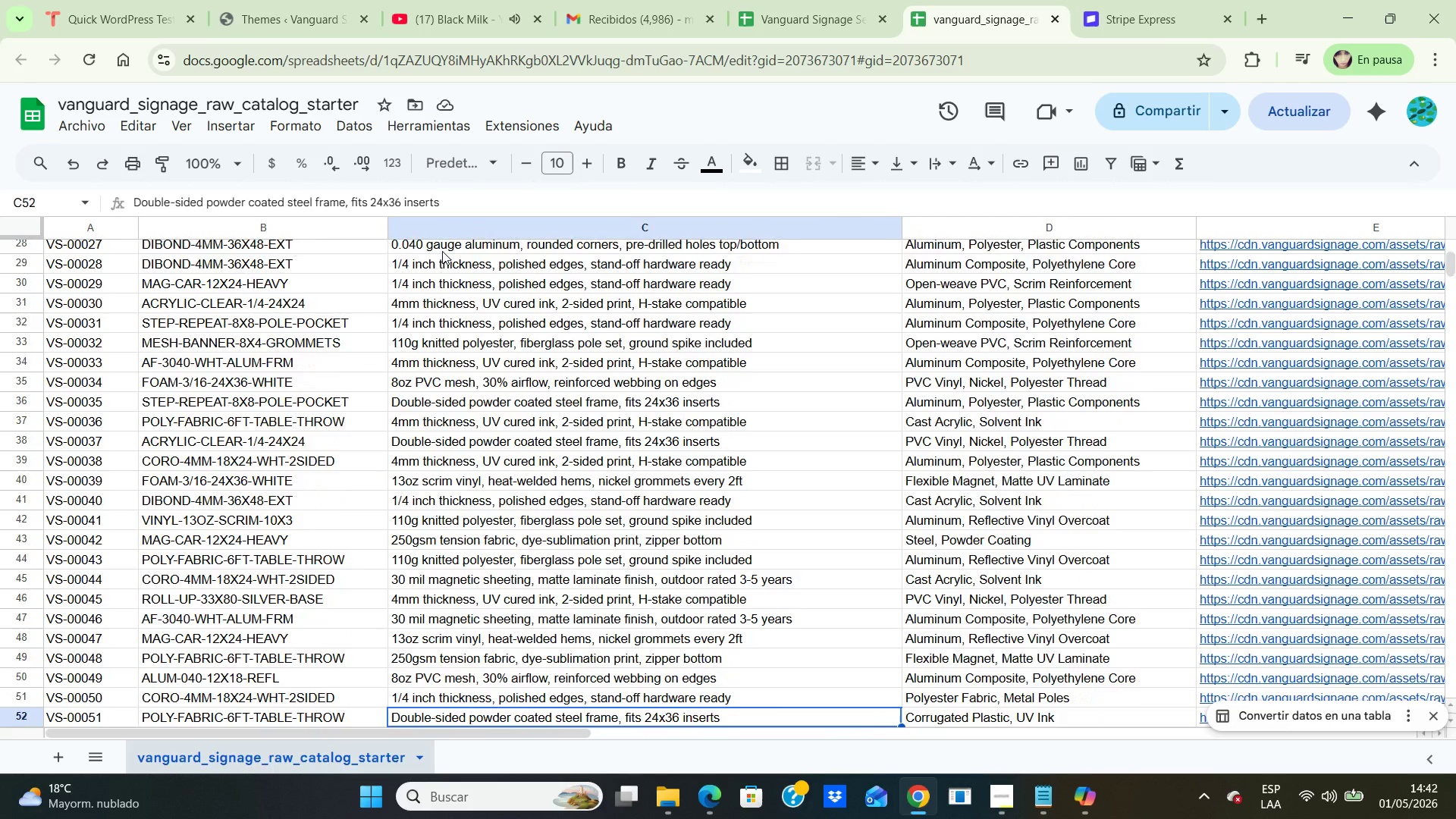 
key(ArrowDown)
 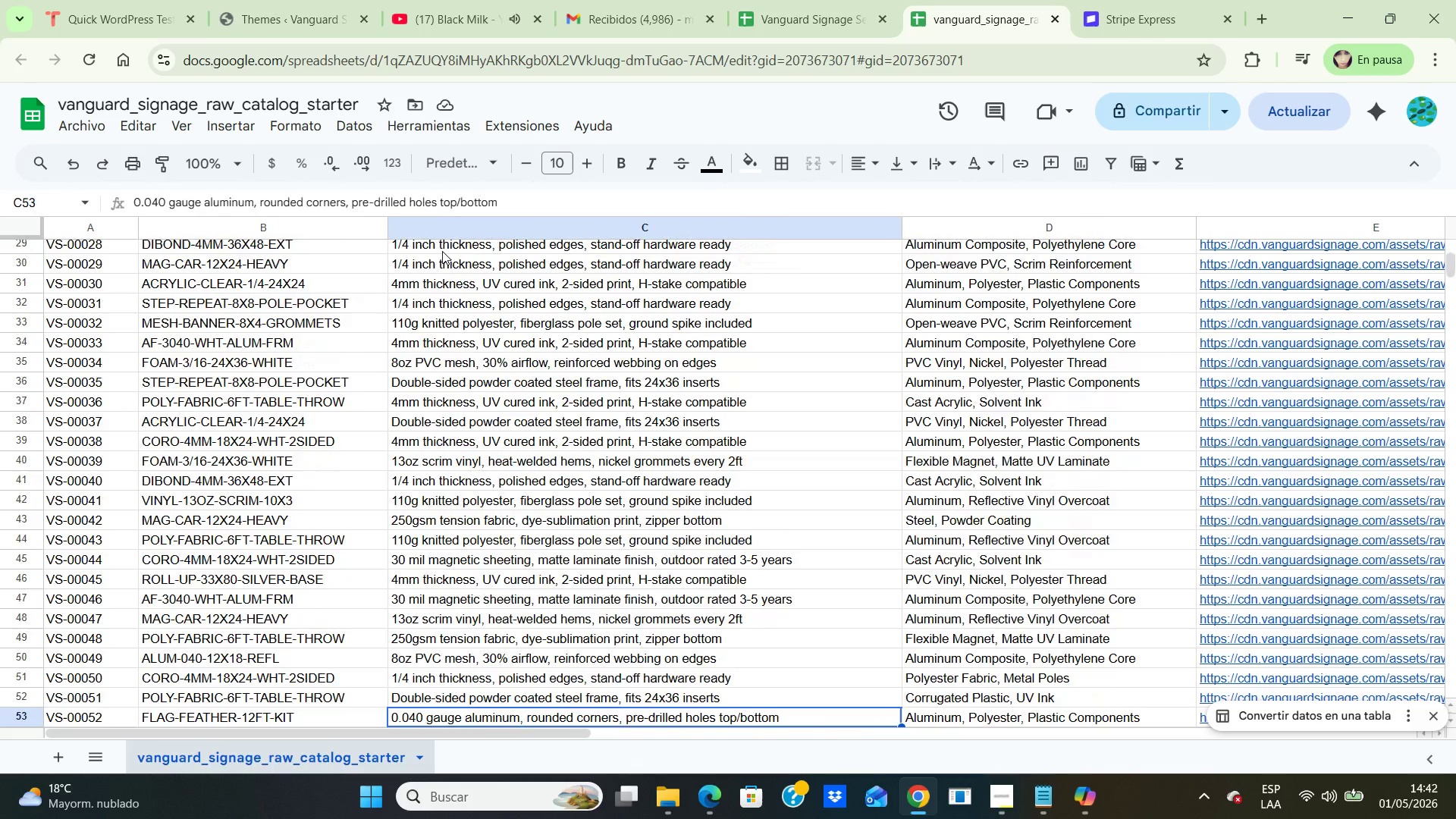 
key(ArrowDown)
 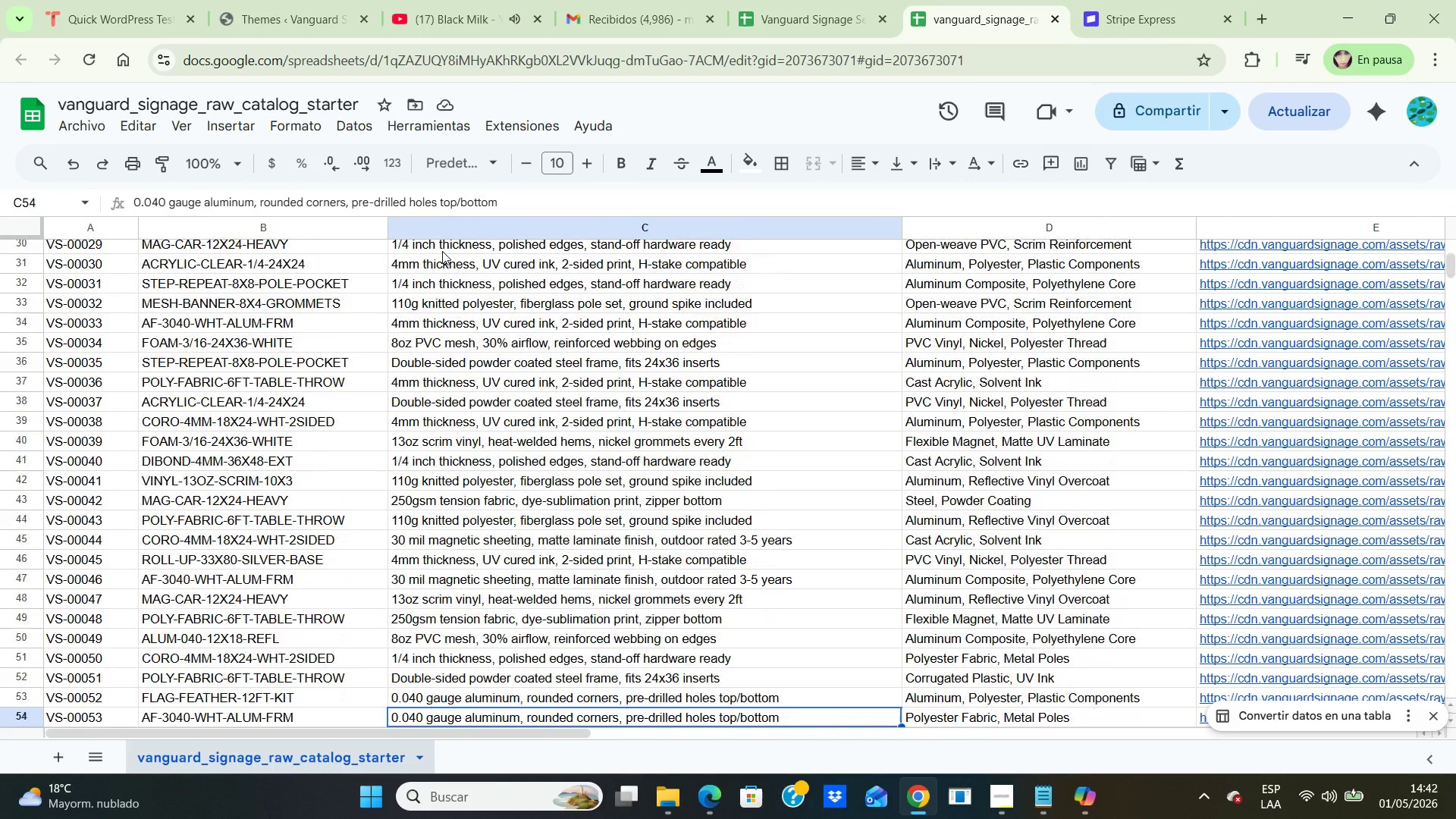 
key(ArrowDown)
 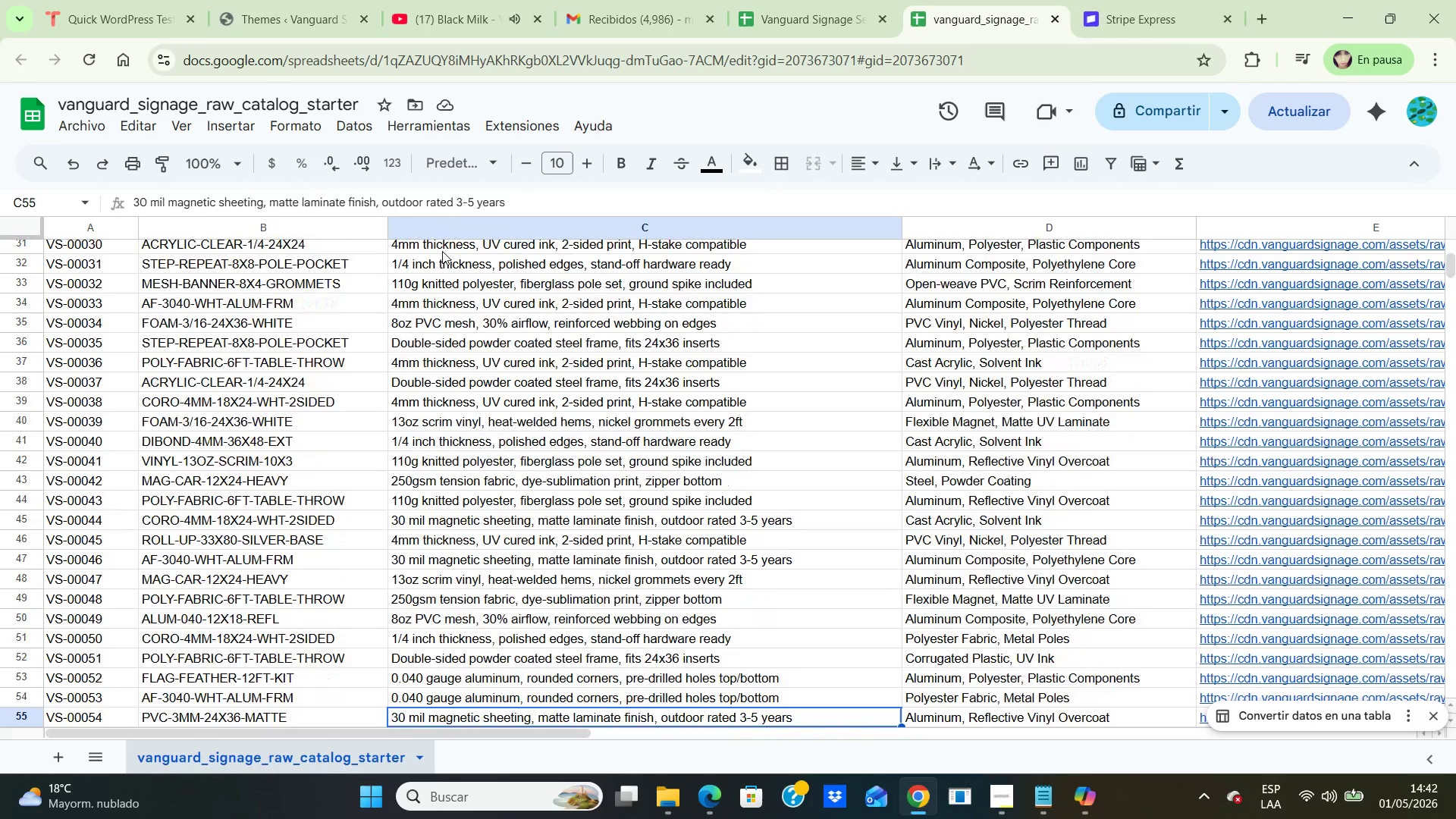 
key(ArrowDown)
 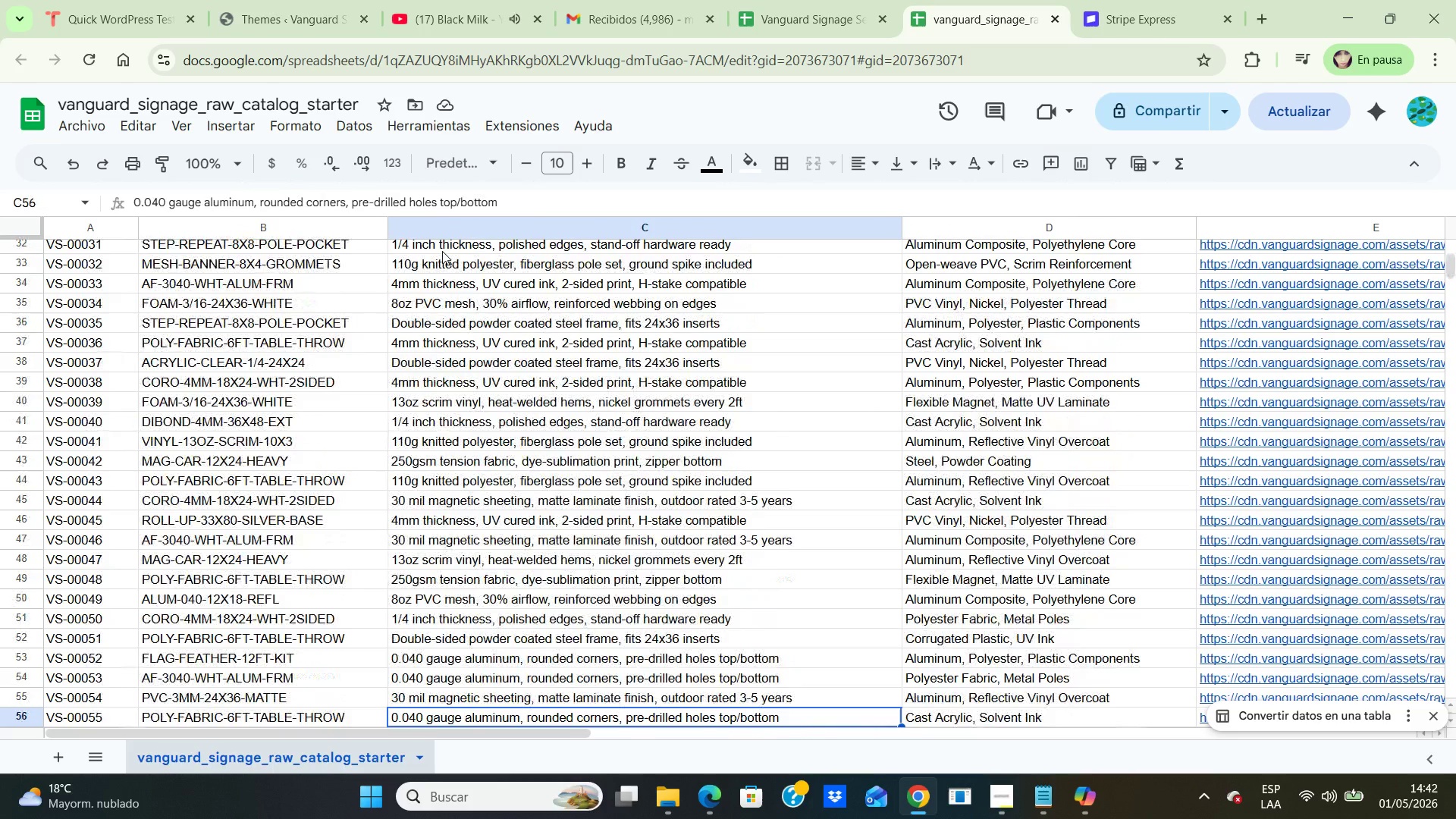 
key(ArrowDown)
 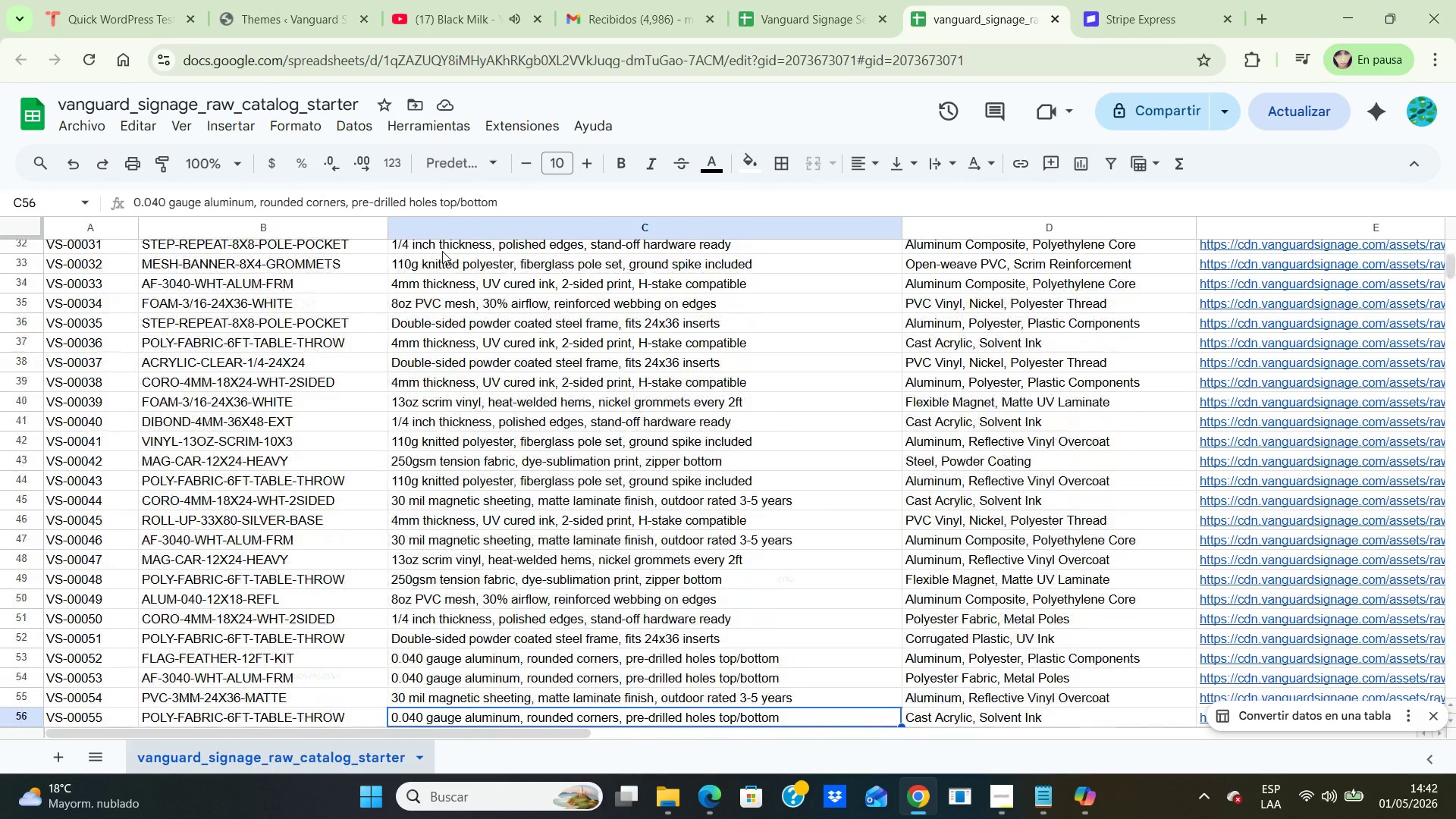 
key(ArrowDown)
 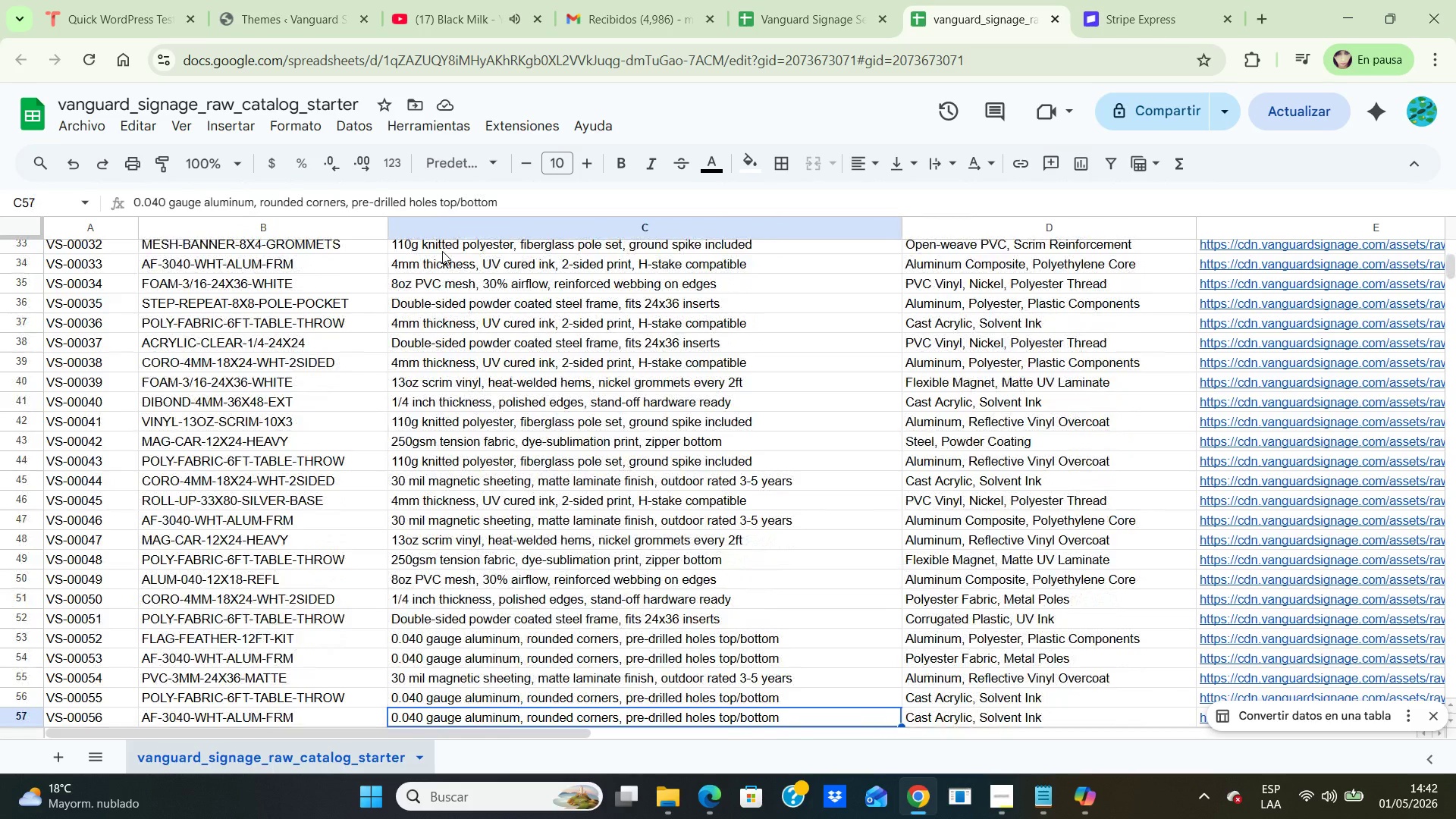 
key(ArrowDown)
 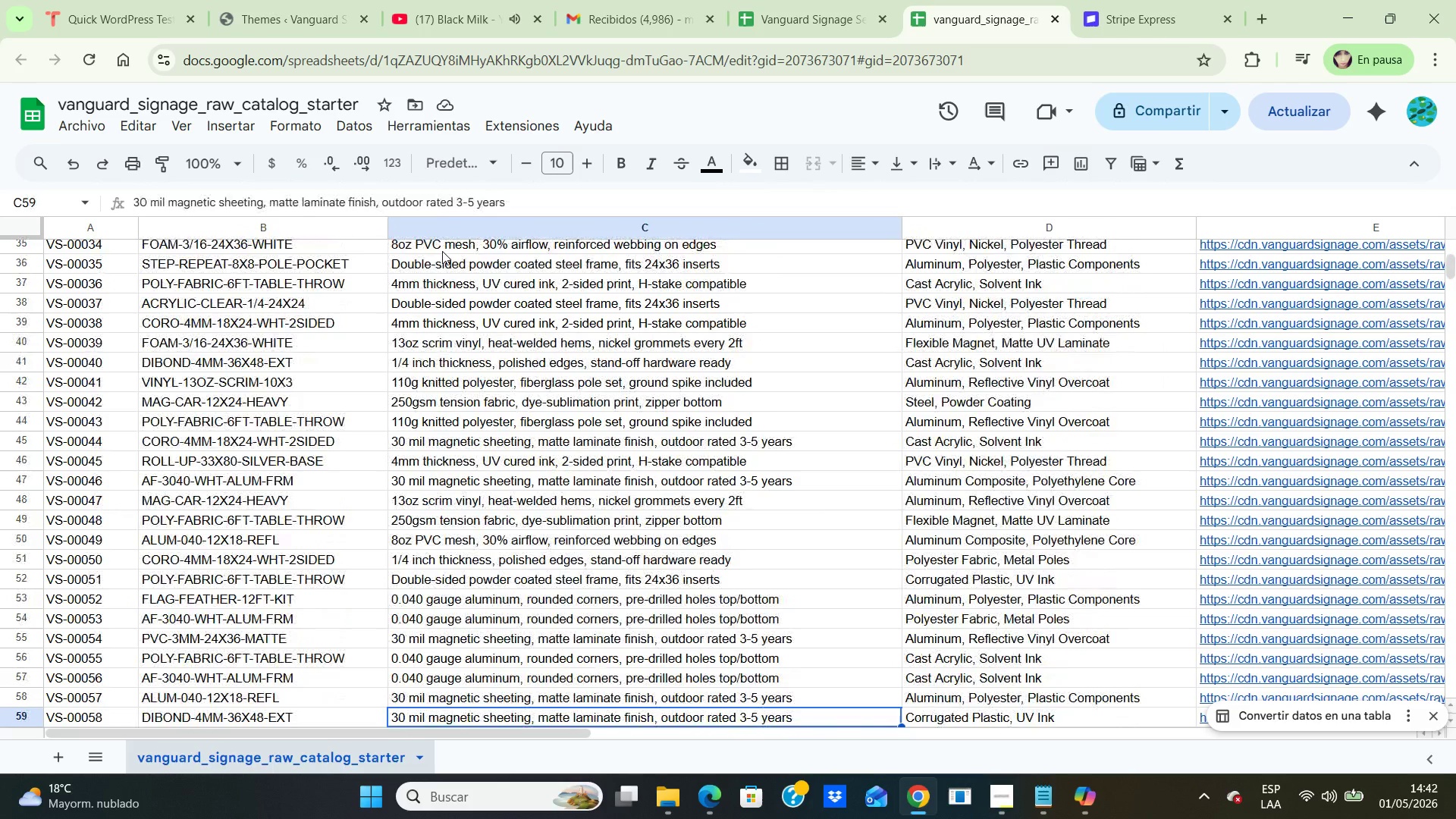 
key(ArrowDown)
 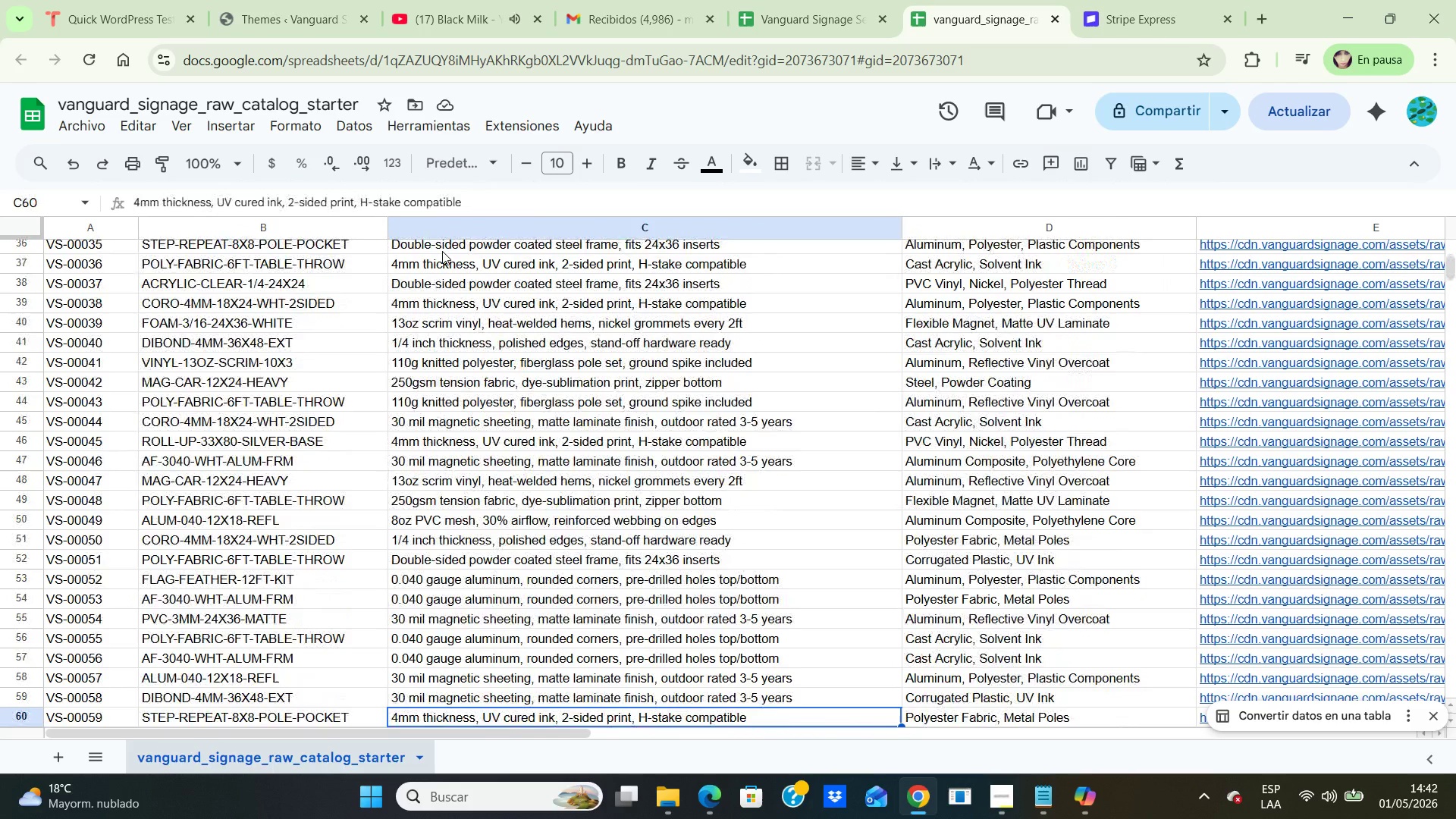 
key(ArrowDown)
 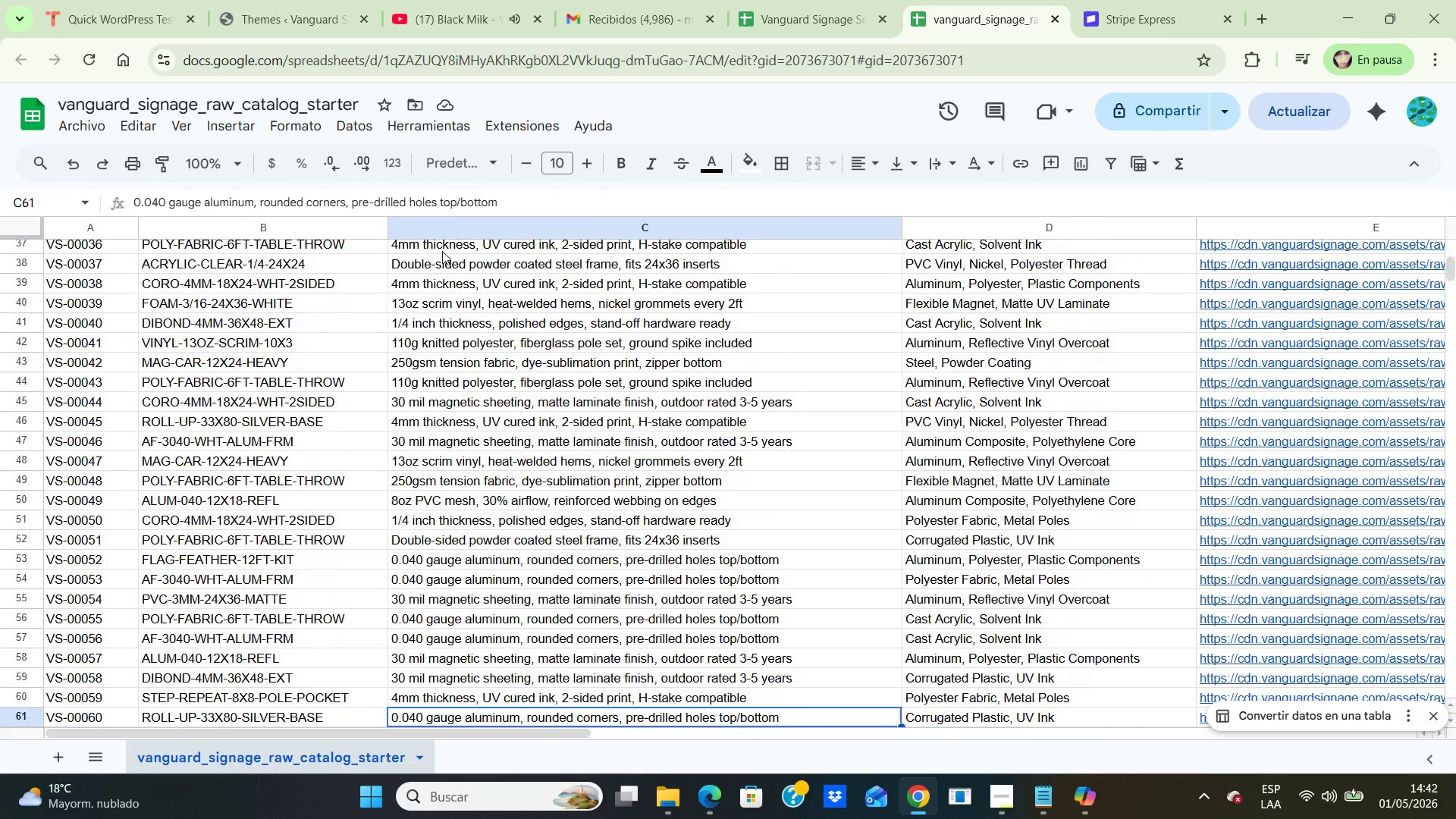 
key(ArrowDown)
 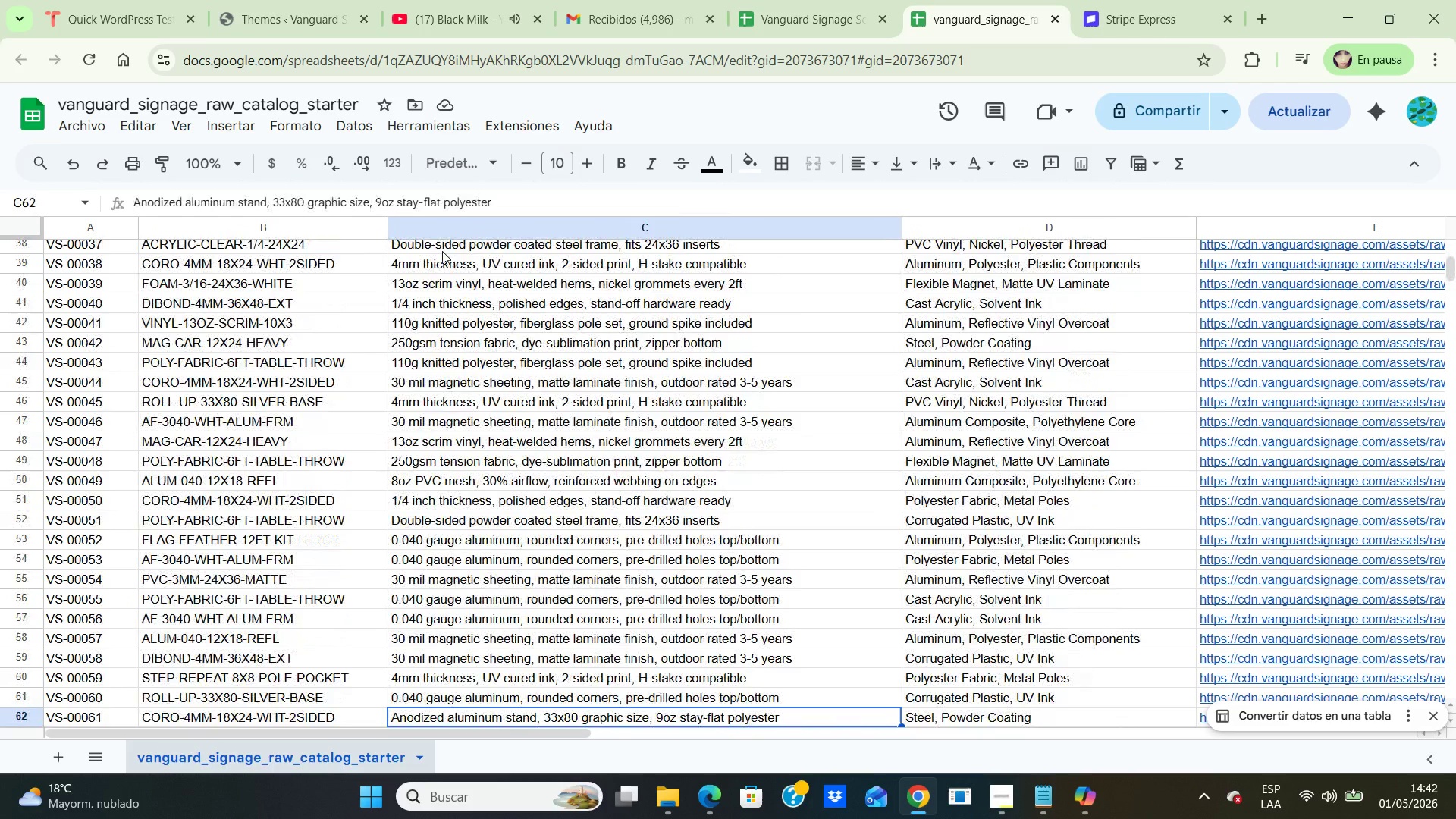 
key(ArrowDown)
 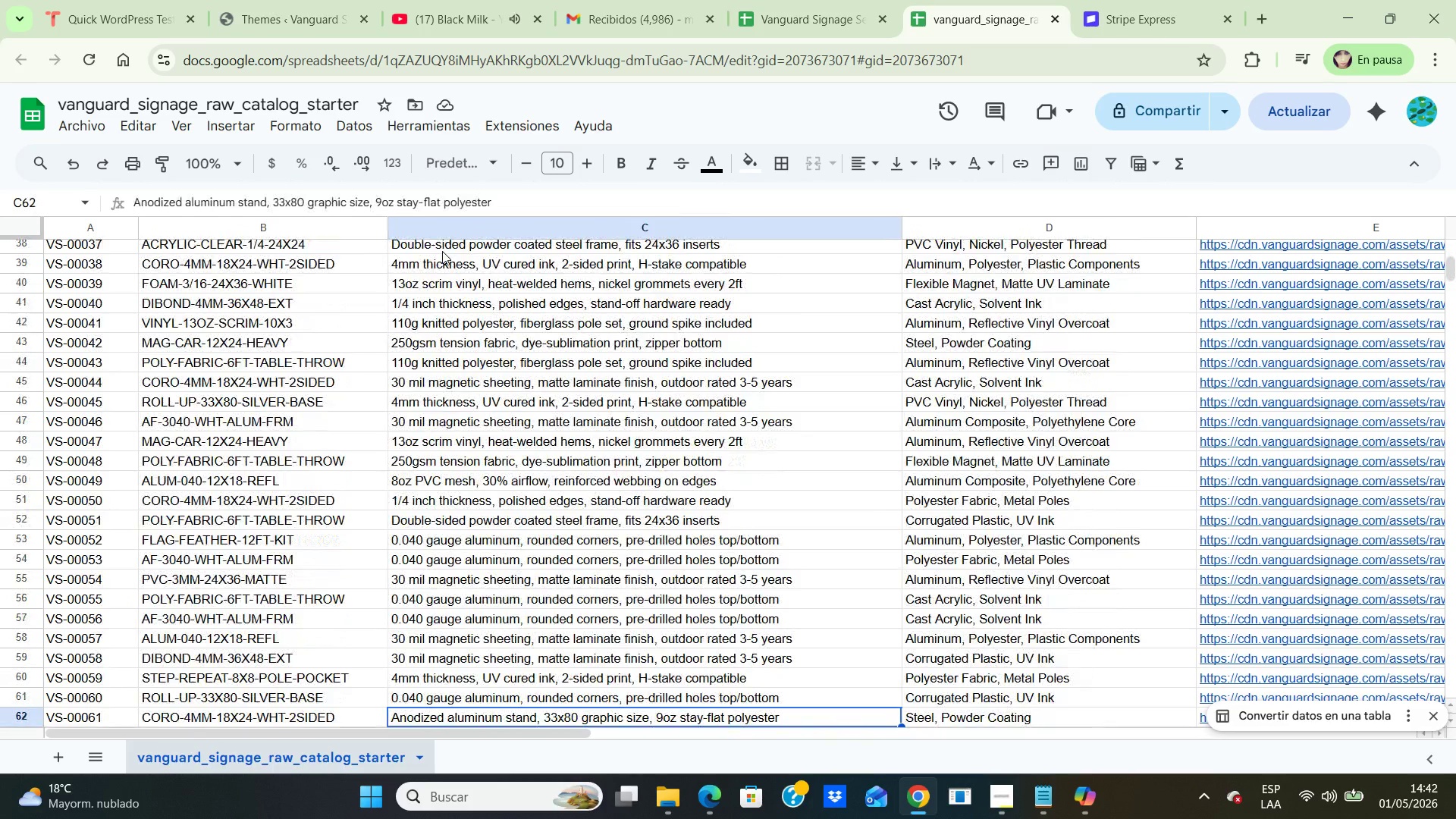 
key(ArrowDown)
 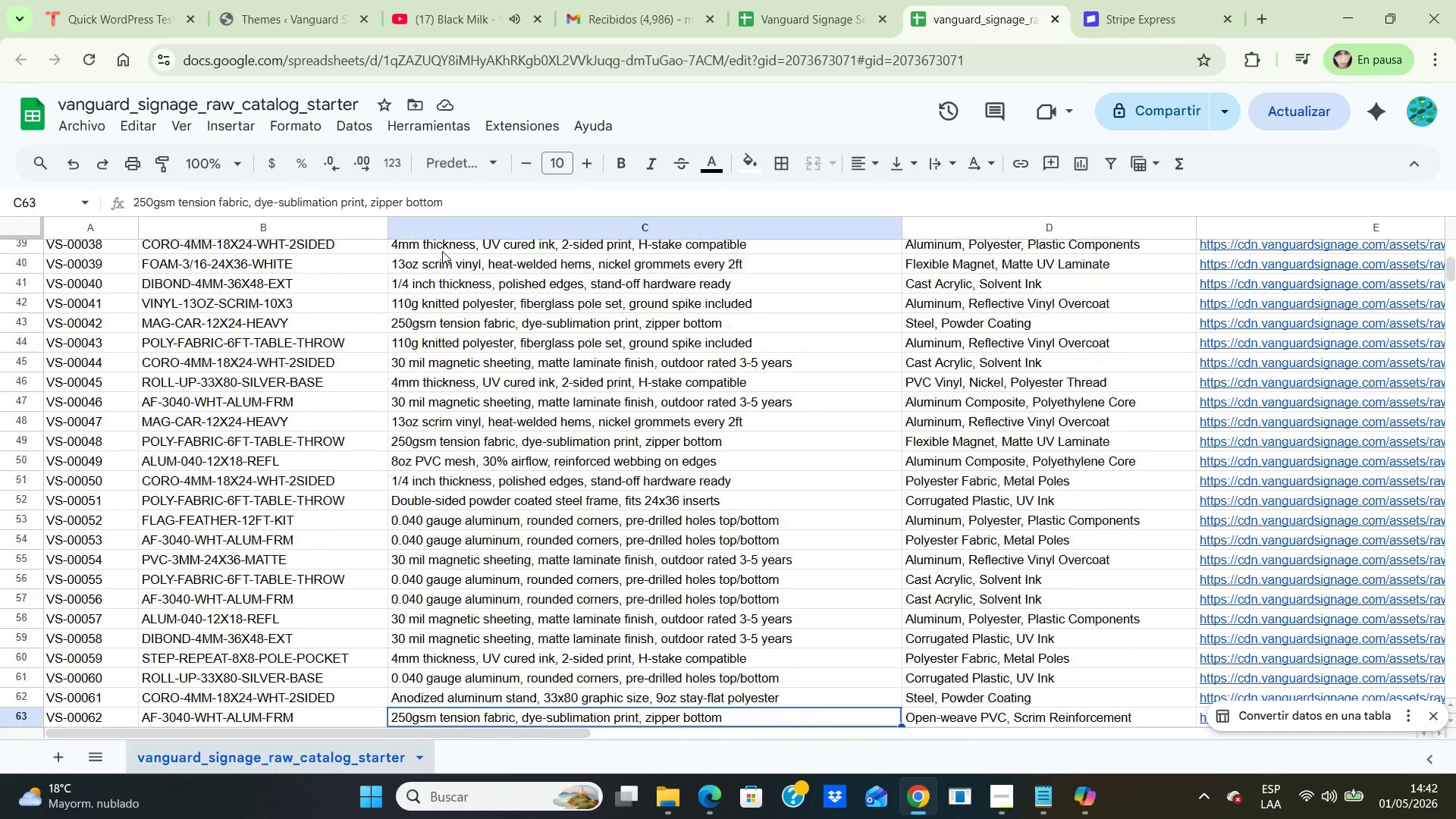 
key(ArrowDown)
 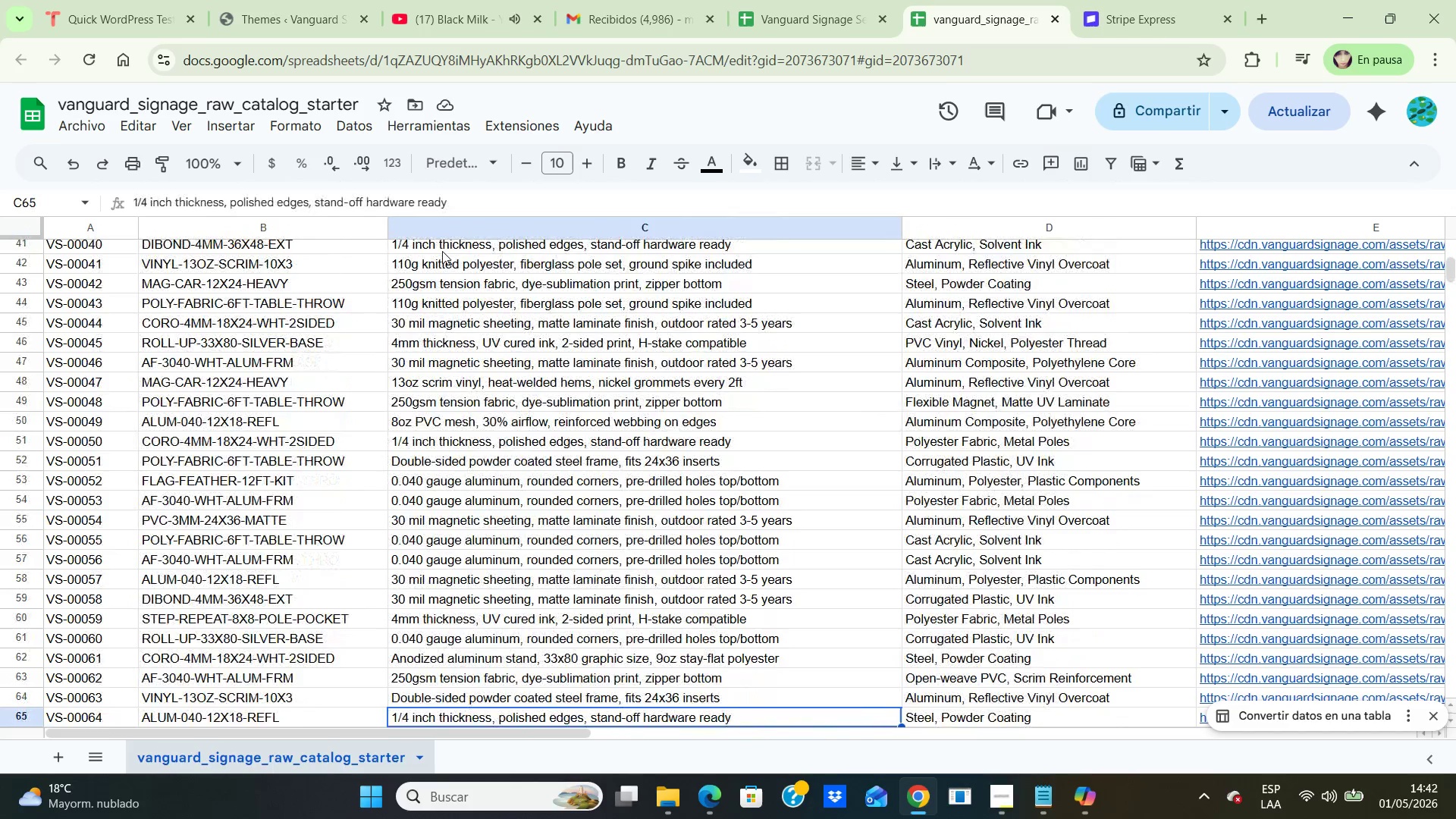 
key(ArrowDown)
 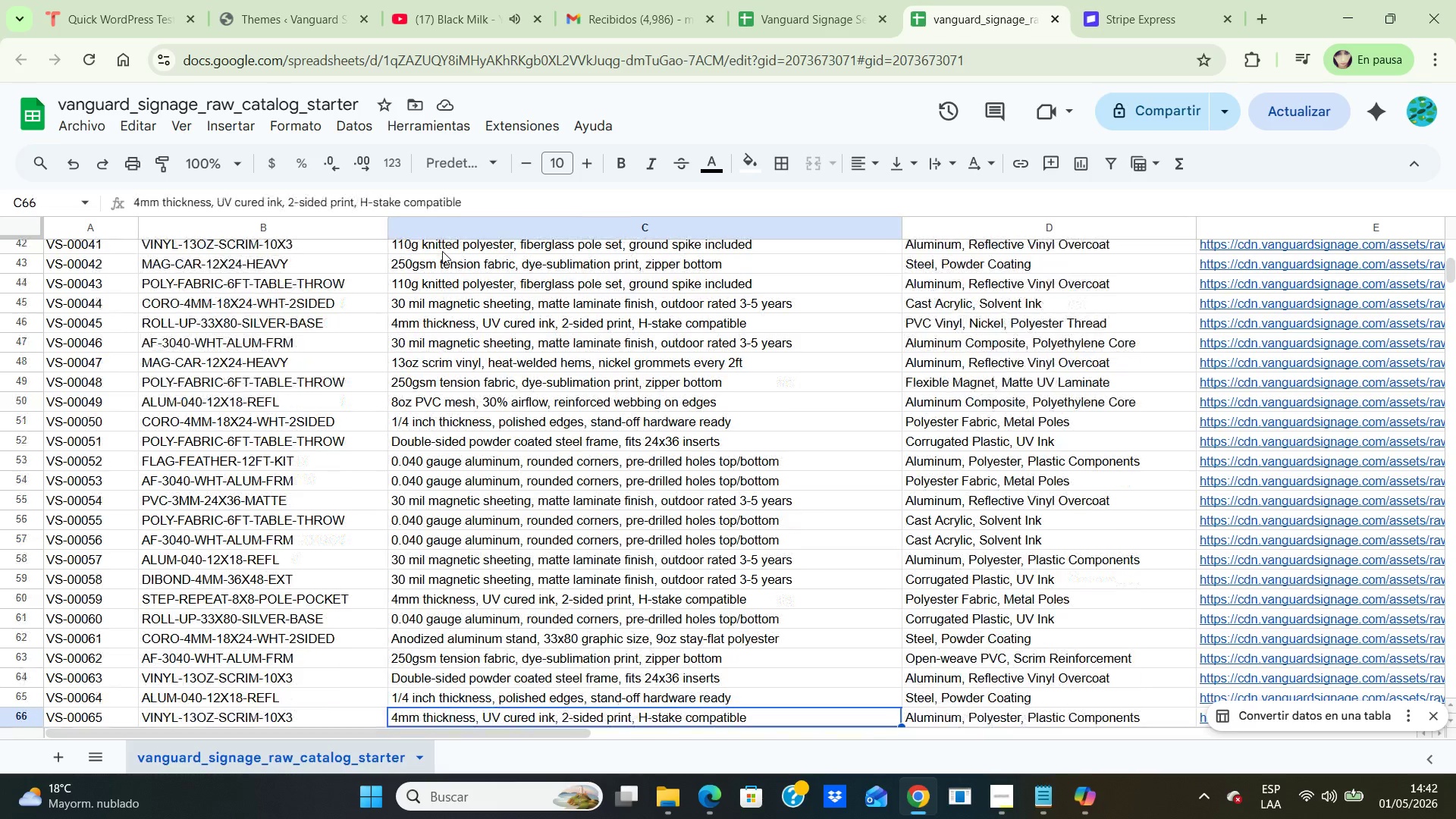 
key(ArrowDown)
 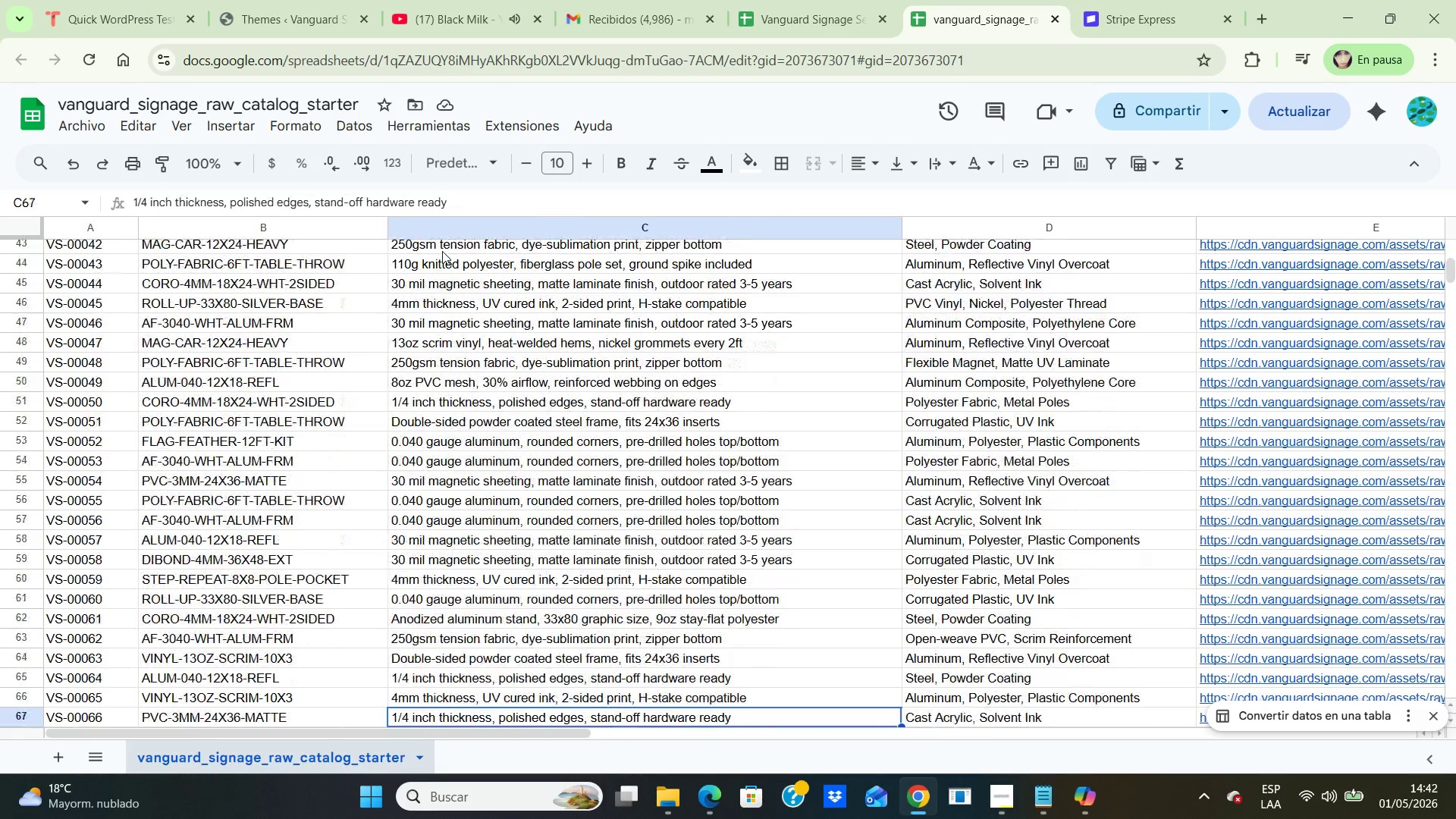 
key(ArrowDown)
 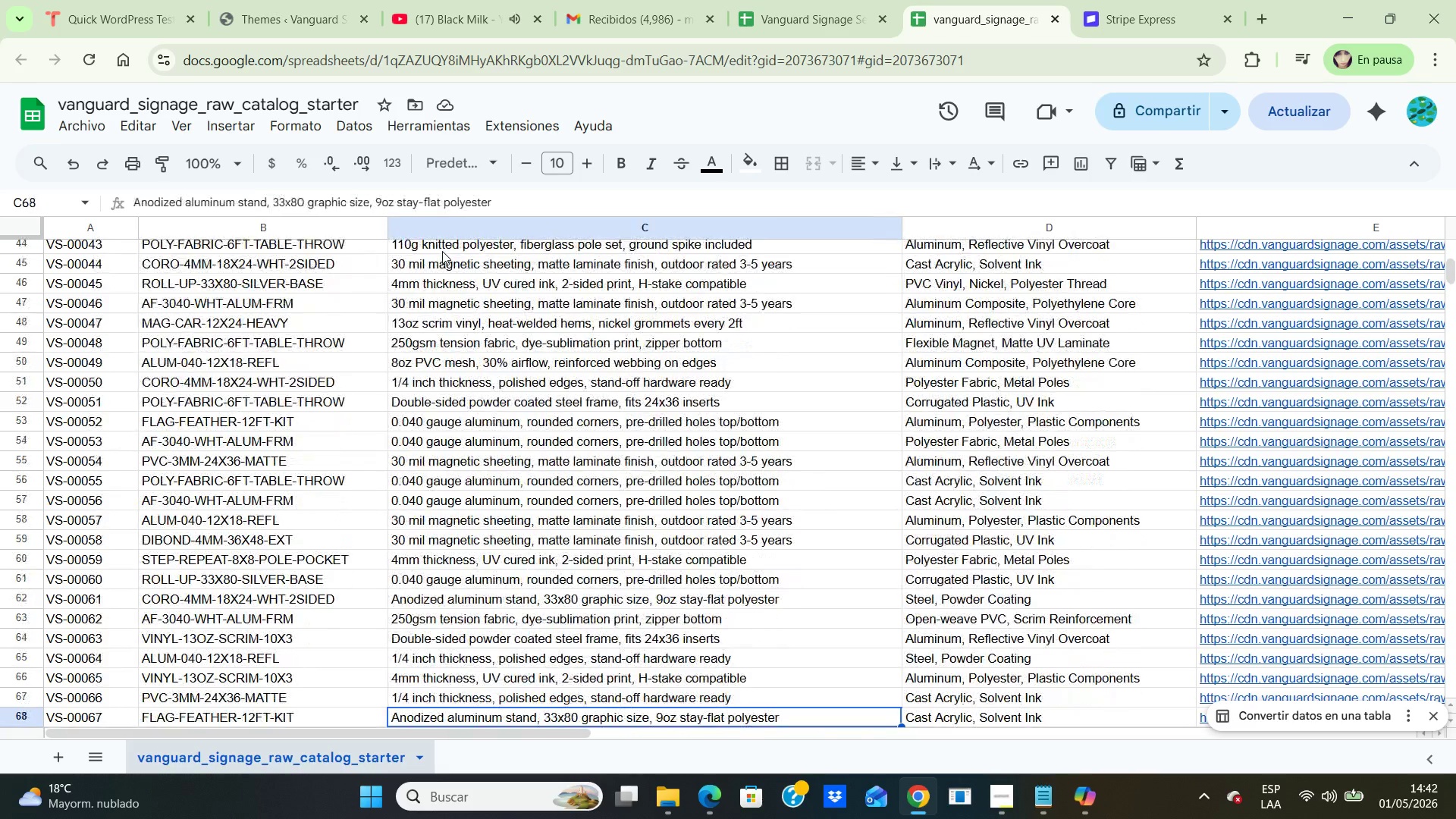 
key(ArrowDown)
 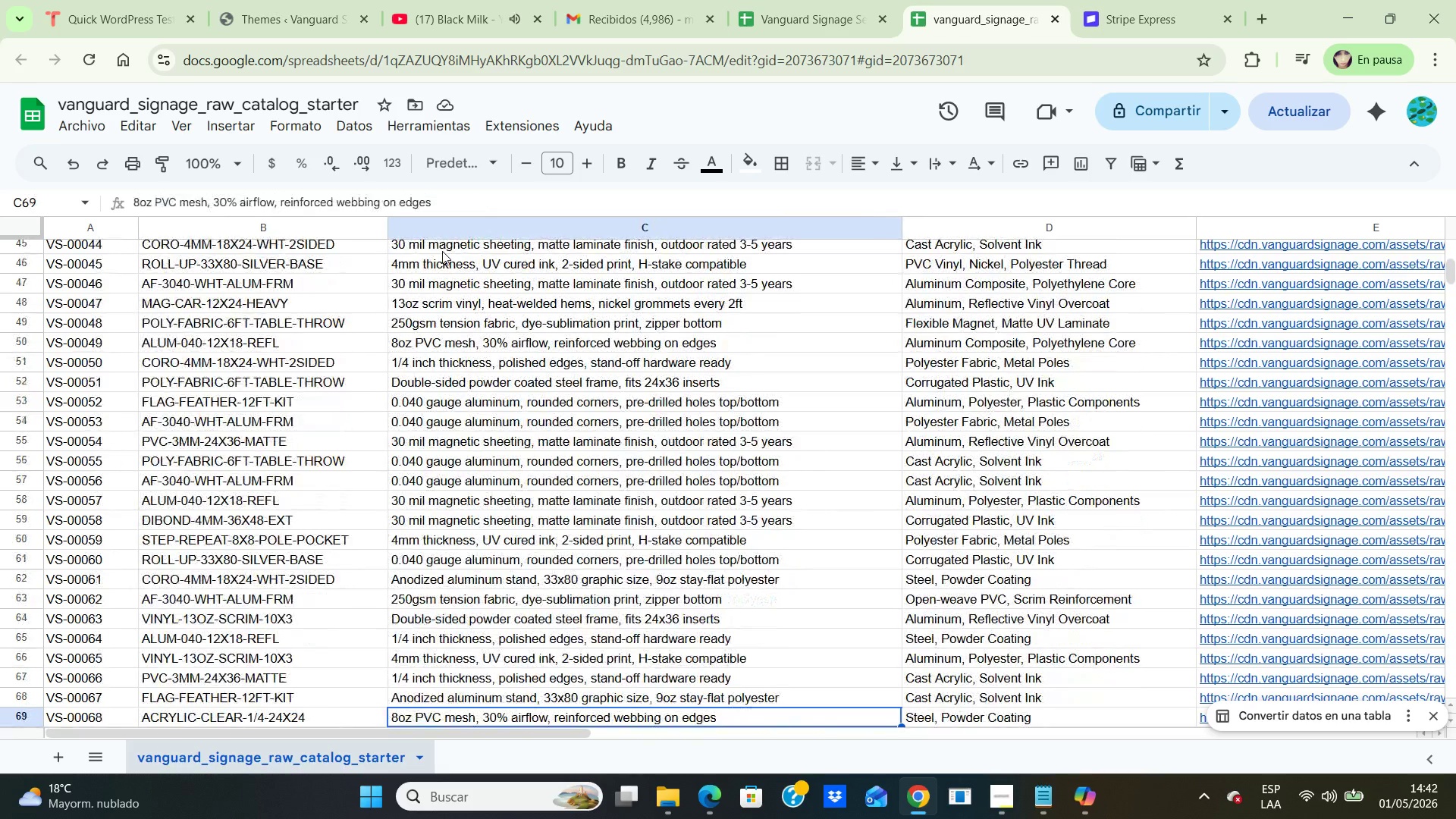 
key(ArrowDown)
 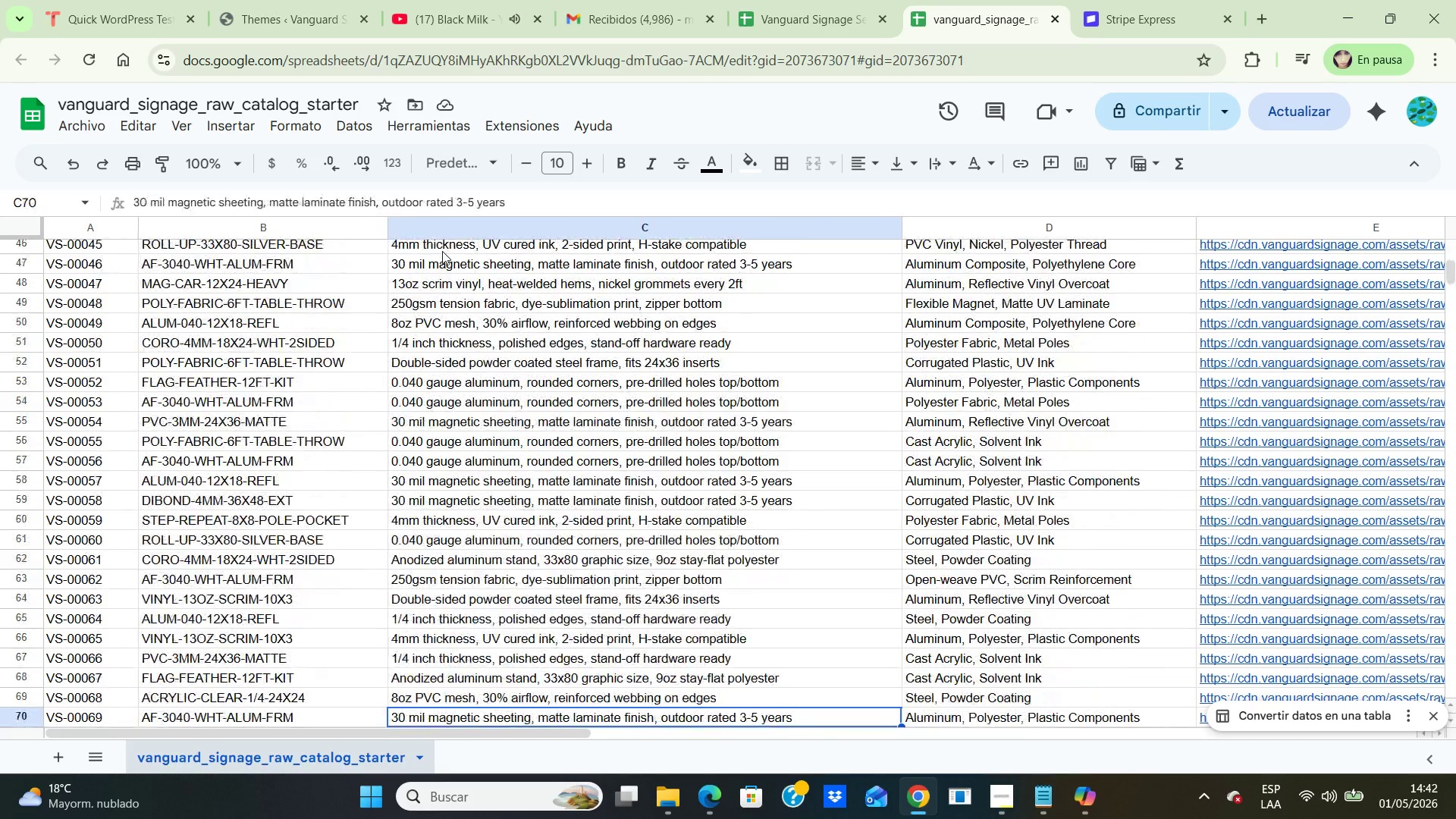 
key(ArrowDown)
 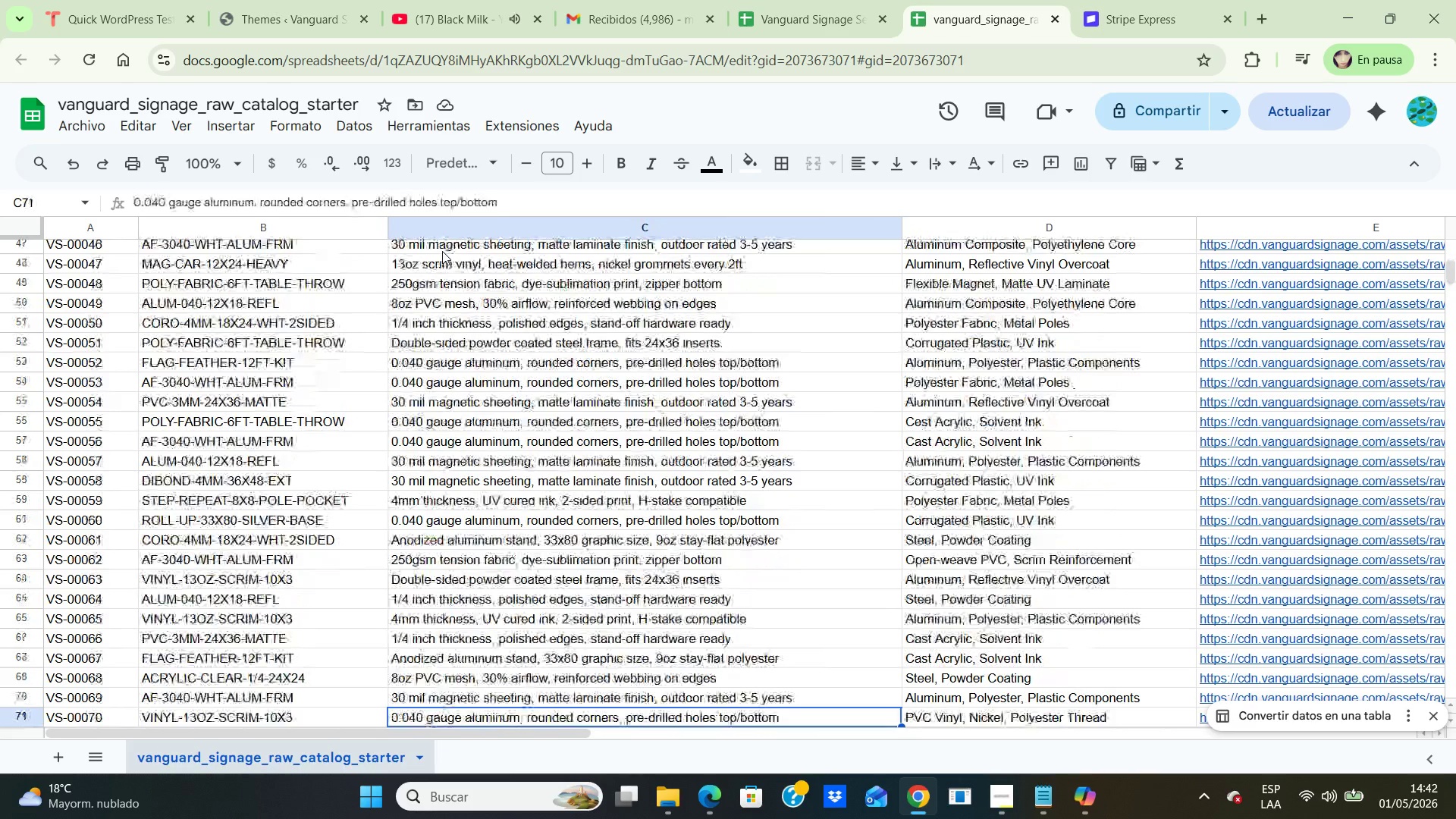 
key(ArrowDown)
 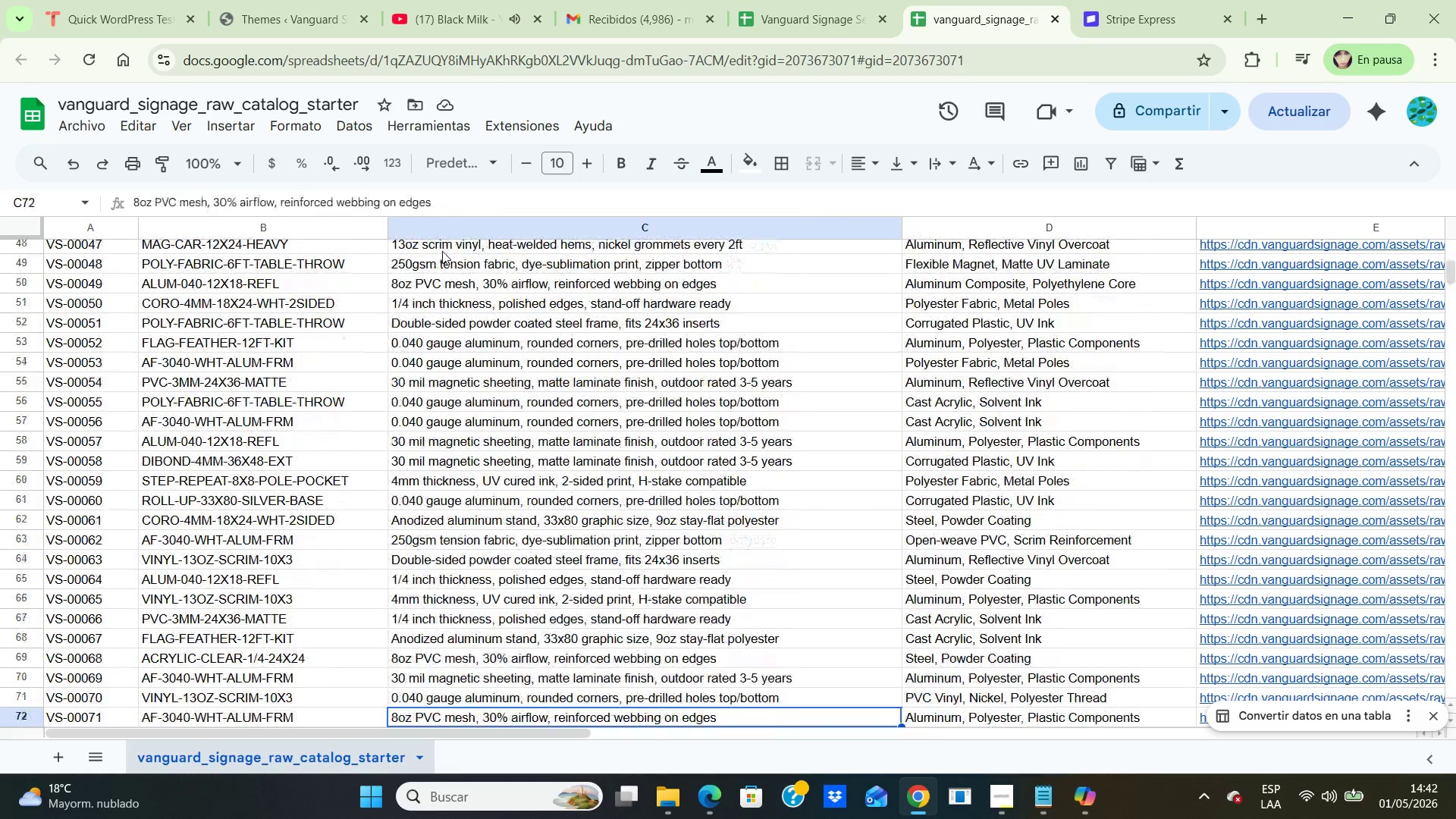 
key(ArrowDown)
 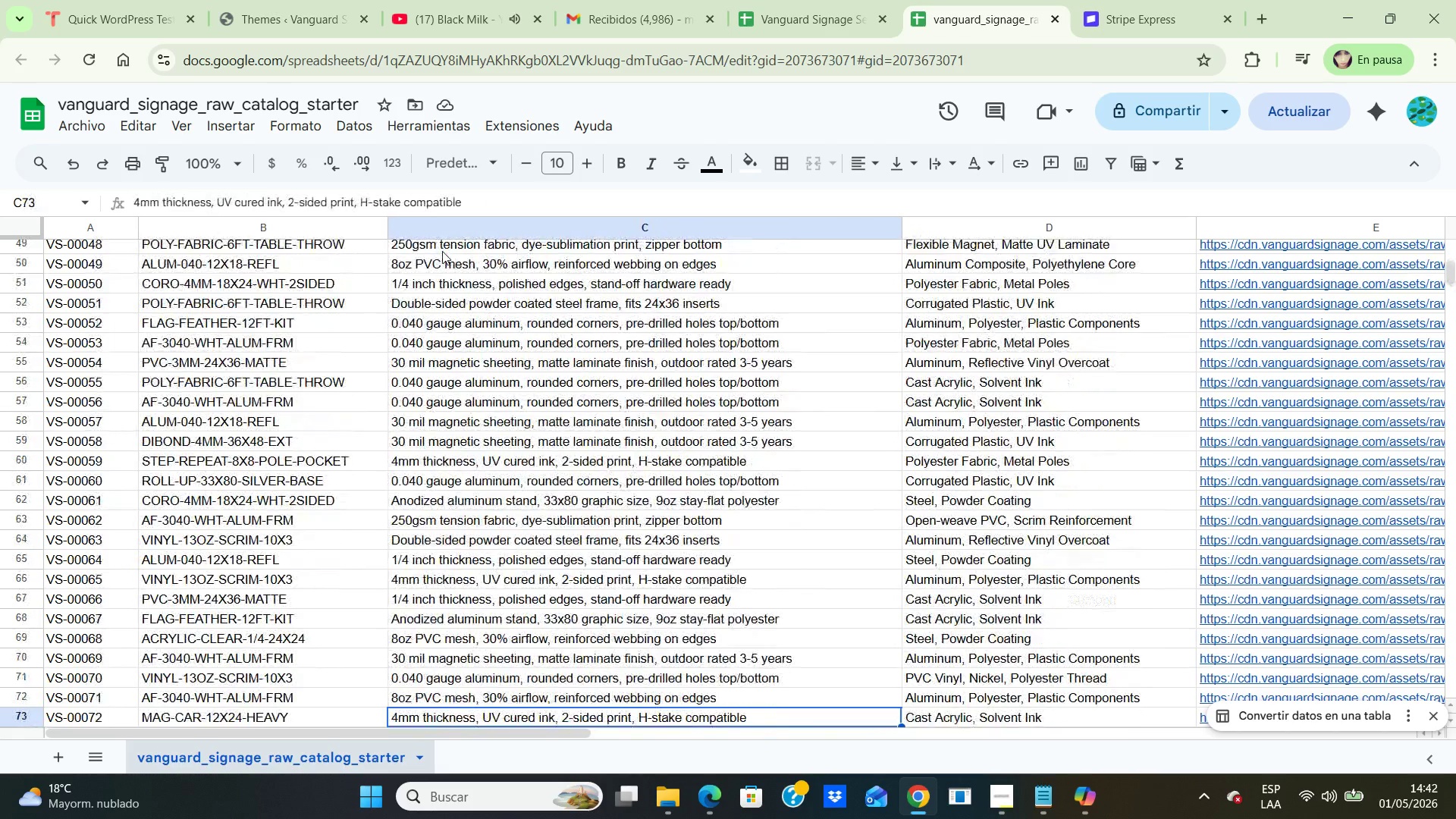 
key(ArrowDown)
 